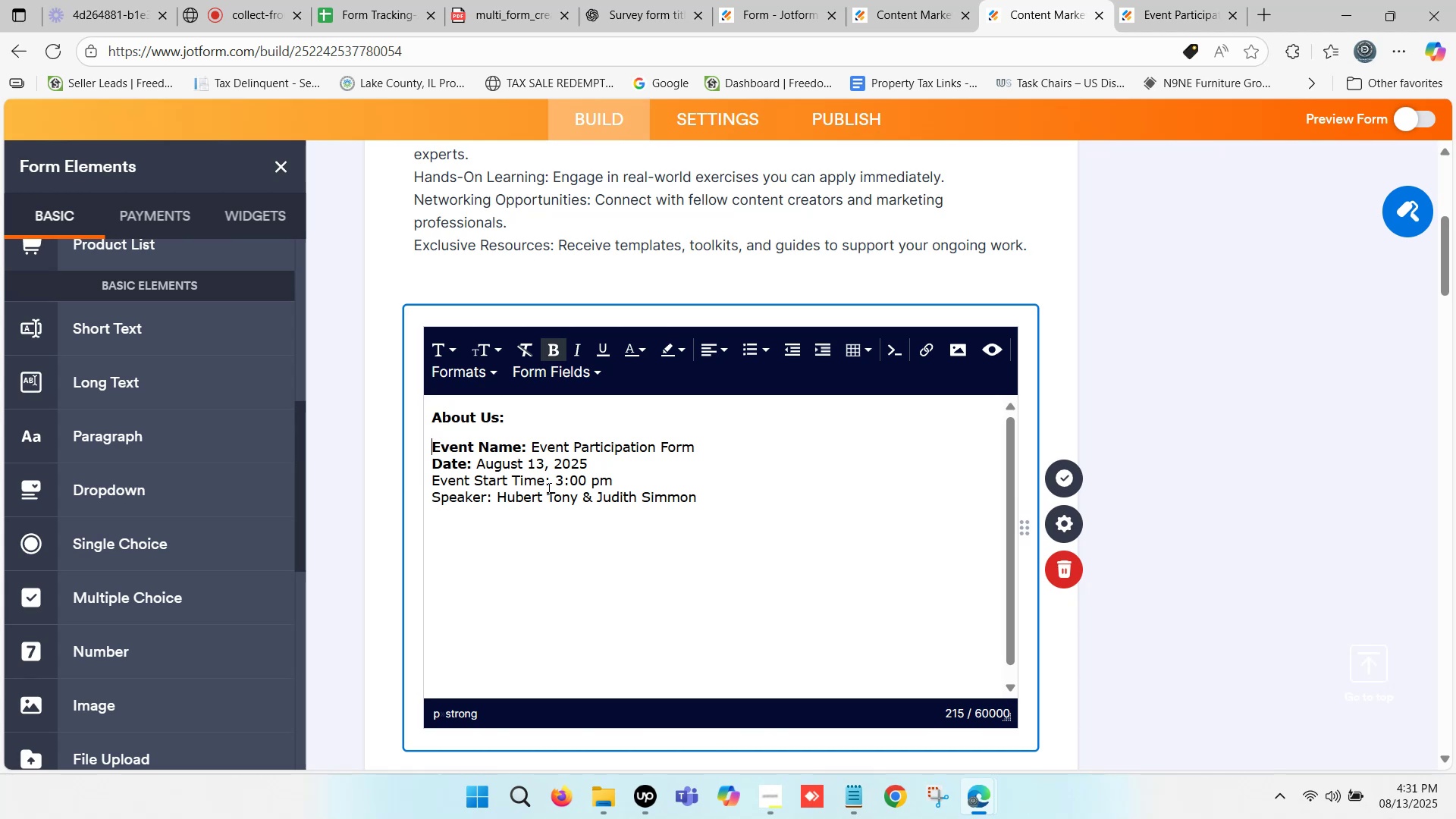 
left_click_drag(start_coordinate=[549, 483], to_coordinate=[425, 486])
 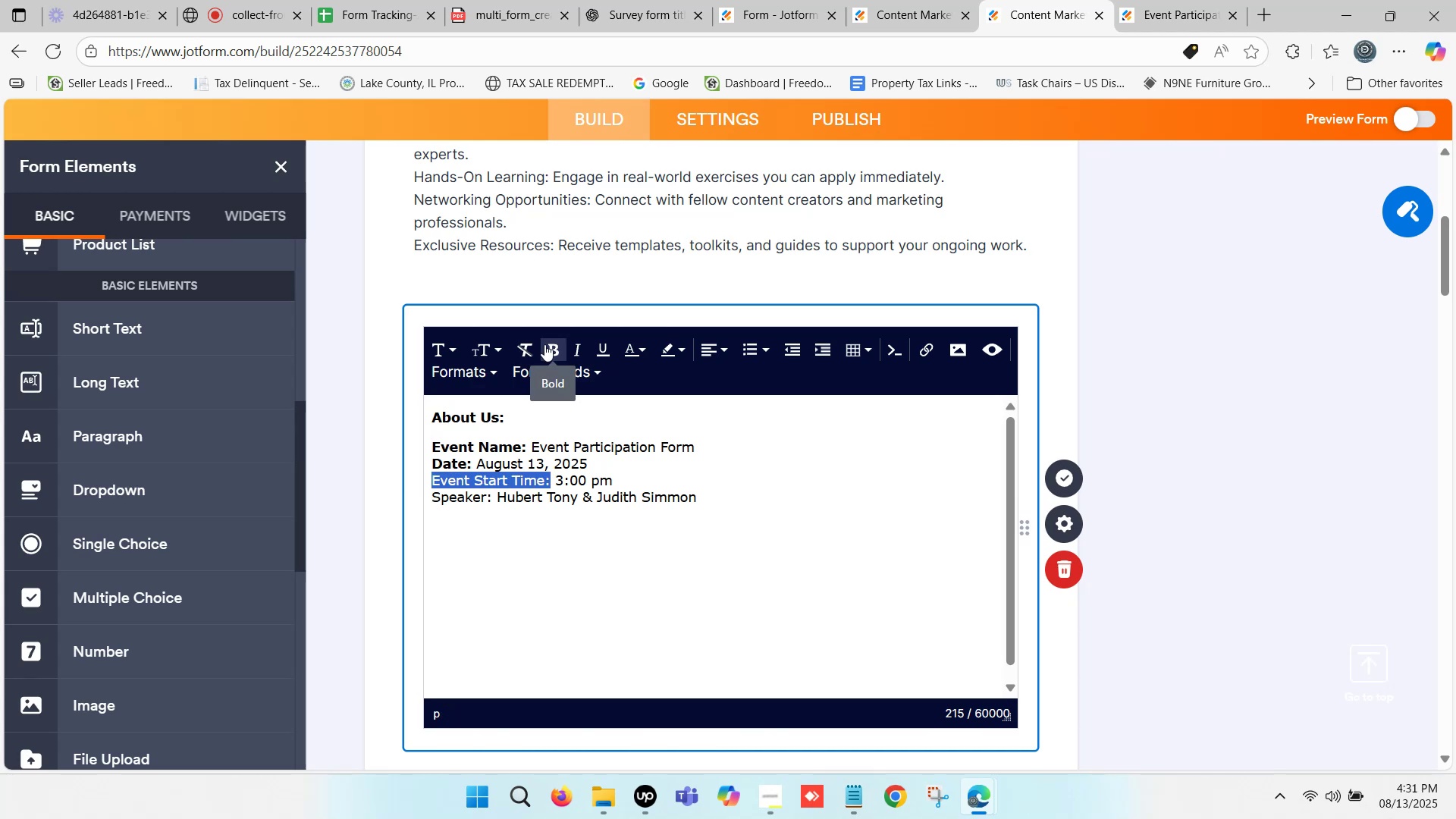 
left_click([546, 345])
 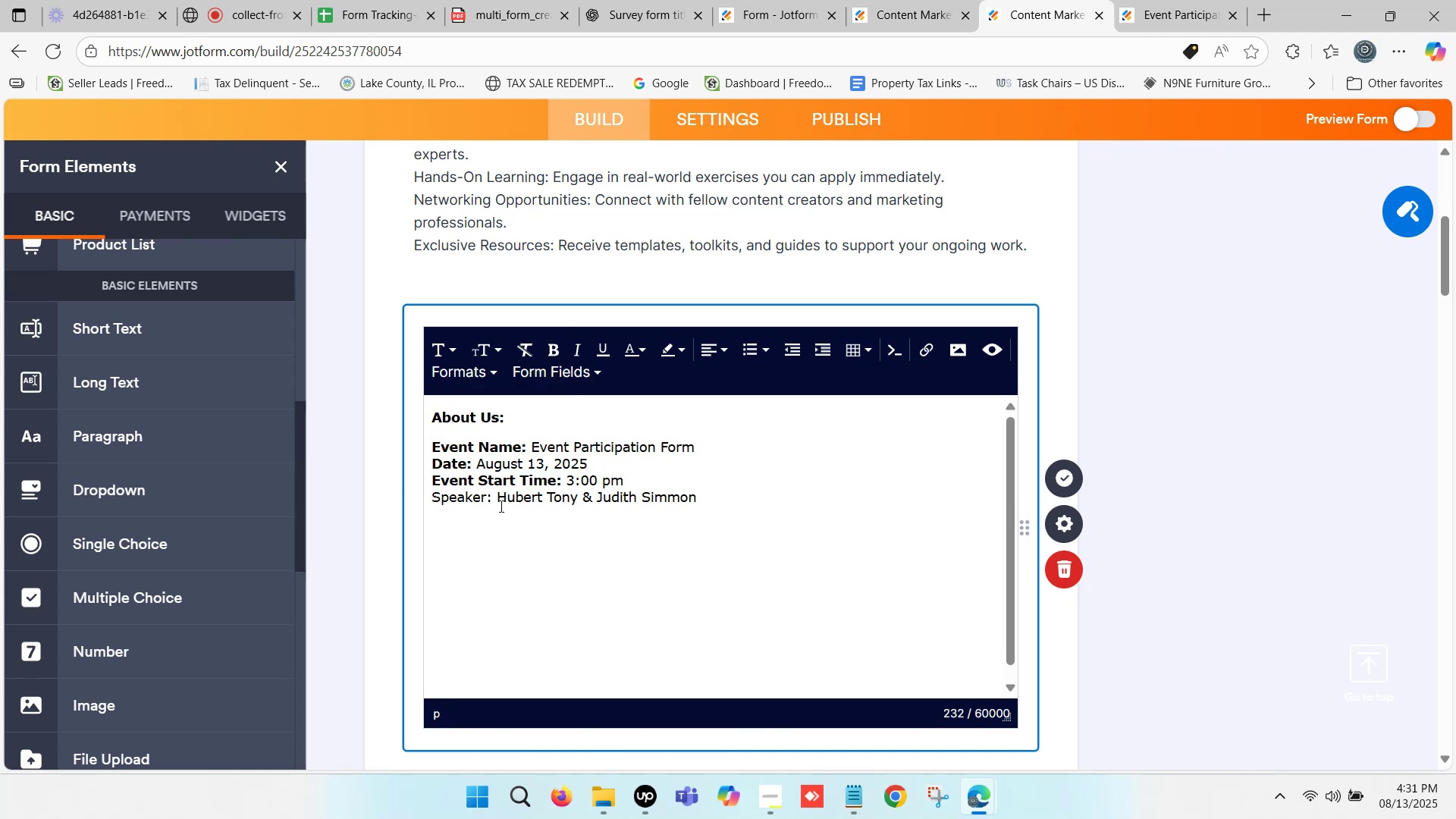 
left_click_drag(start_coordinate=[493, 500], to_coordinate=[429, 499])
 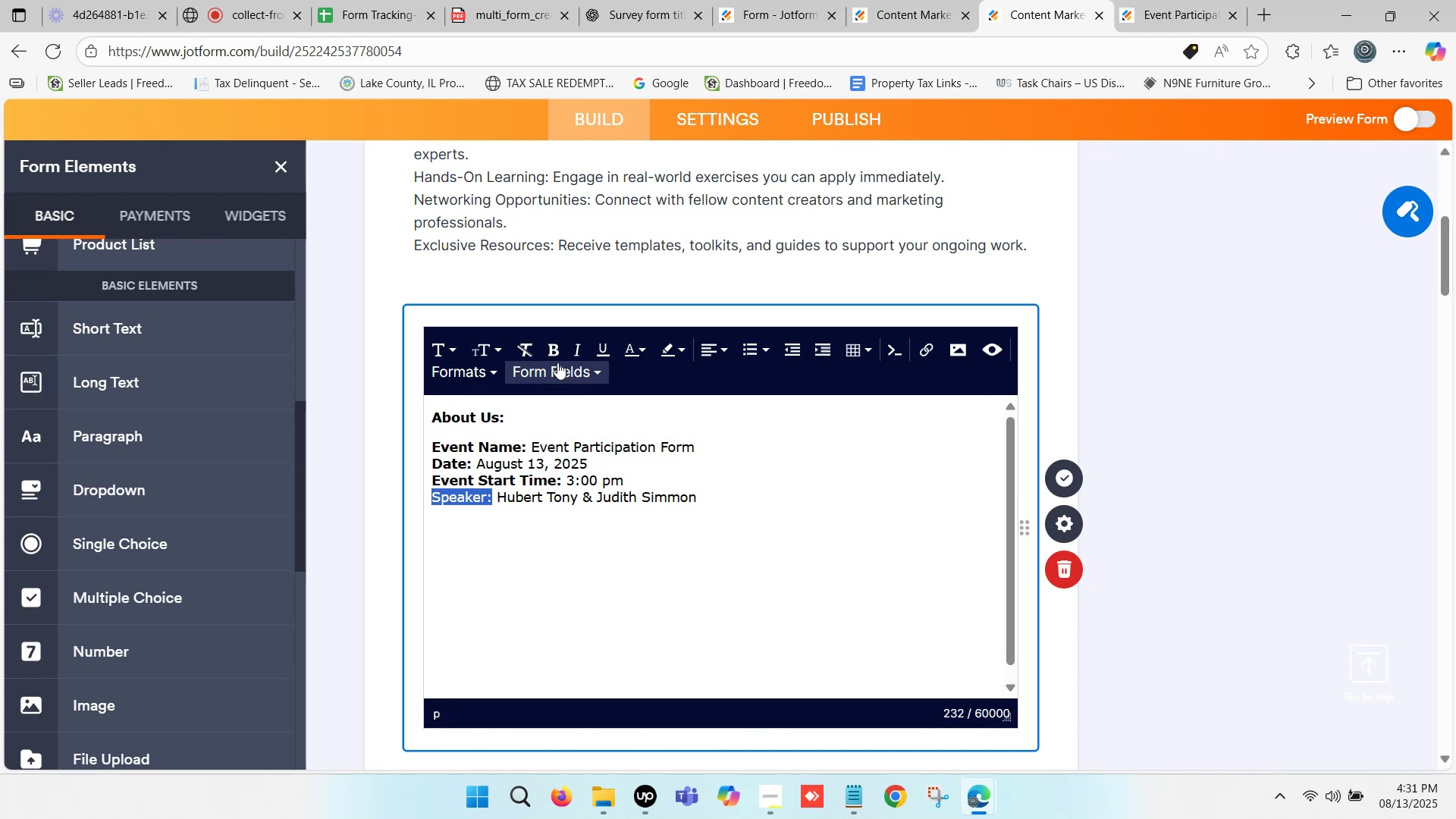 
left_click([553, 356])
 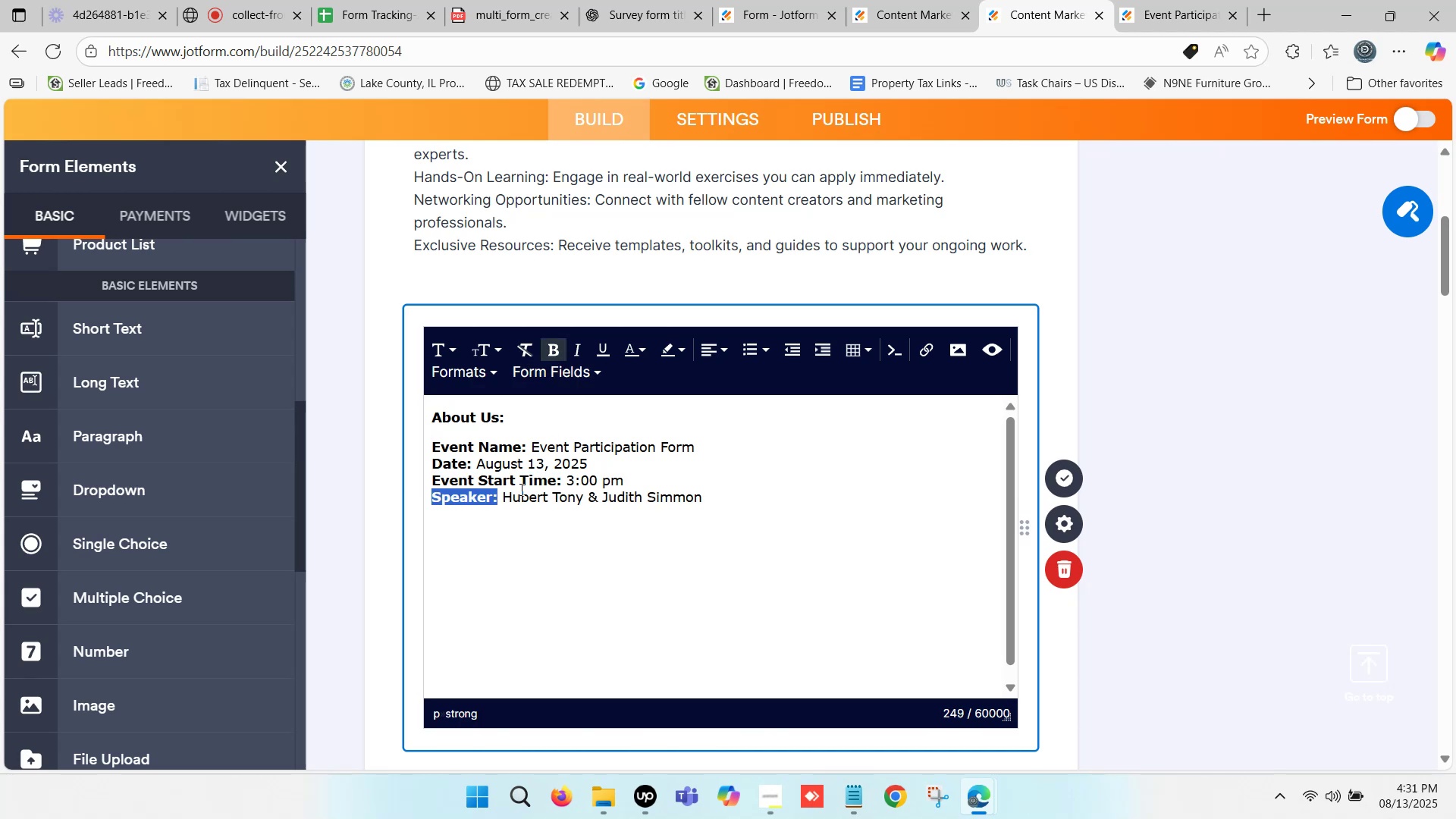 
left_click([513, 491])
 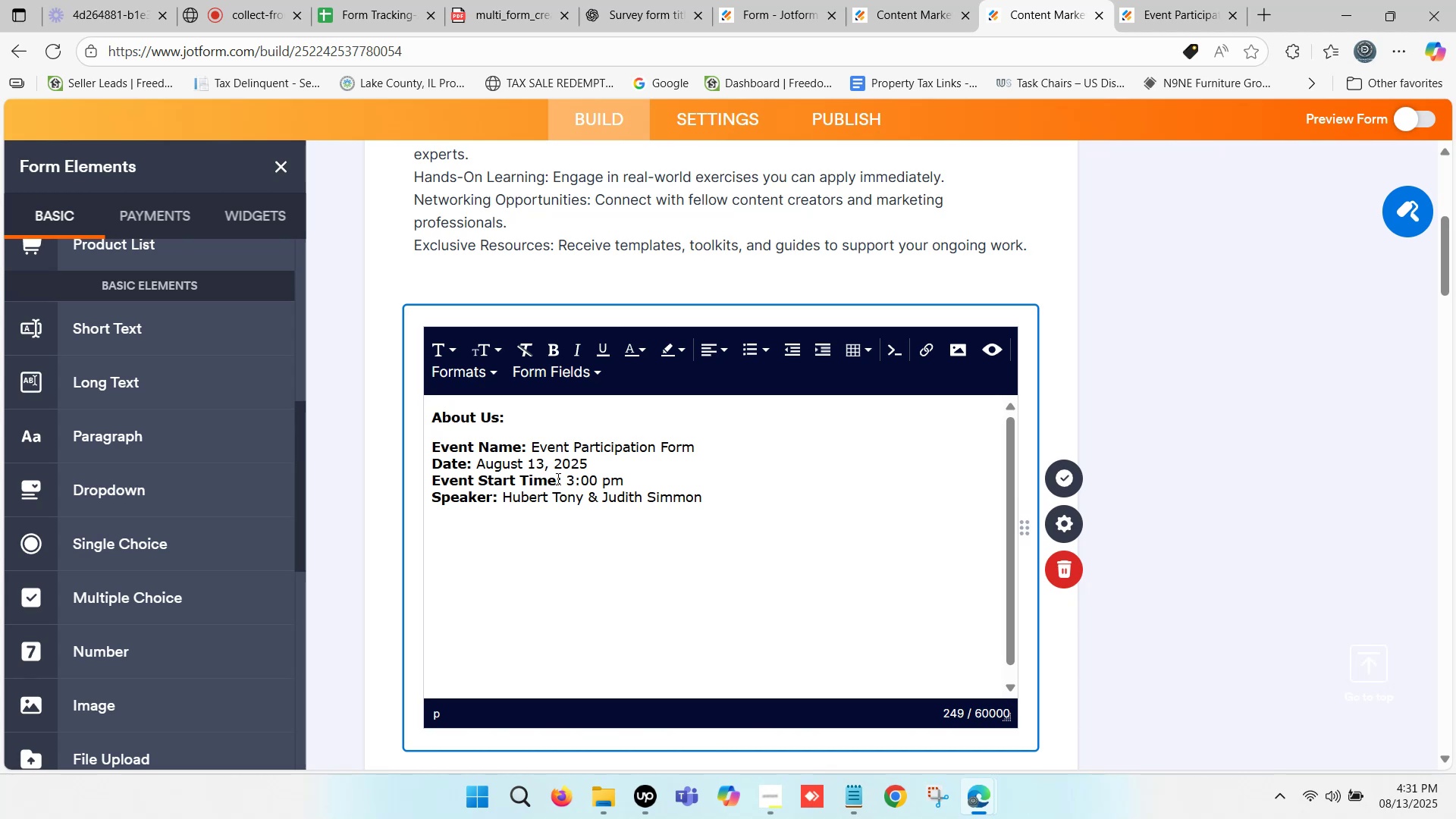 
left_click_drag(start_coordinate=[522, 460], to_coordinate=[479, 466])
 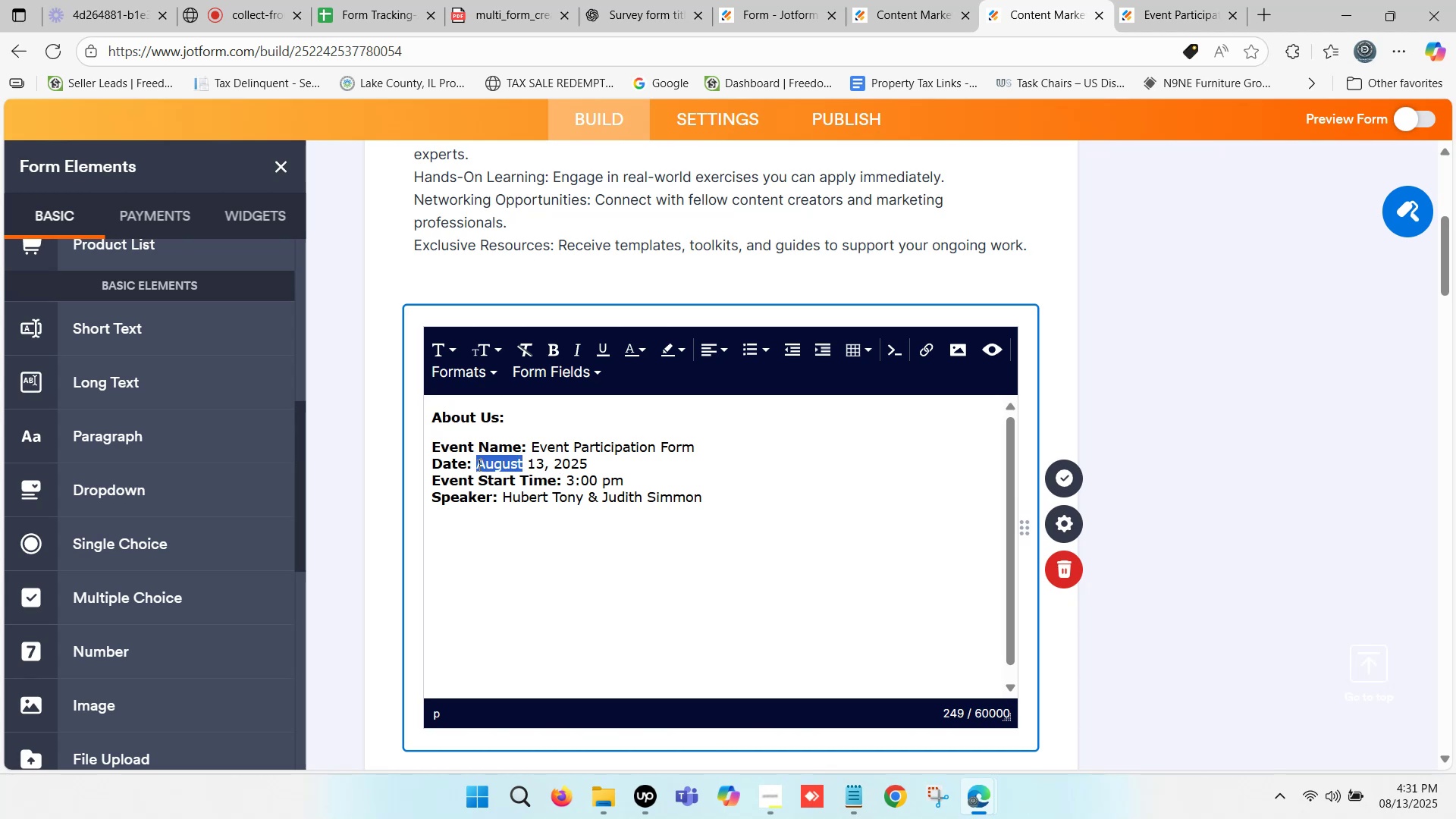 
type(Nomeb)
key(Backspace)
key(Backspace)
key(Backspace)
type(vember)
 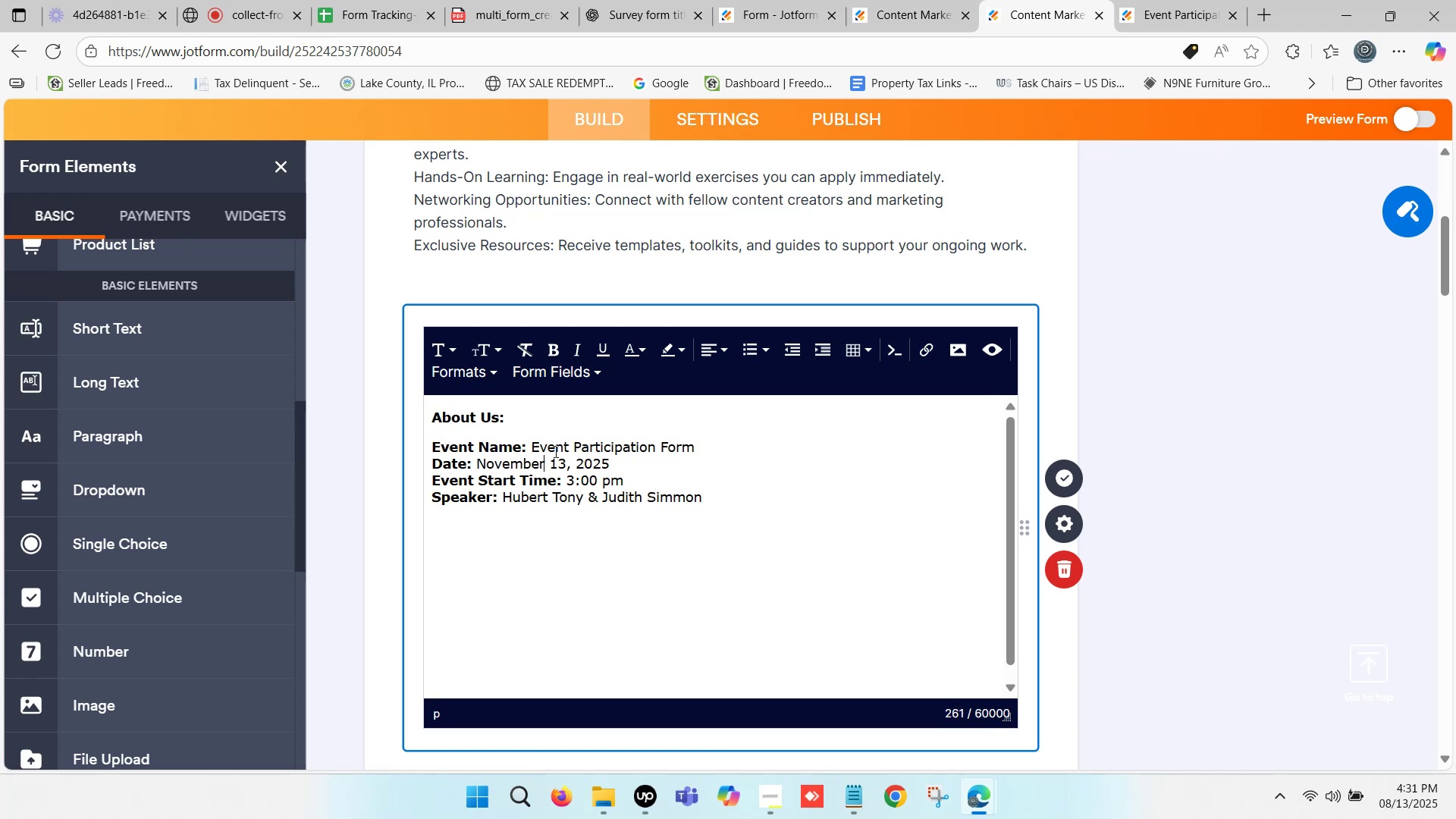 
left_click([569, 457])
 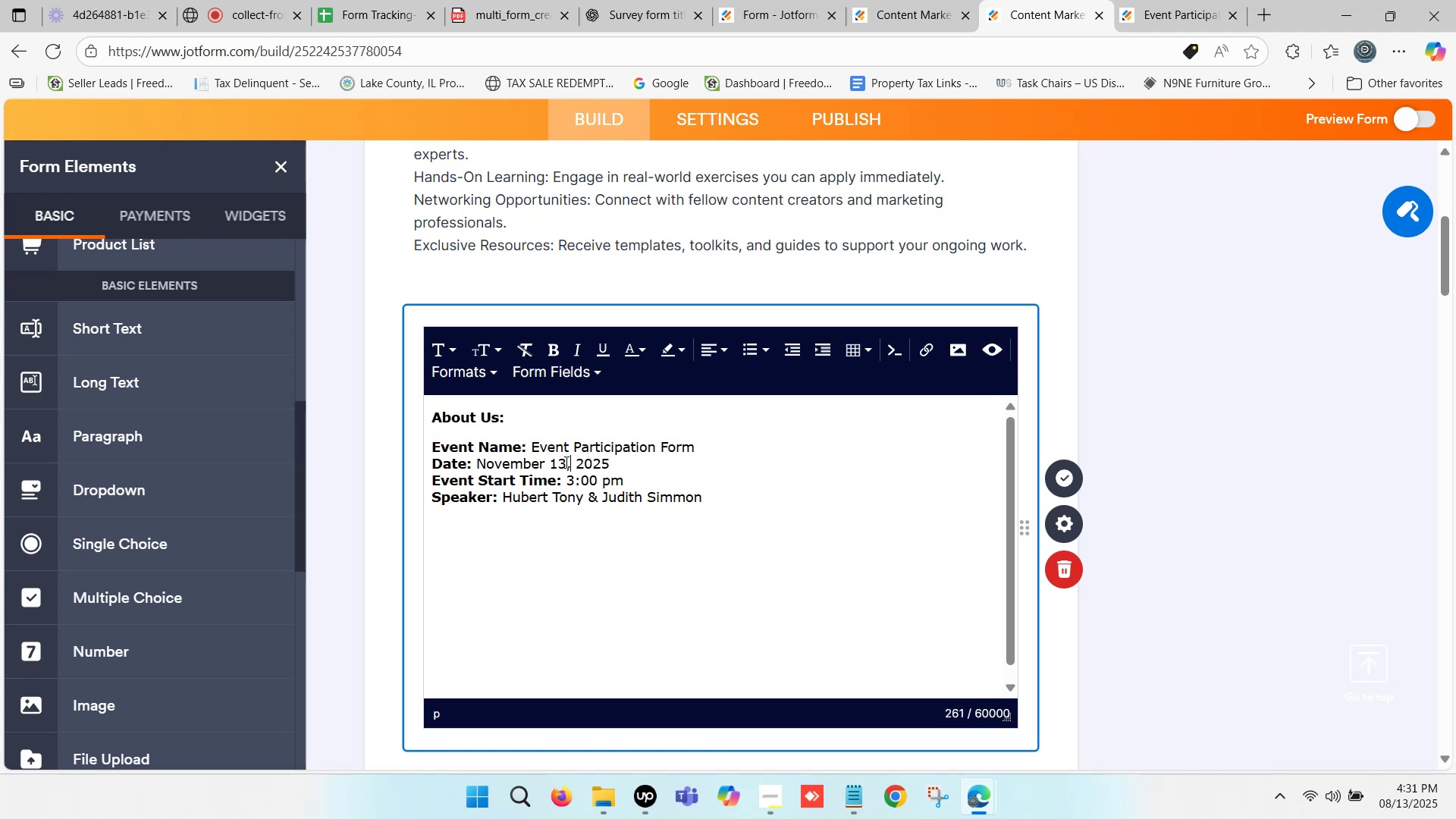 
left_click([565, 462])
 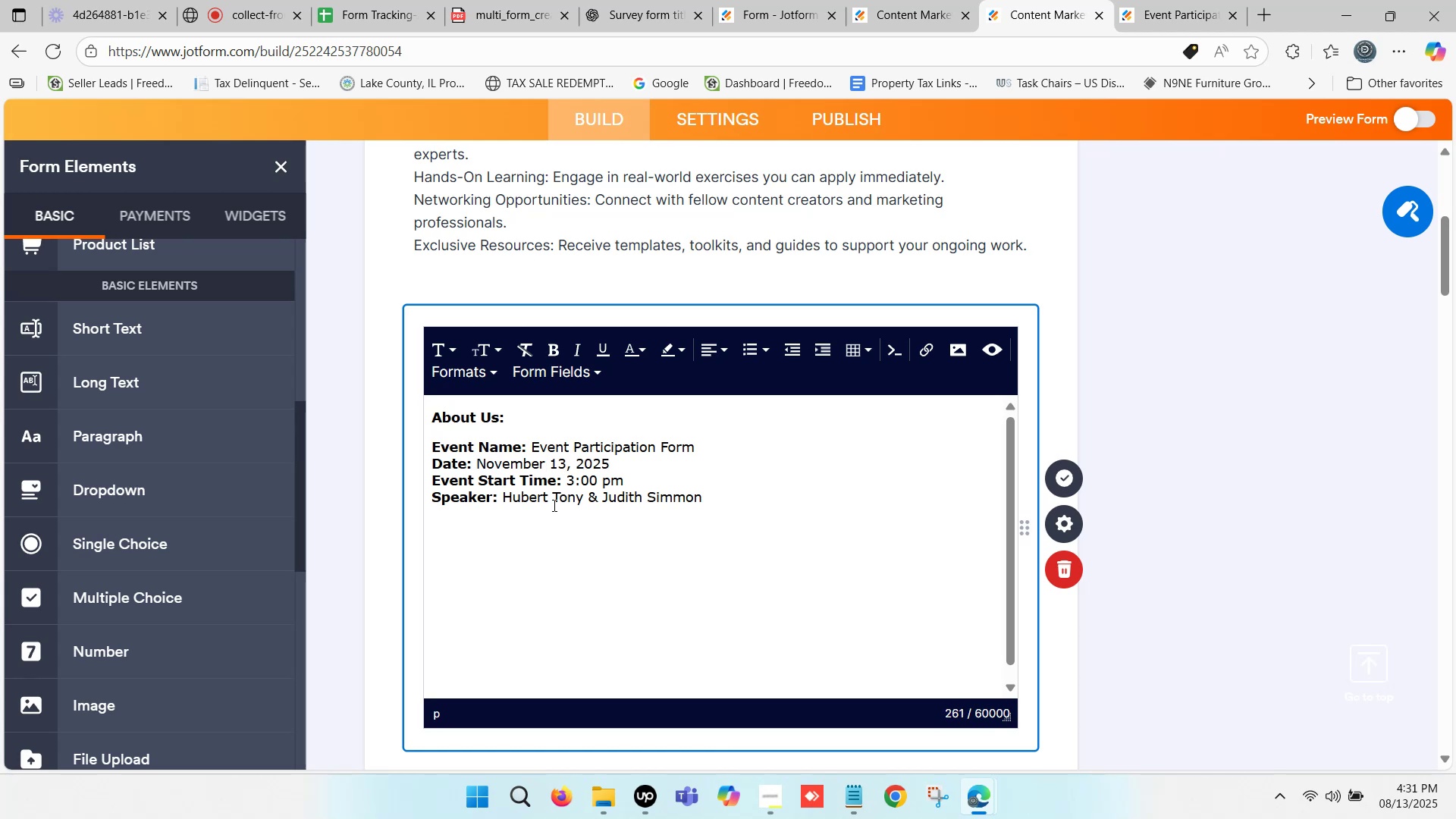 
key(Backspace)
 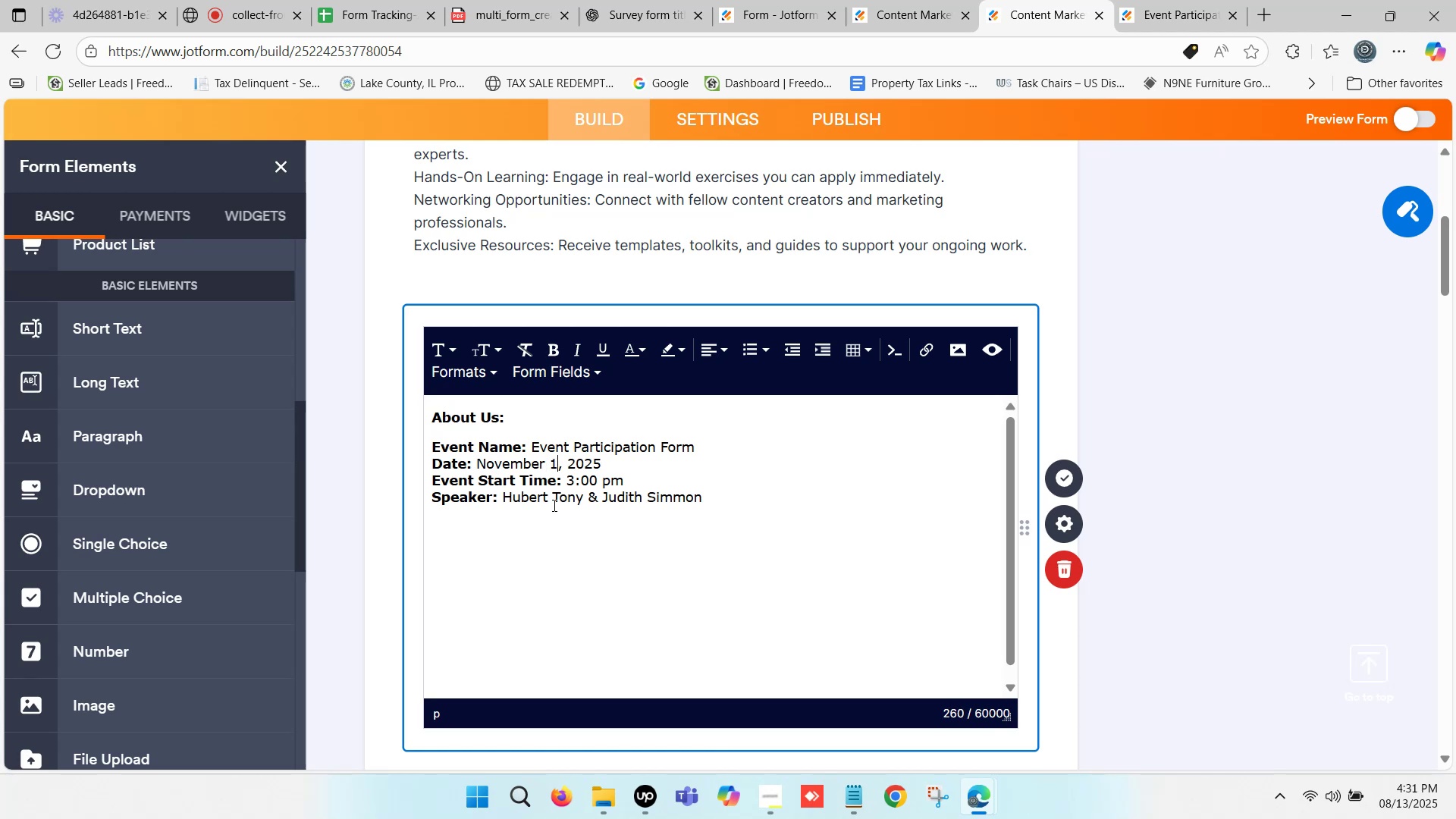 
key(9)
 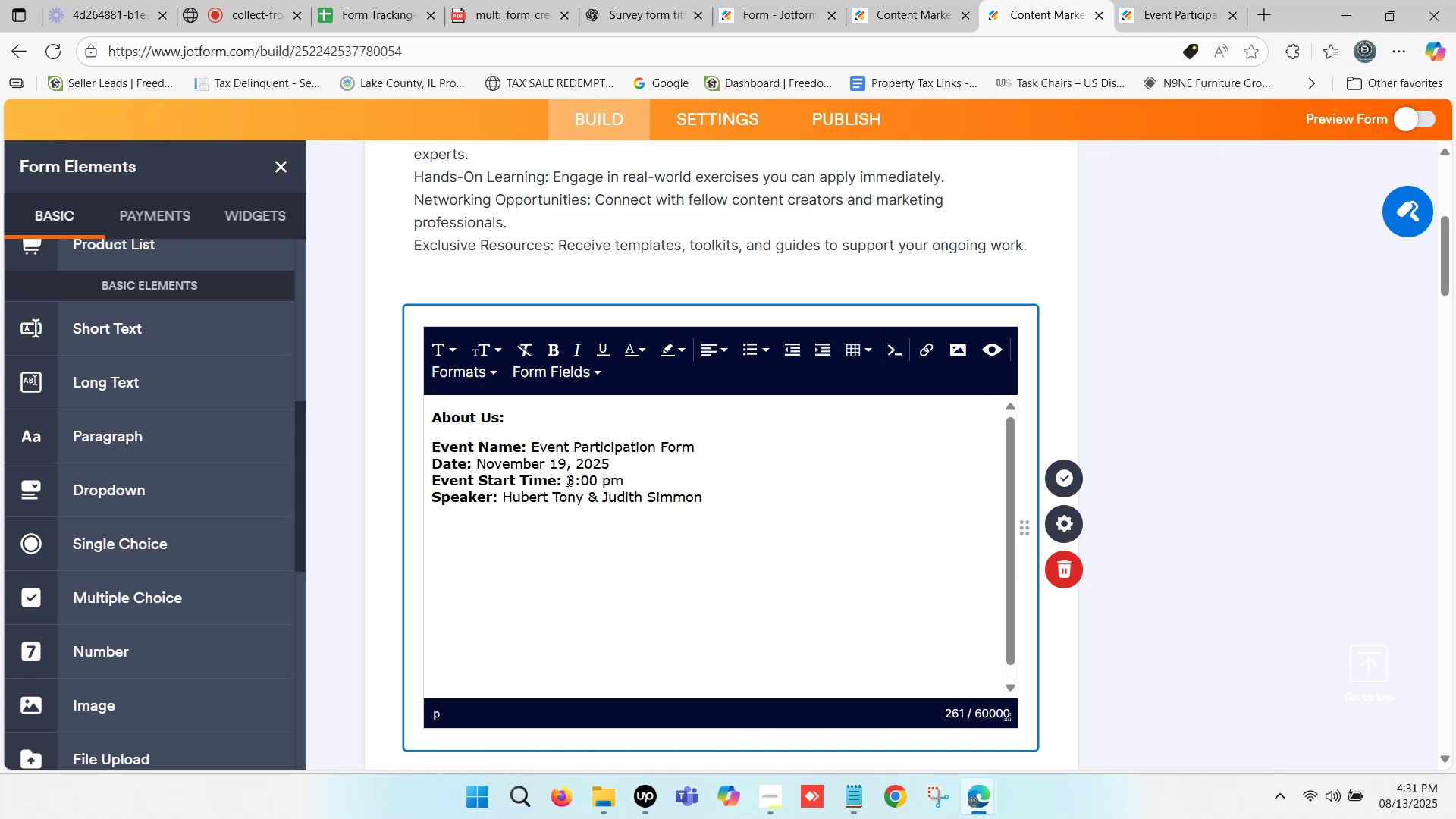 
left_click([574, 476])
 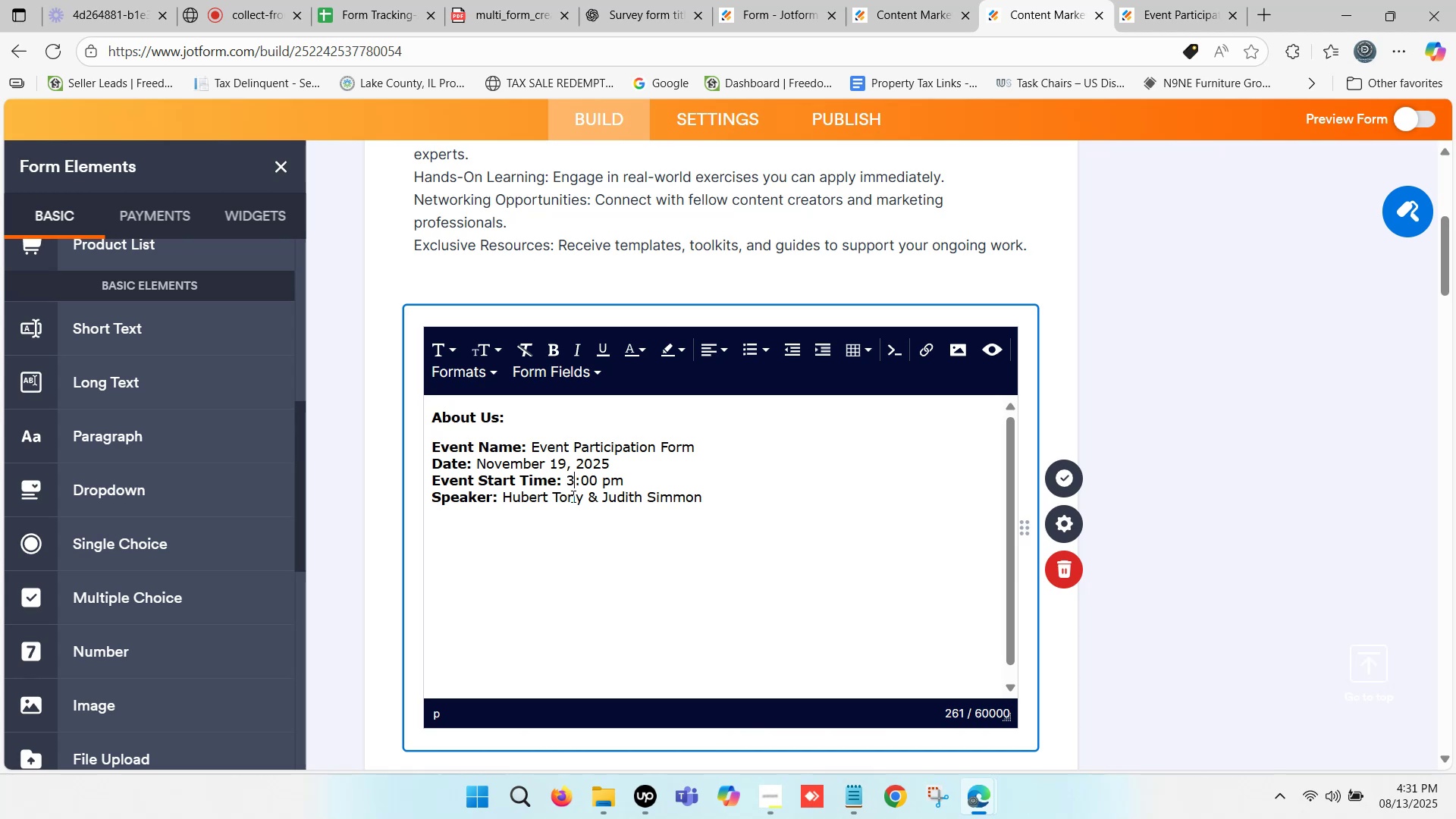 
key(Backspace)
 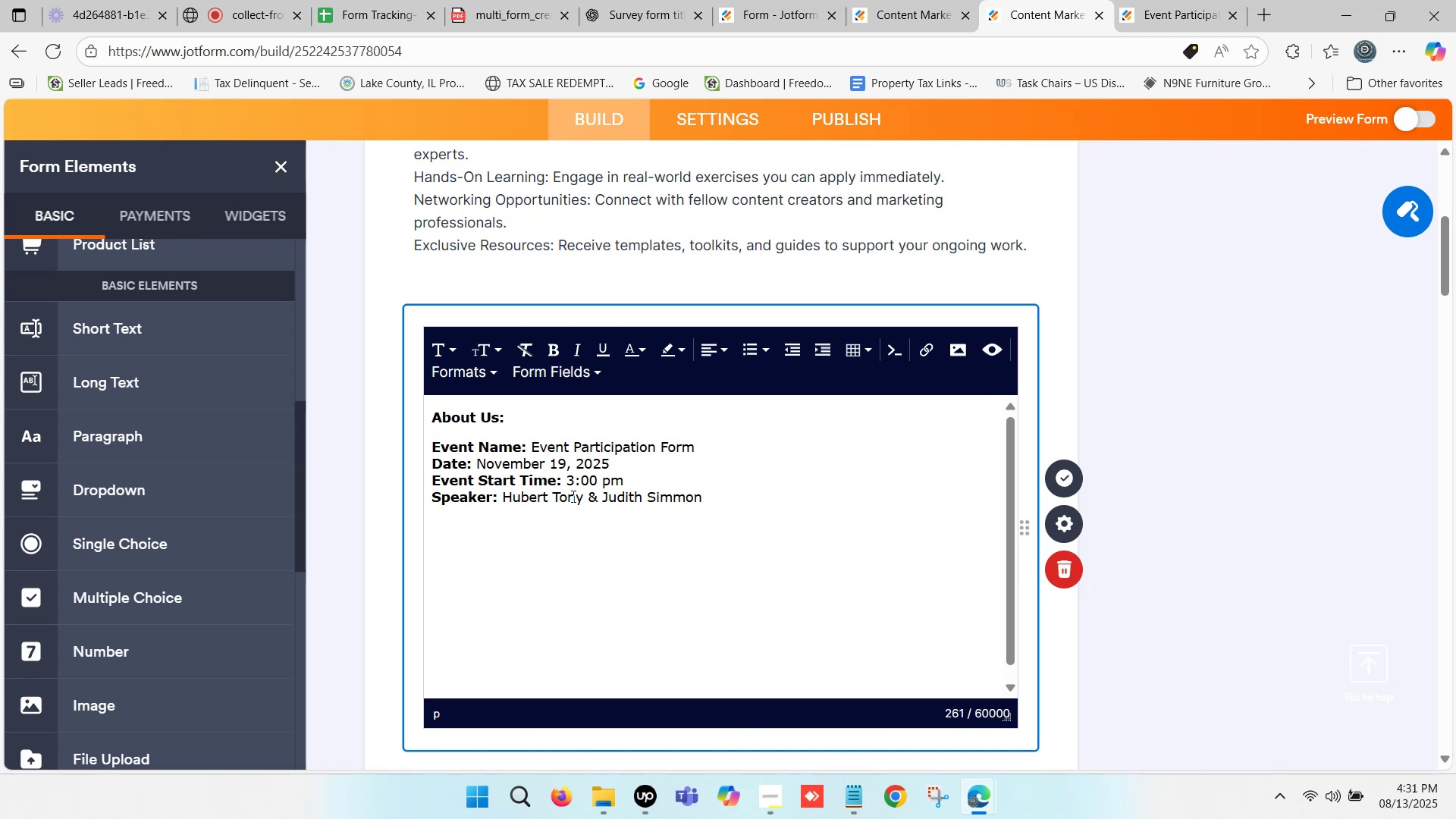 
key(Backspace)
 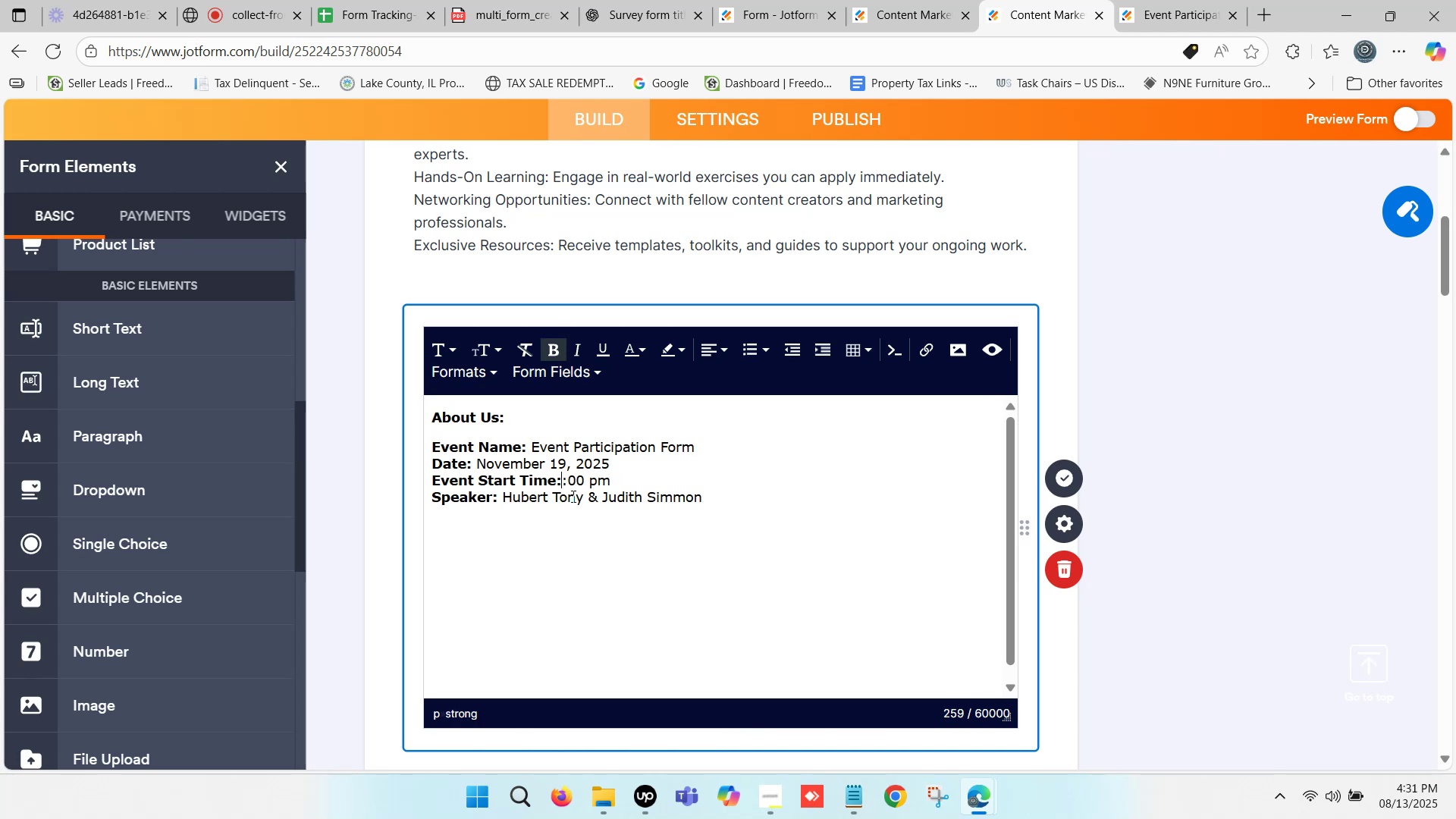 
key(5)
 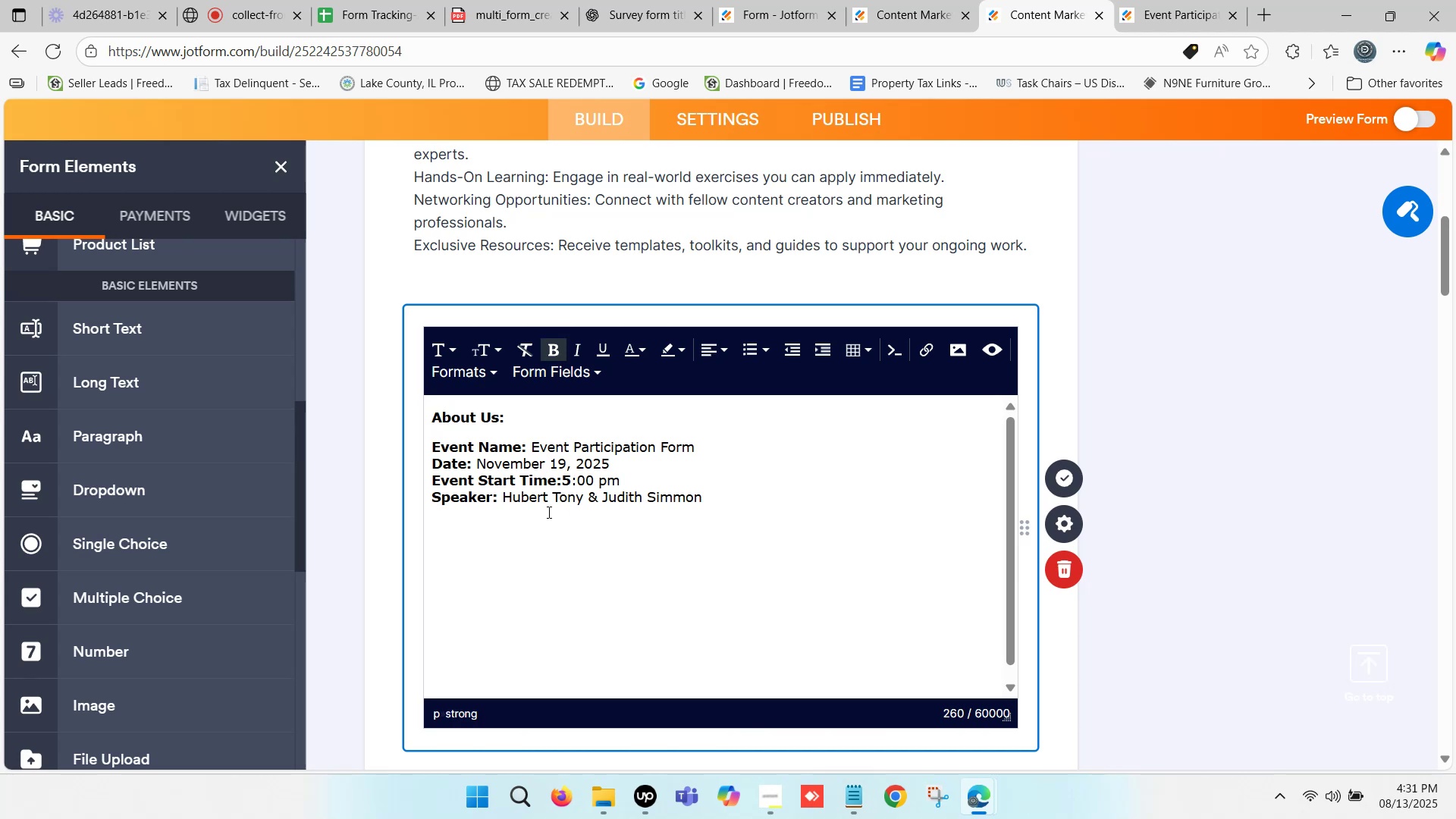 
left_click_drag(start_coordinate=[507, 497], to_coordinate=[716, 498])
 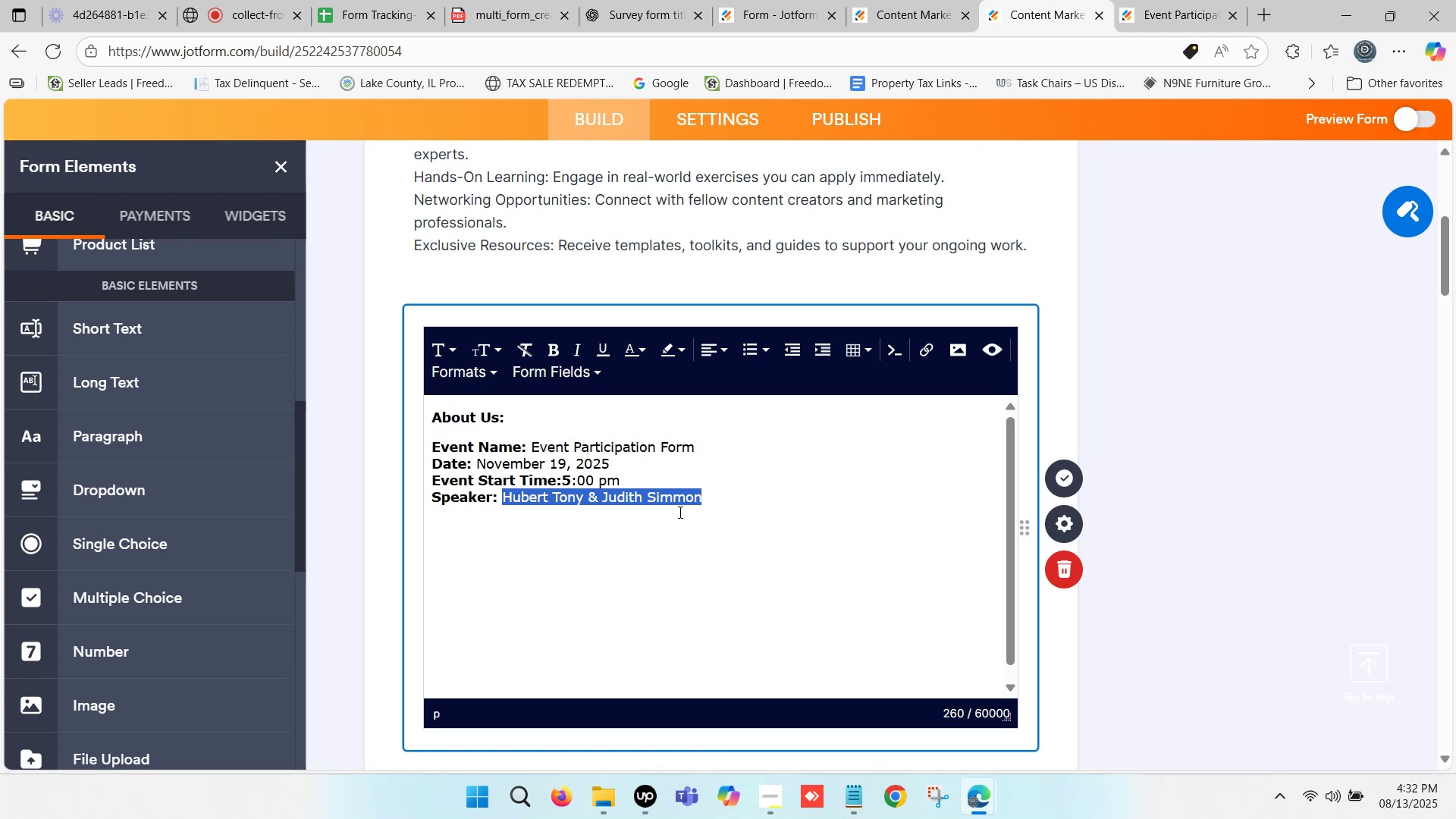 
wait(32.05)
 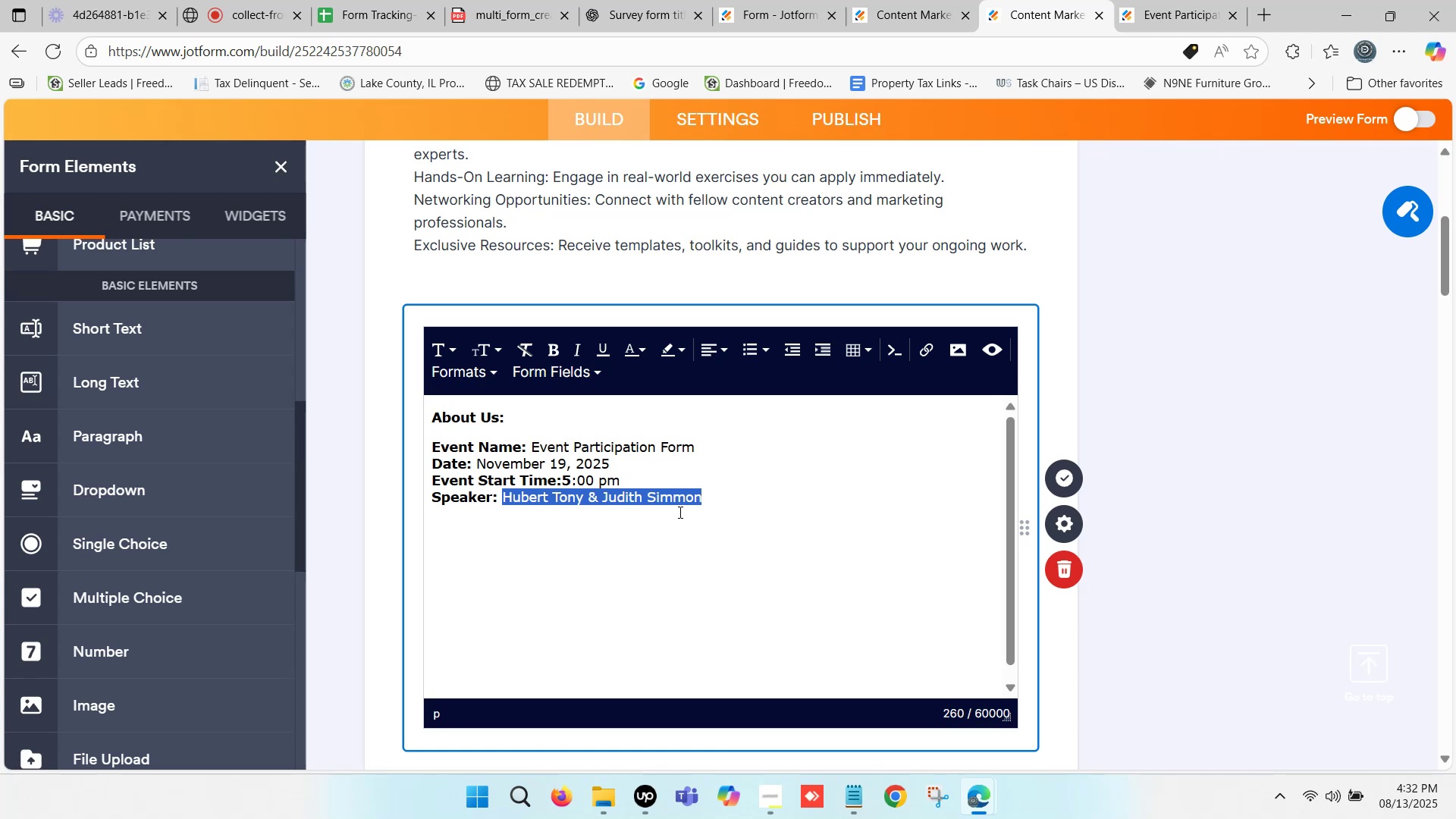 
type(Kody )
 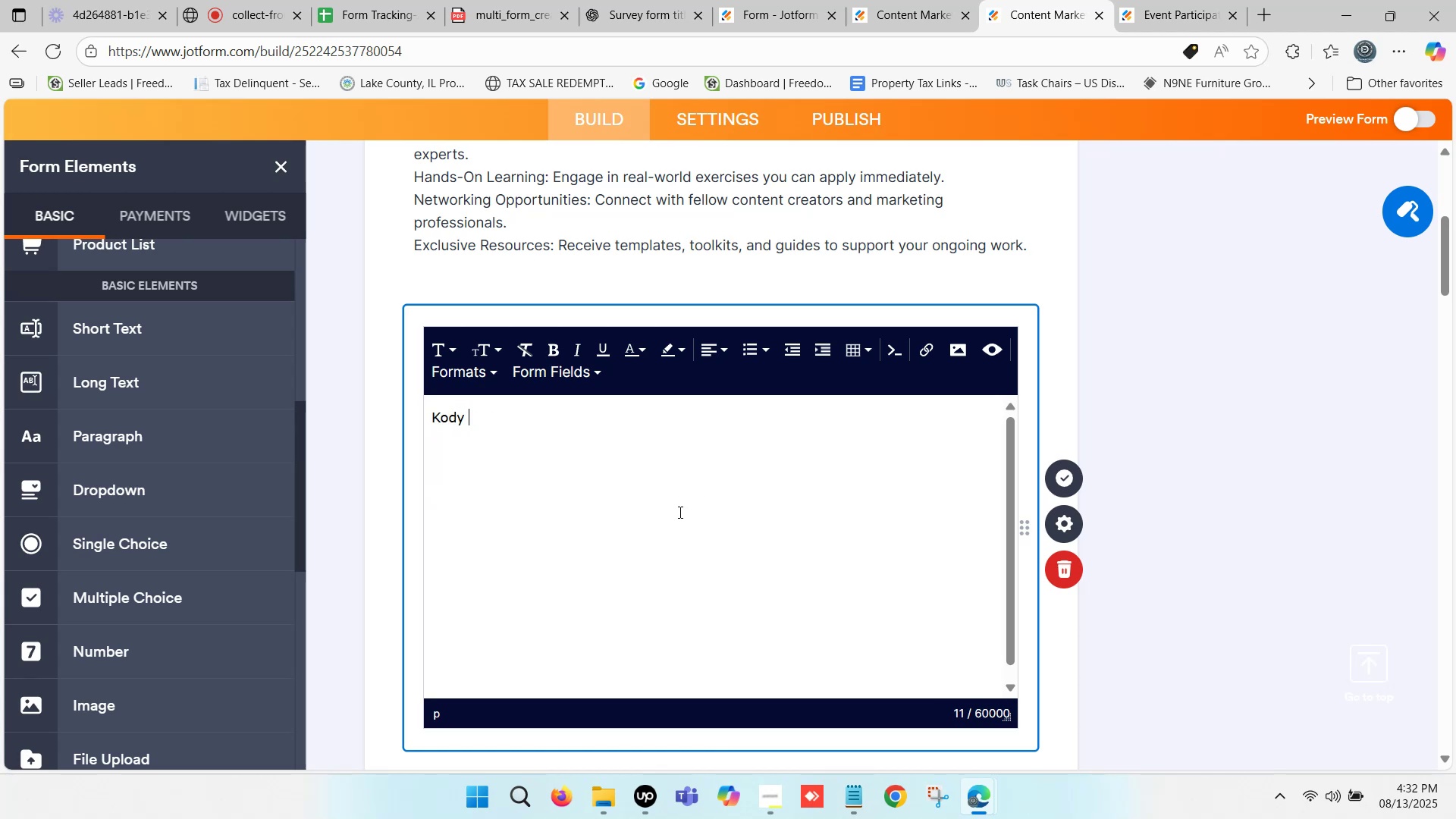 
hold_key(key=ShiftLeft, duration=0.72)
 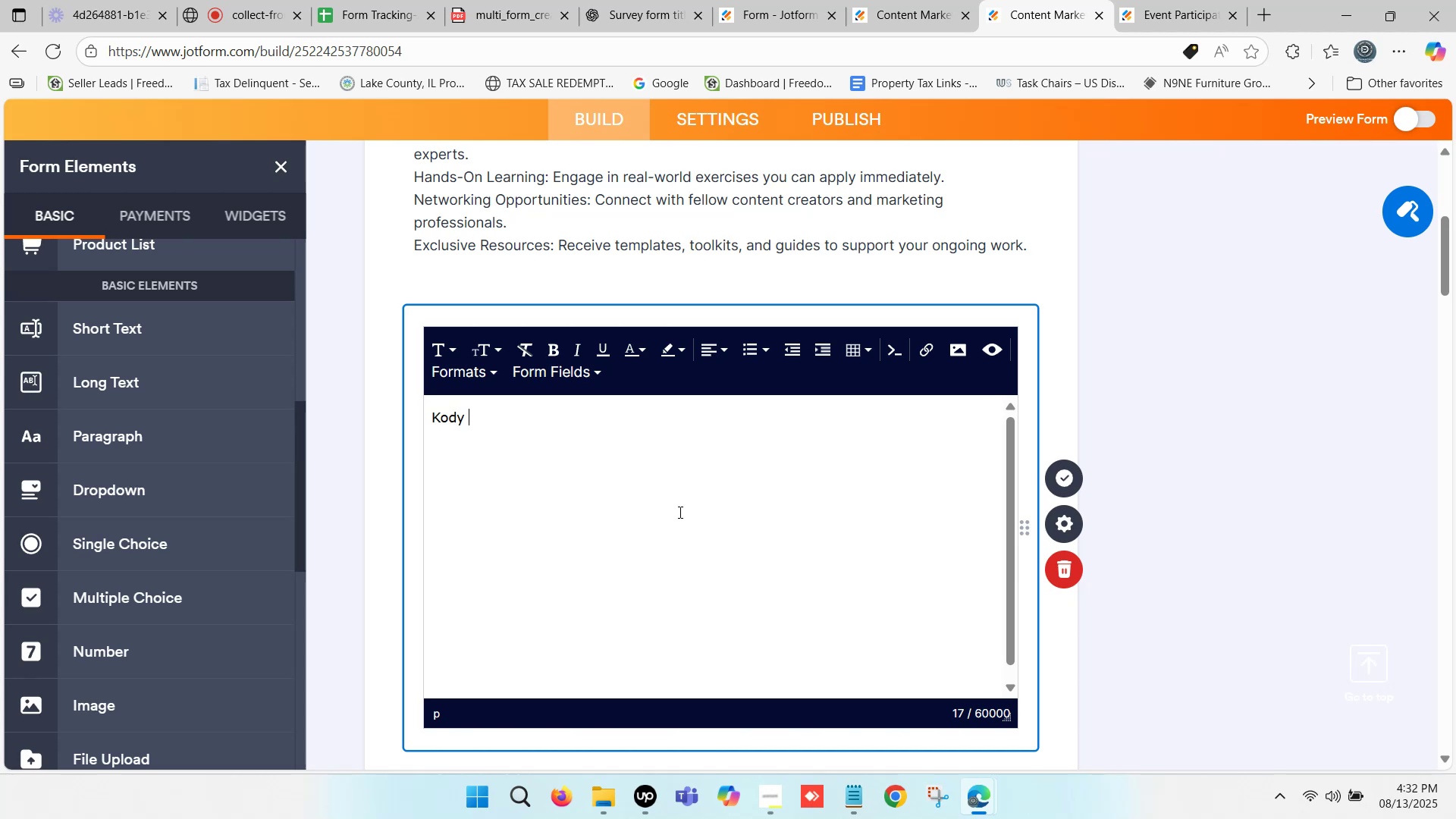 
key(Control+Z)
 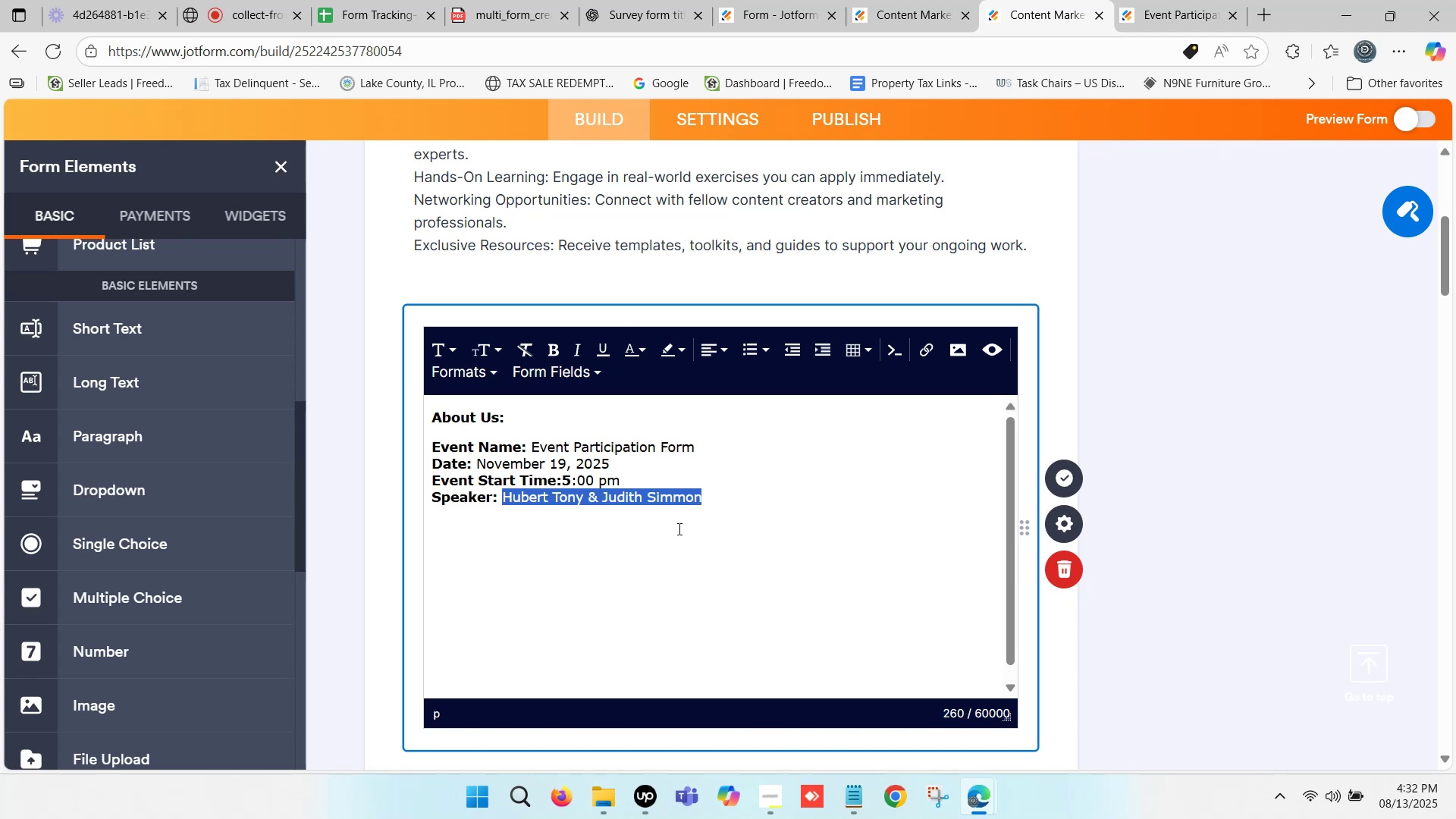 
left_click([651, 530])
 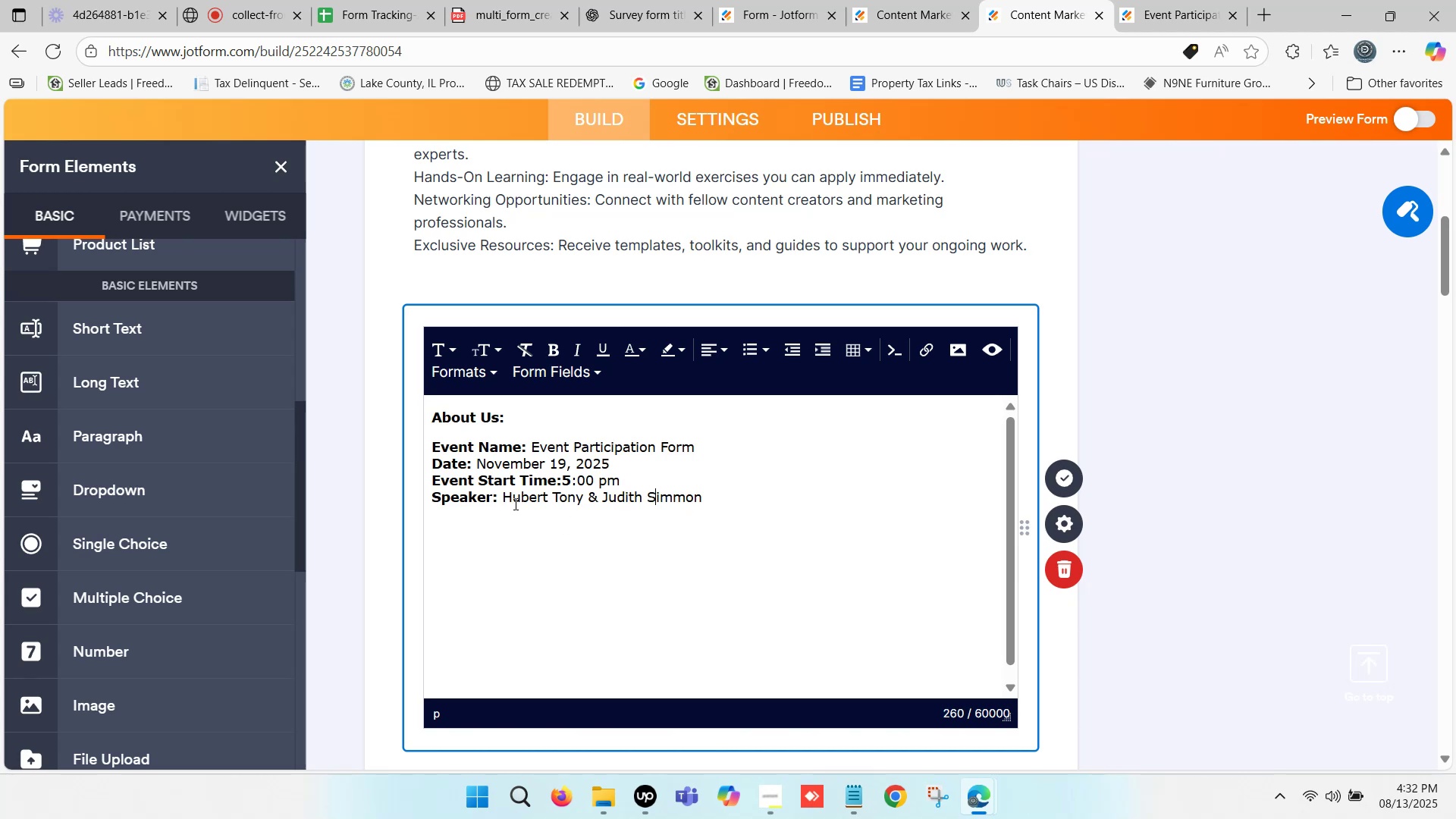 
left_click_drag(start_coordinate=[506, 500], to_coordinate=[749, 498])
 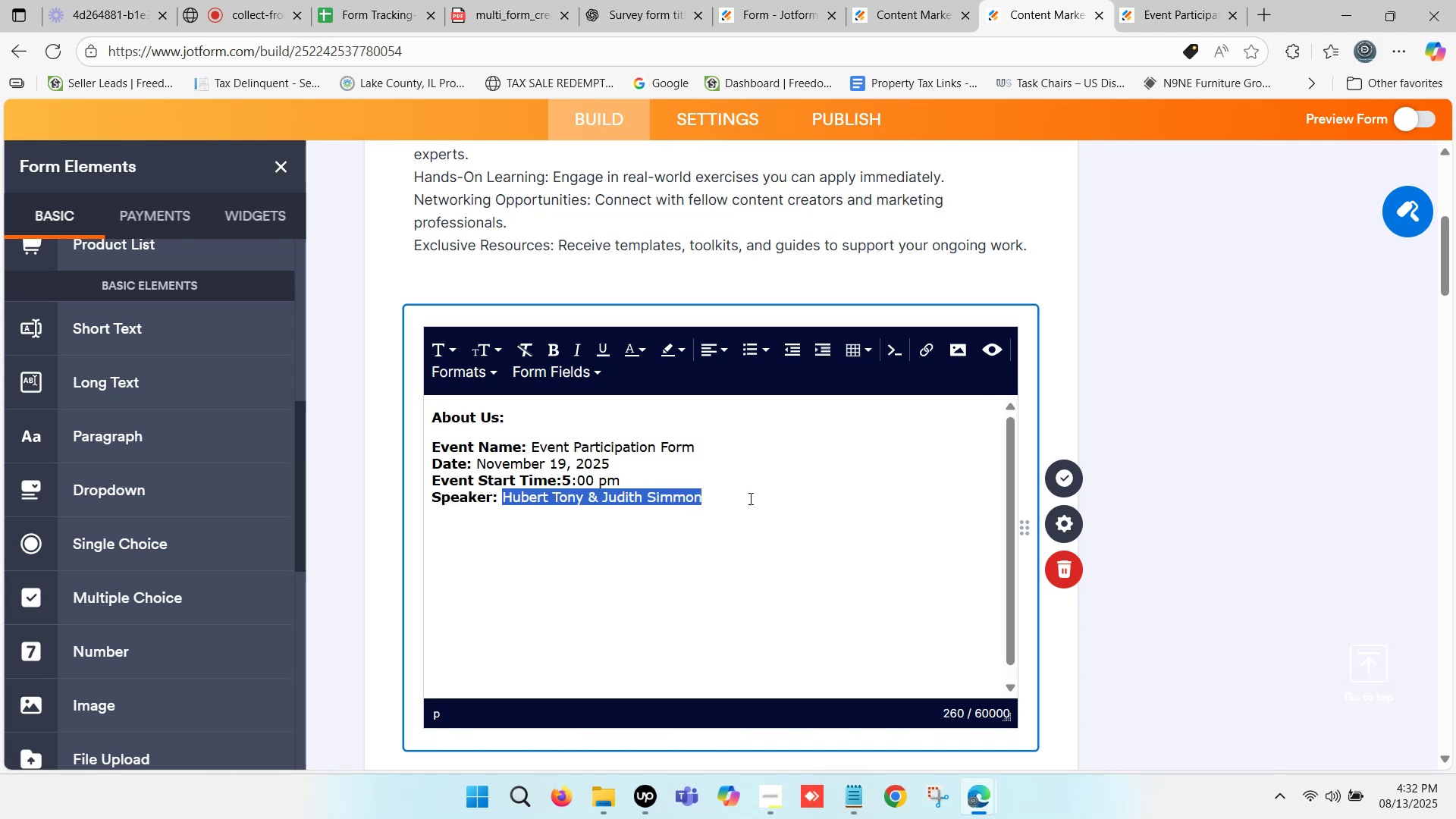 
key(Shift+K)
 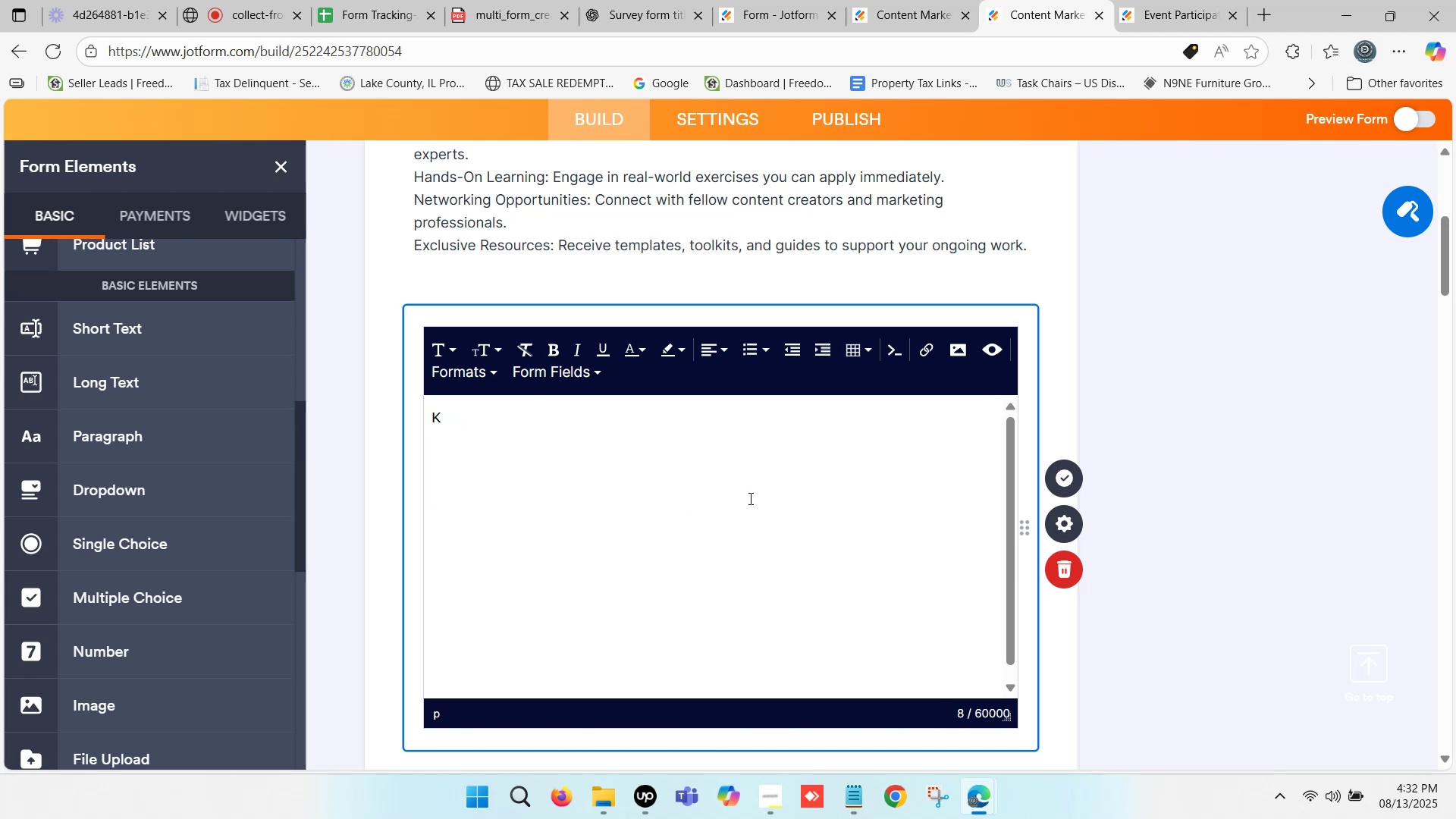 
scroll: coordinate [657, 511], scroll_direction: none, amount: 0.0
 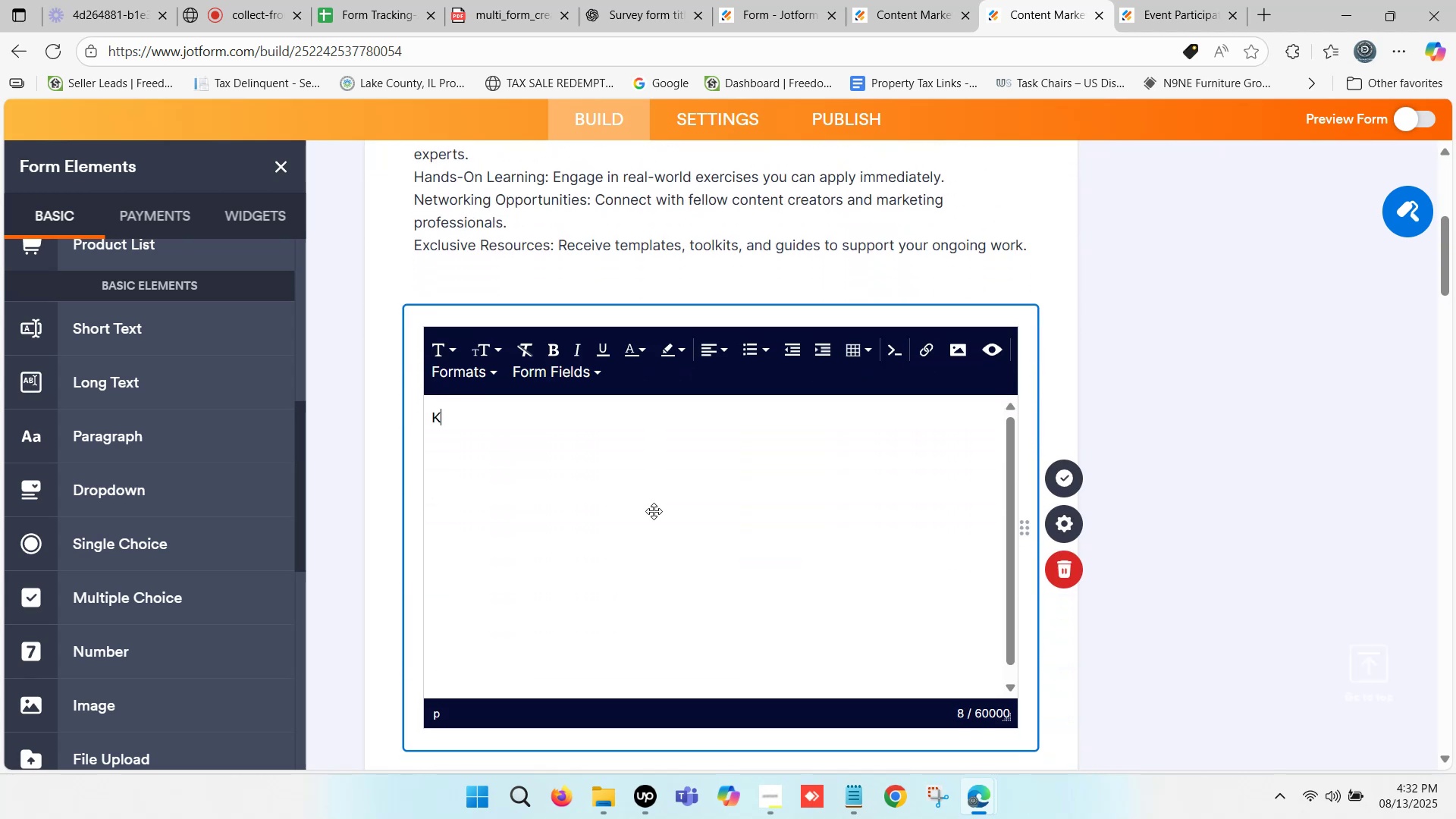 
key(Control+Z)
 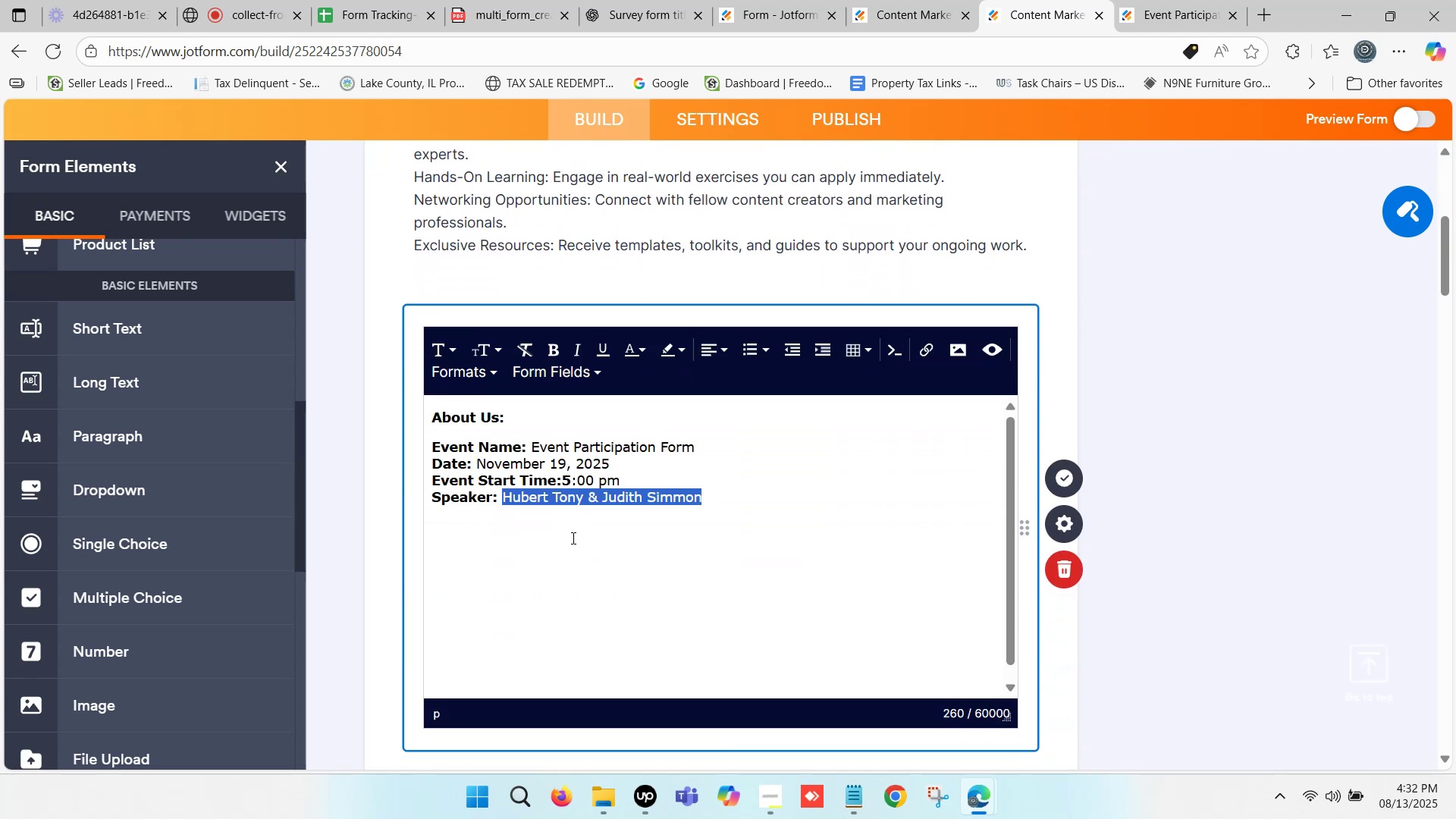 
left_click([551, 523])
 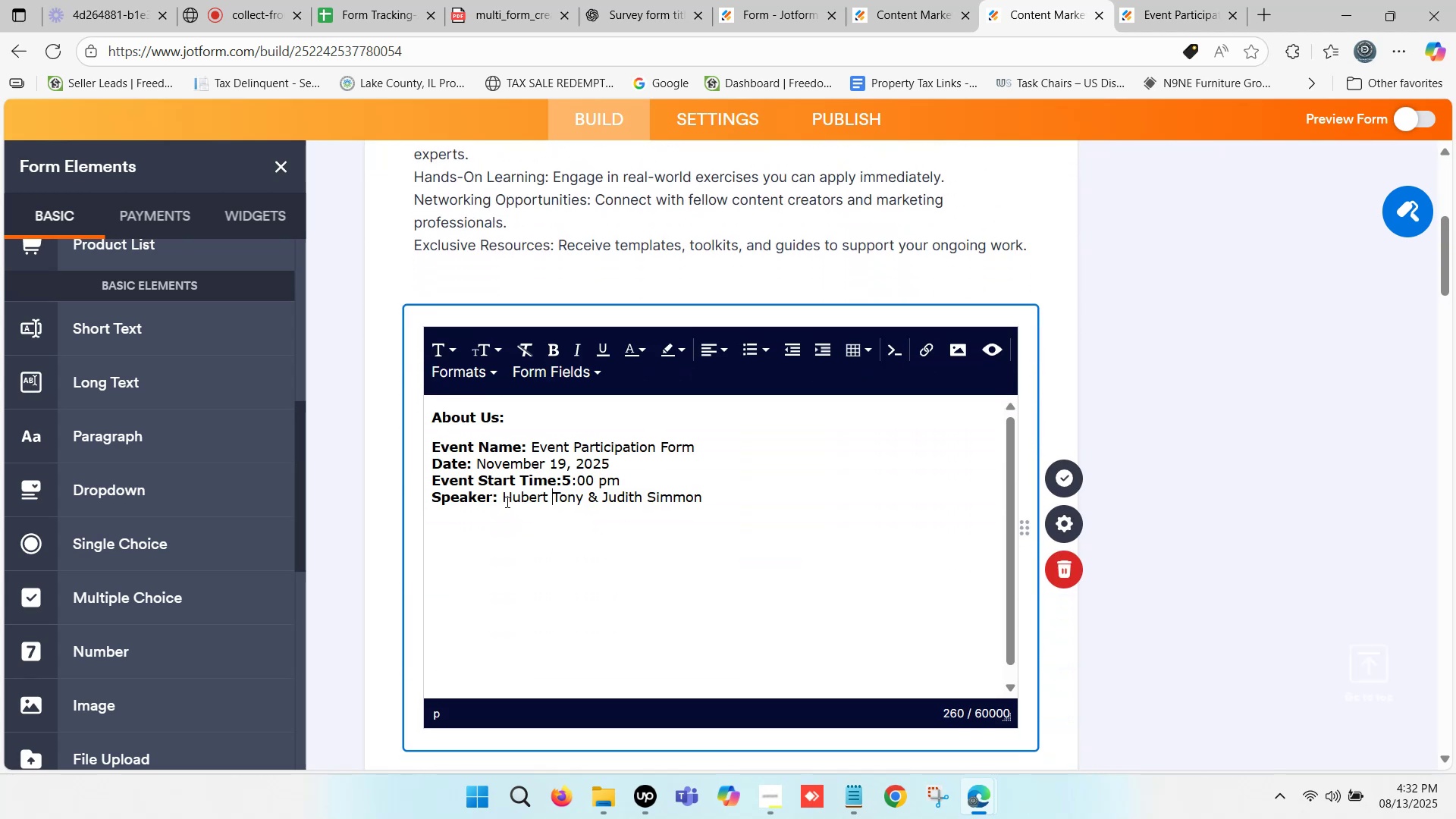 
left_click_drag(start_coordinate=[500, 499], to_coordinate=[735, 499])
 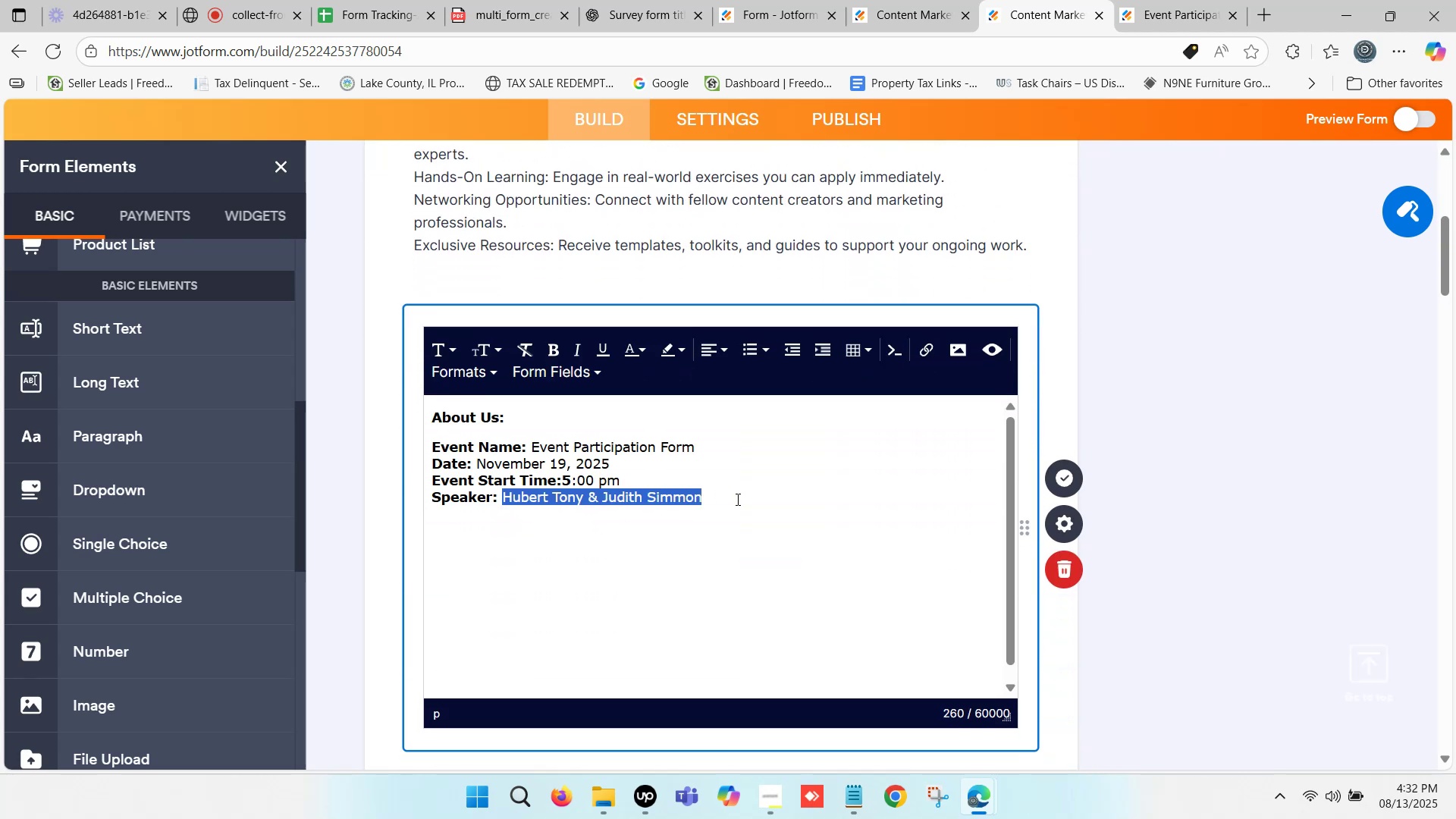 
key(Backspace)
 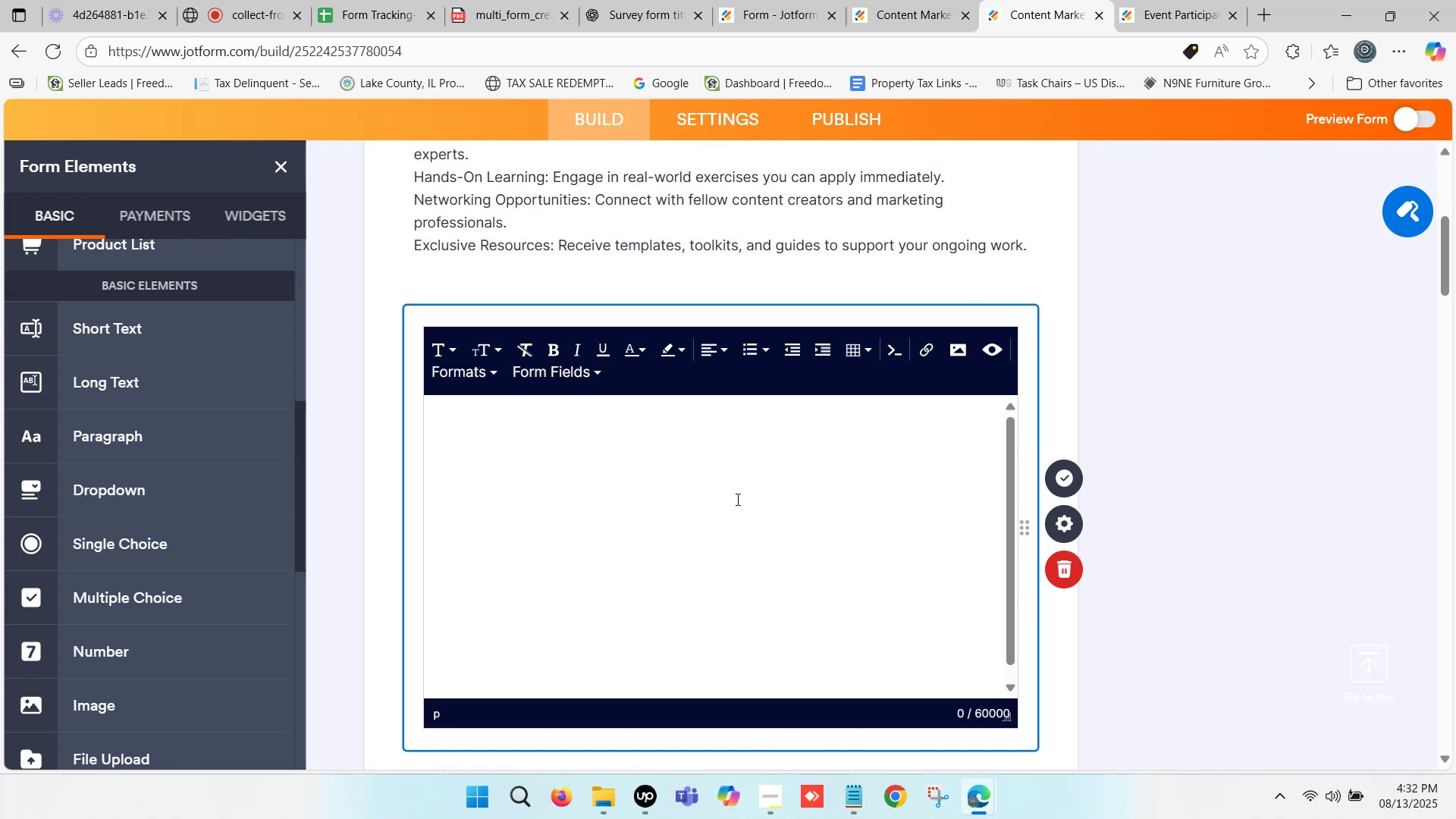 
key(Control+Z)
 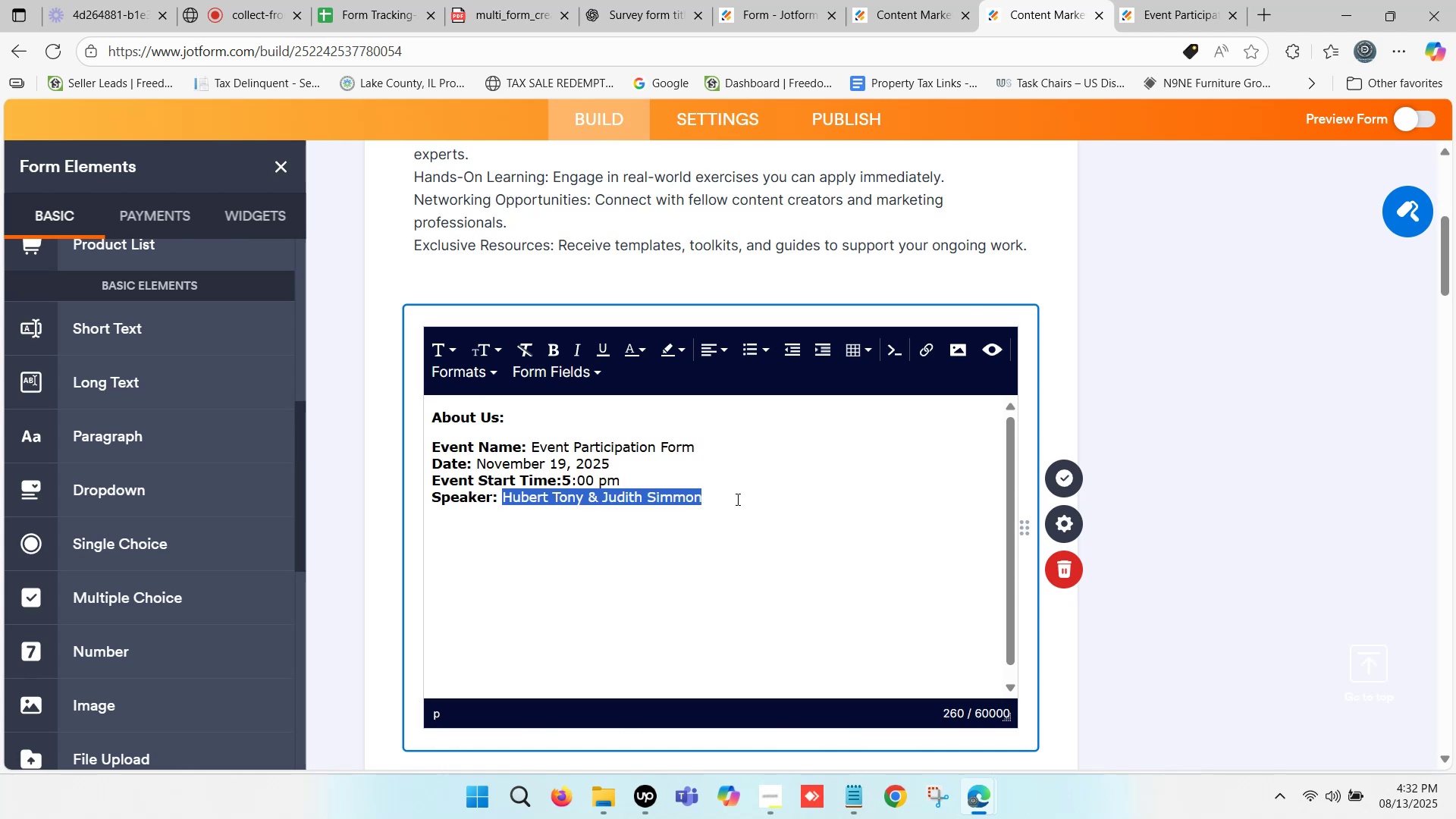 
left_click([737, 497])
 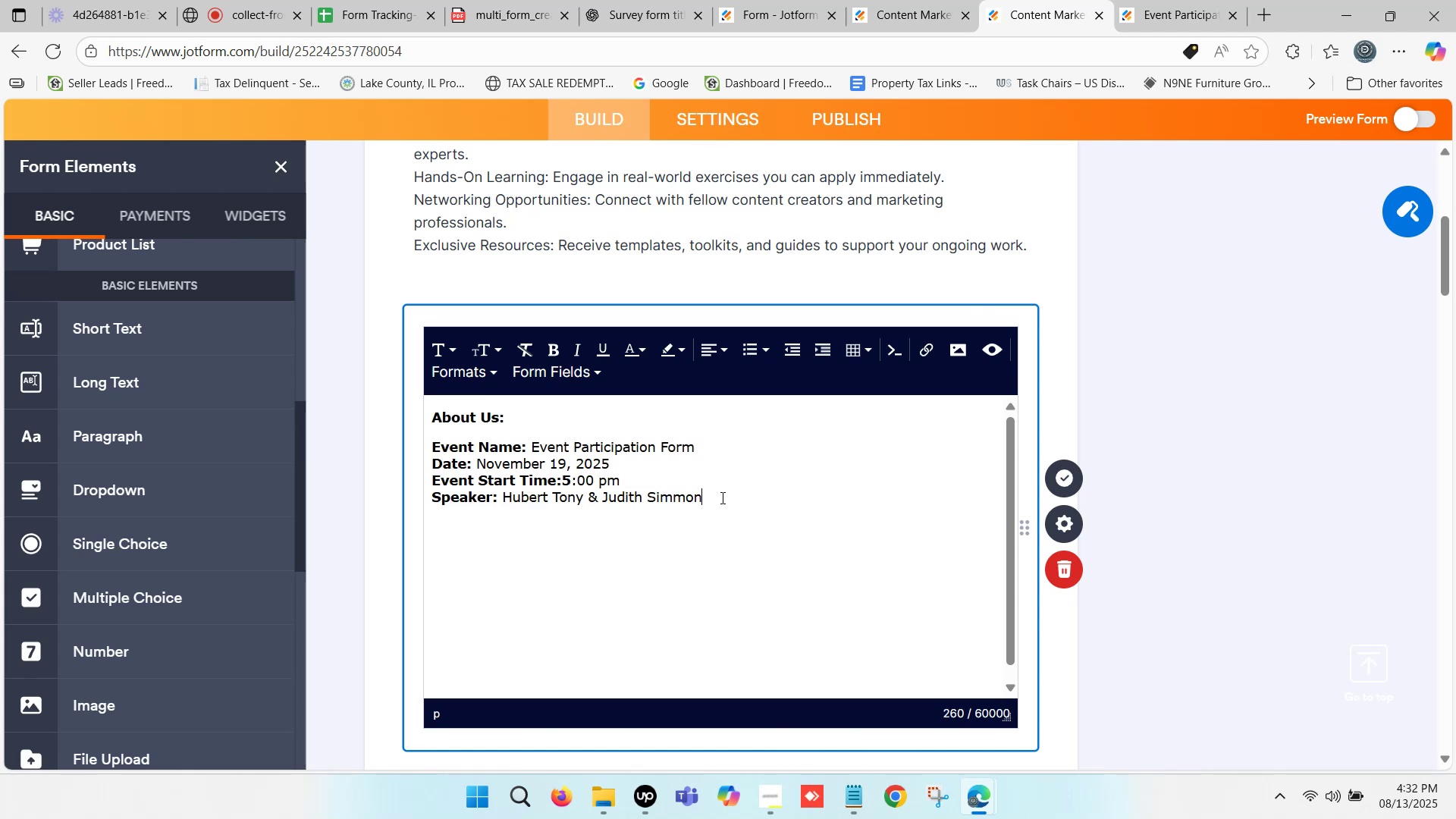 
left_click_drag(start_coordinate=[718, 497], to_coordinate=[658, 496])
 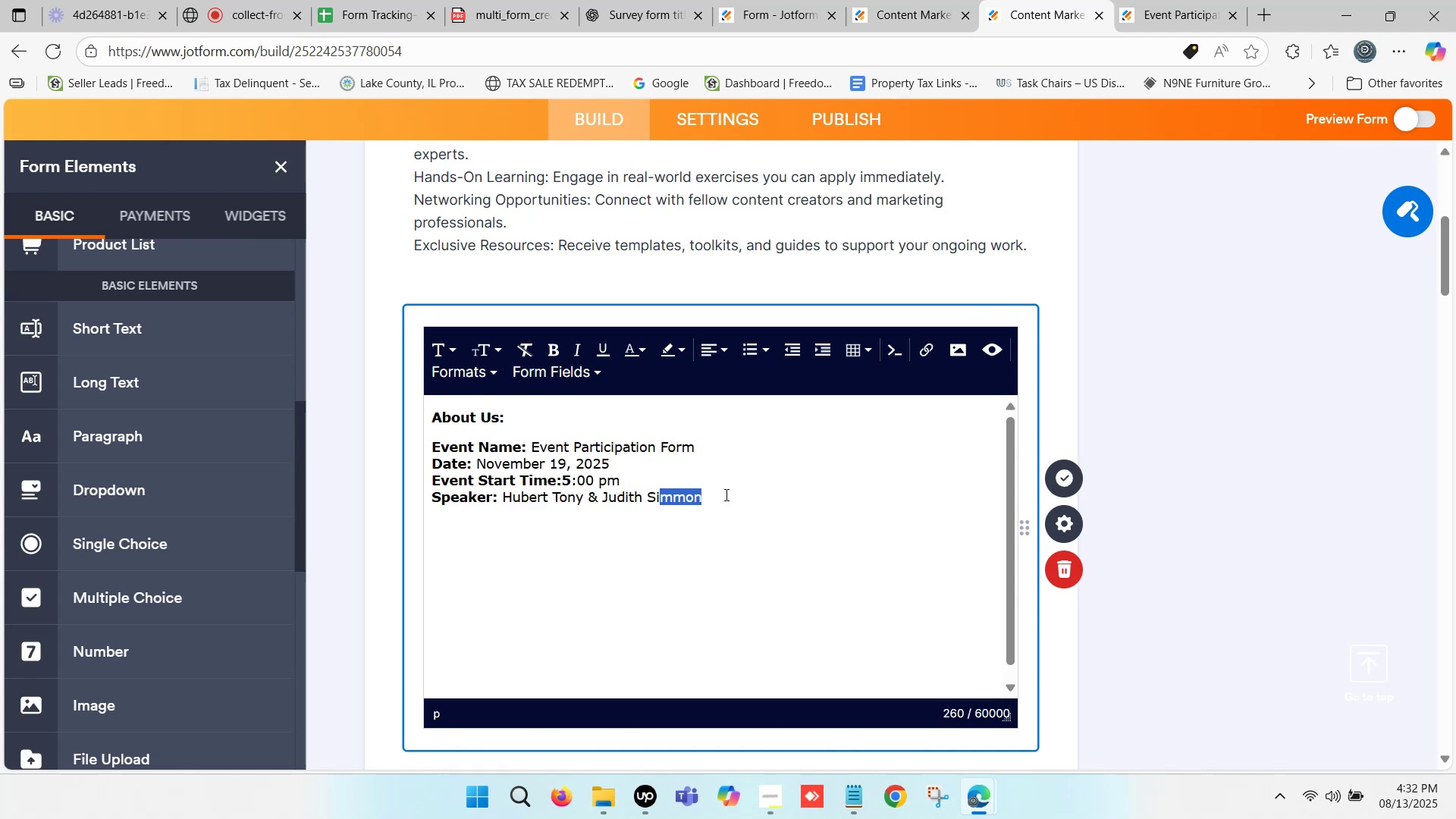 
left_click([725, 494])
 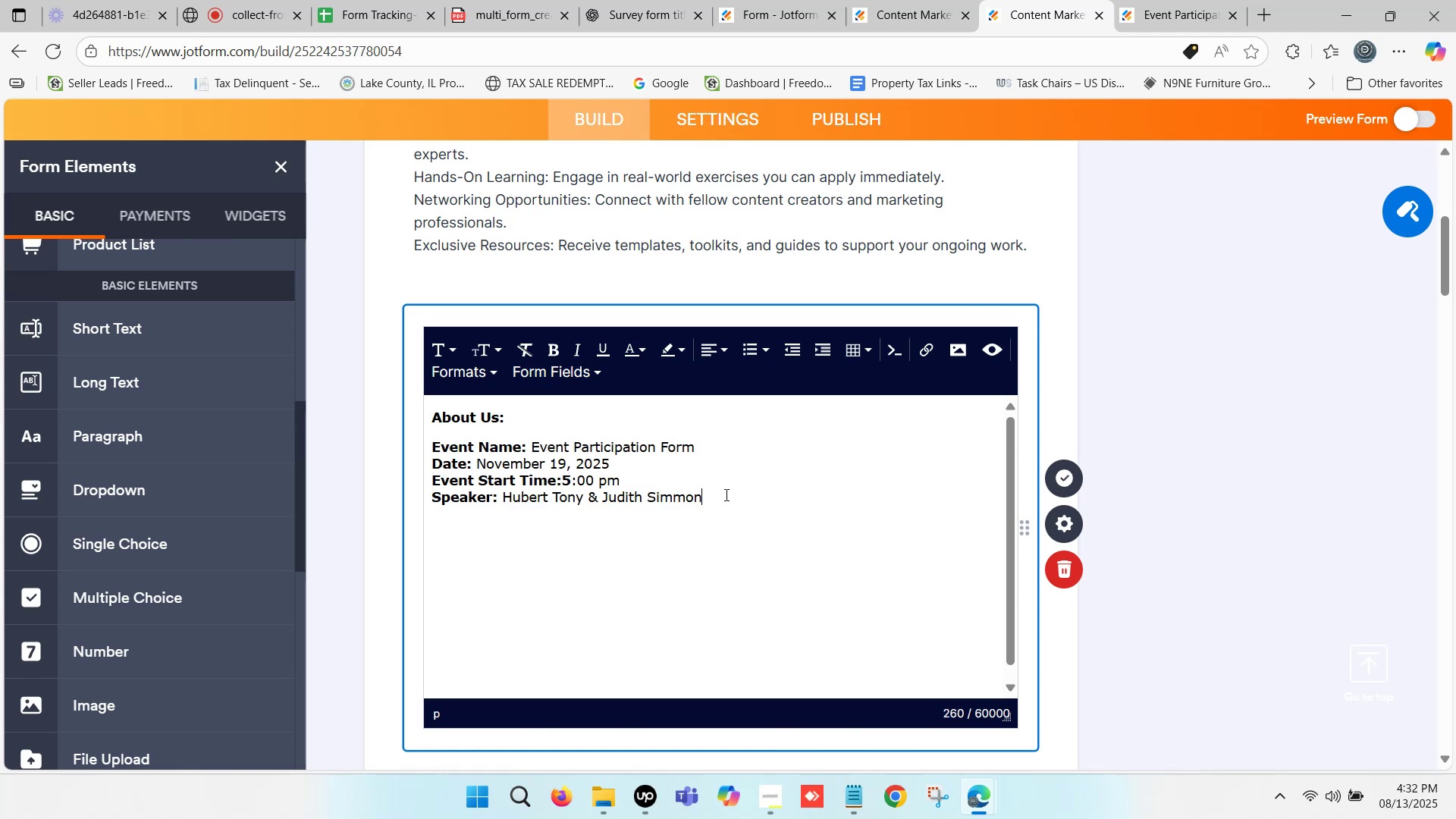 
key(Backspace)
key(Backspace)
key(Backspace)
key(Backspace)
key(Backspace)
key(Backspace)
key(Backspace)
key(Backspace)
key(Backspace)
key(Backspace)
key(Backspace)
key(Backspace)
key(Backspace)
key(Backspace)
key(Backspace)
key(Backspace)
key(Backspace)
key(Backspace)
key(Backspace)
key(Backspace)
key(Backspace)
key(Backspace)
key(Backspace)
key(Backspace)
key(Backspace)
key(Backspace)
key(Backspace)
type(Kody Deda)
 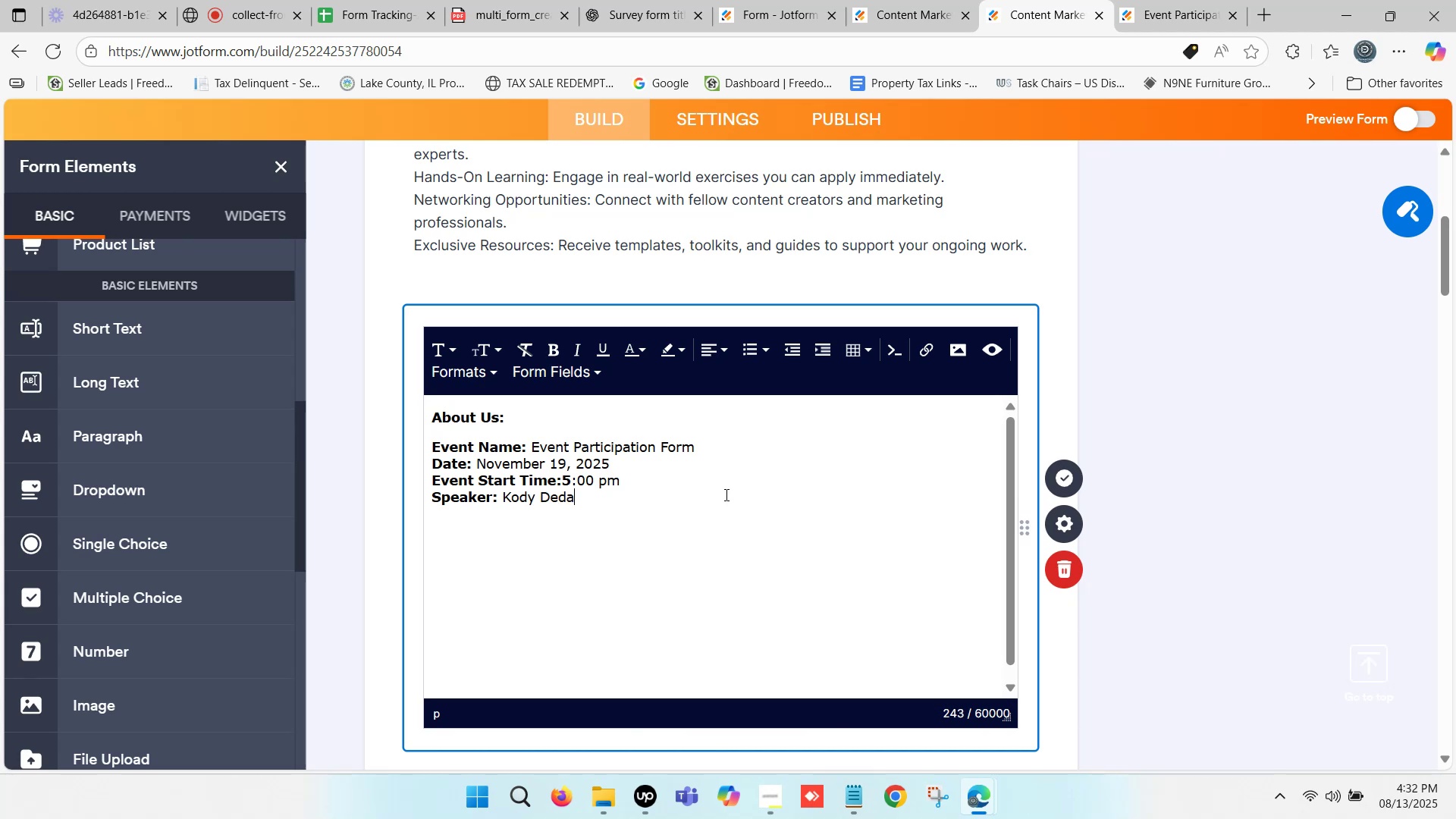 
left_click([592, 502])
 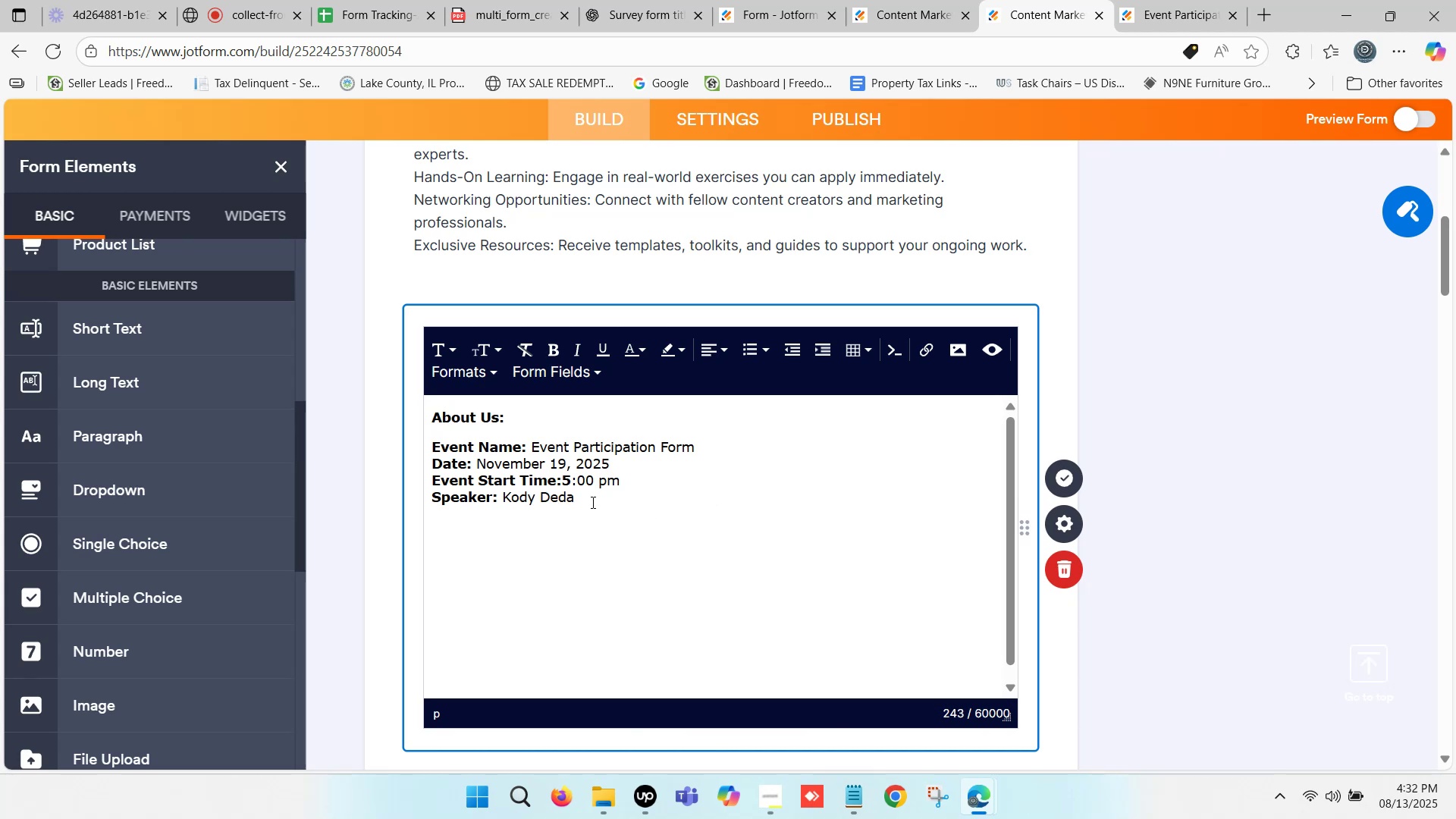 
scroll: coordinate [594, 500], scroll_direction: down, amount: 1.0
 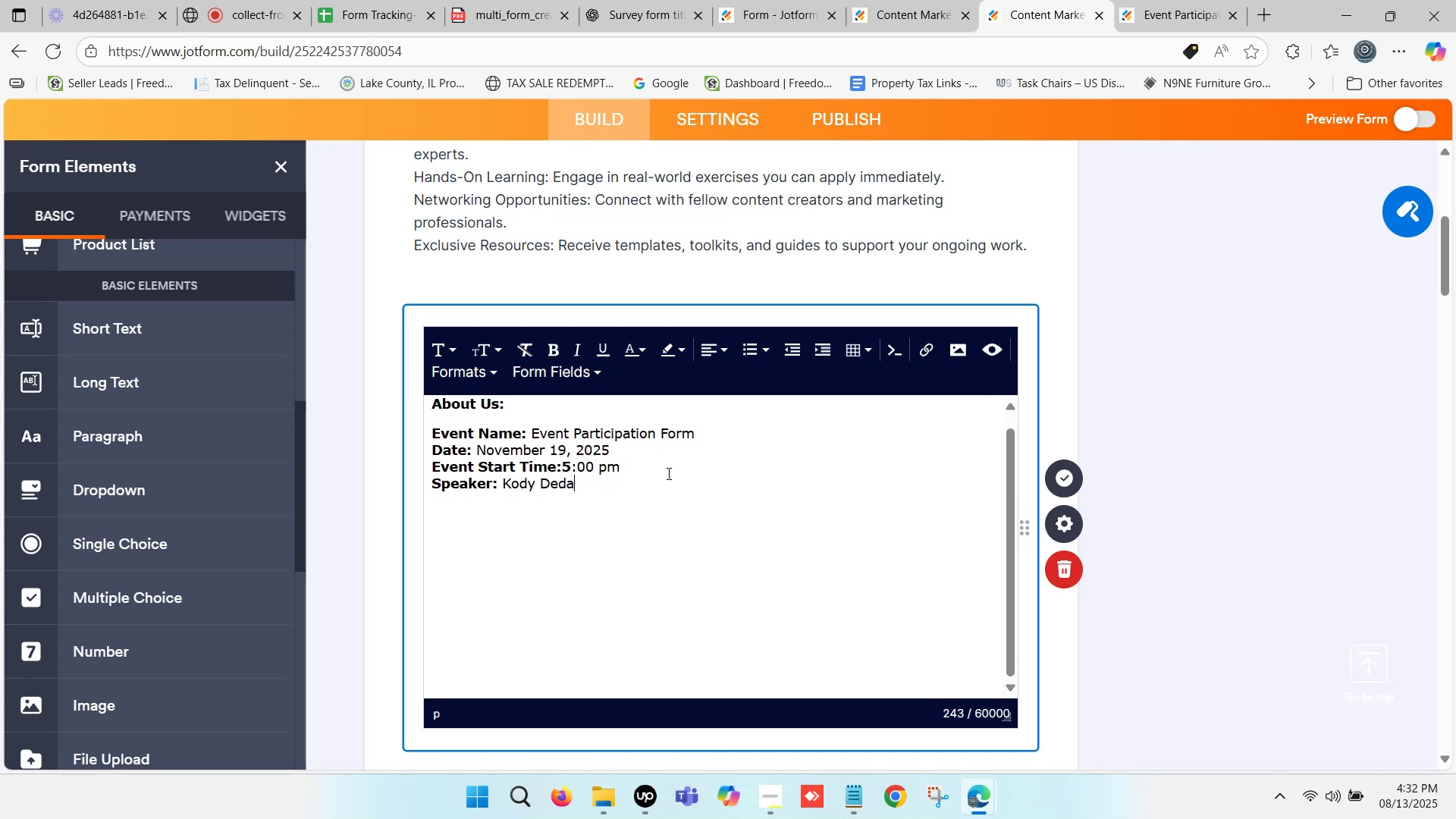 
scroll: coordinate [684, 479], scroll_direction: up, amount: 1.0
 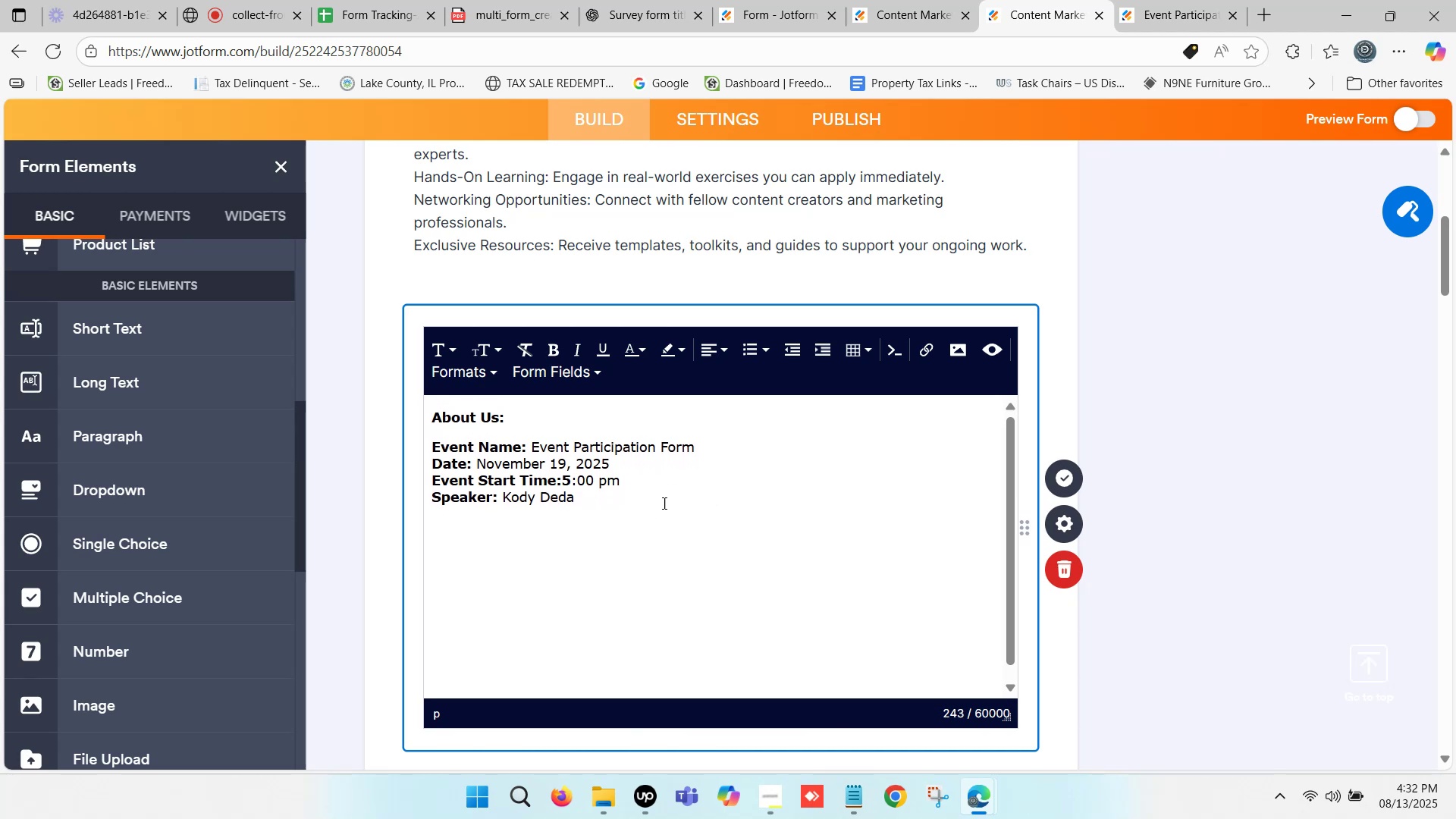 
left_click([648, 502])
 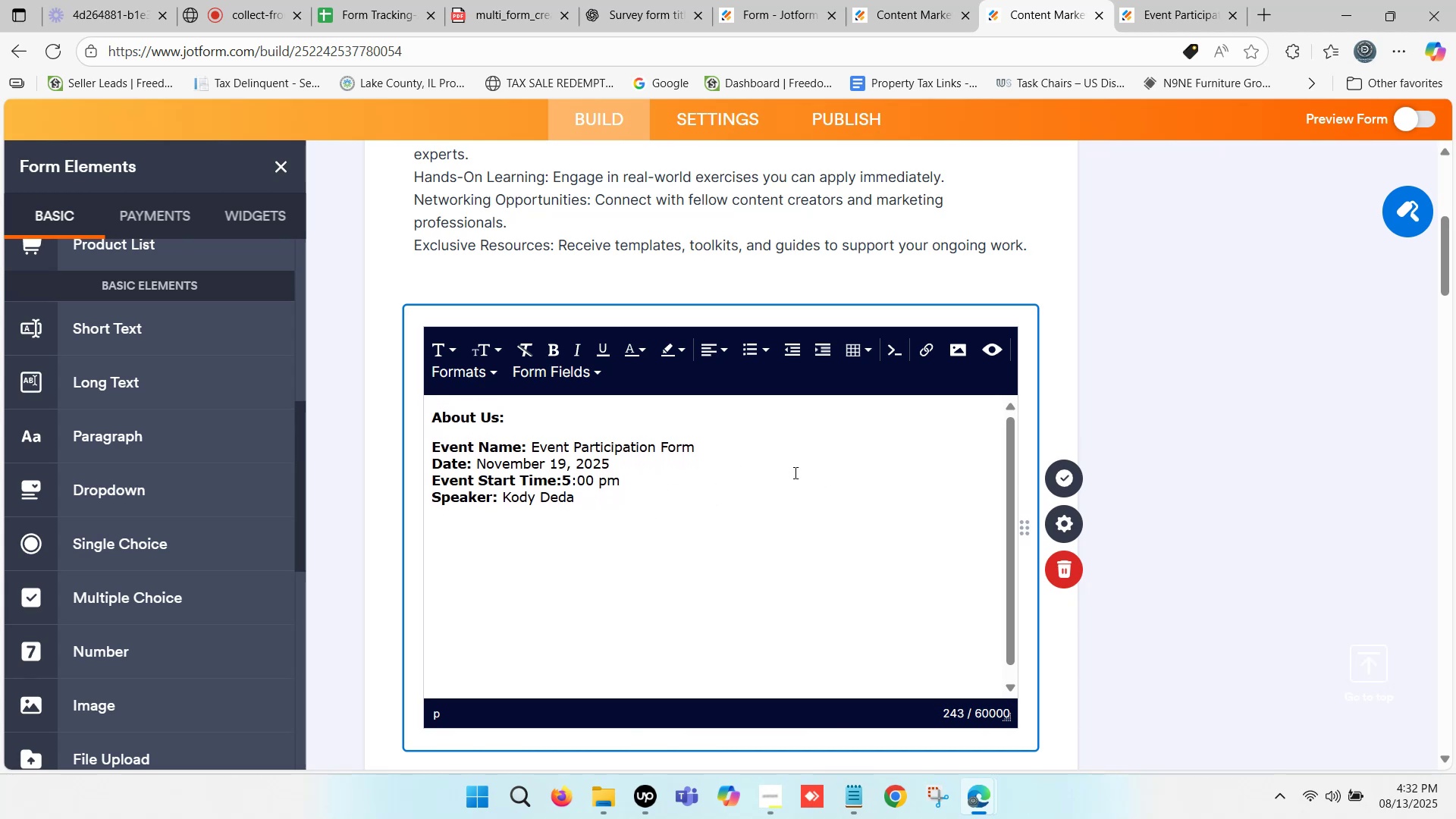 
left_click([1164, 341])
 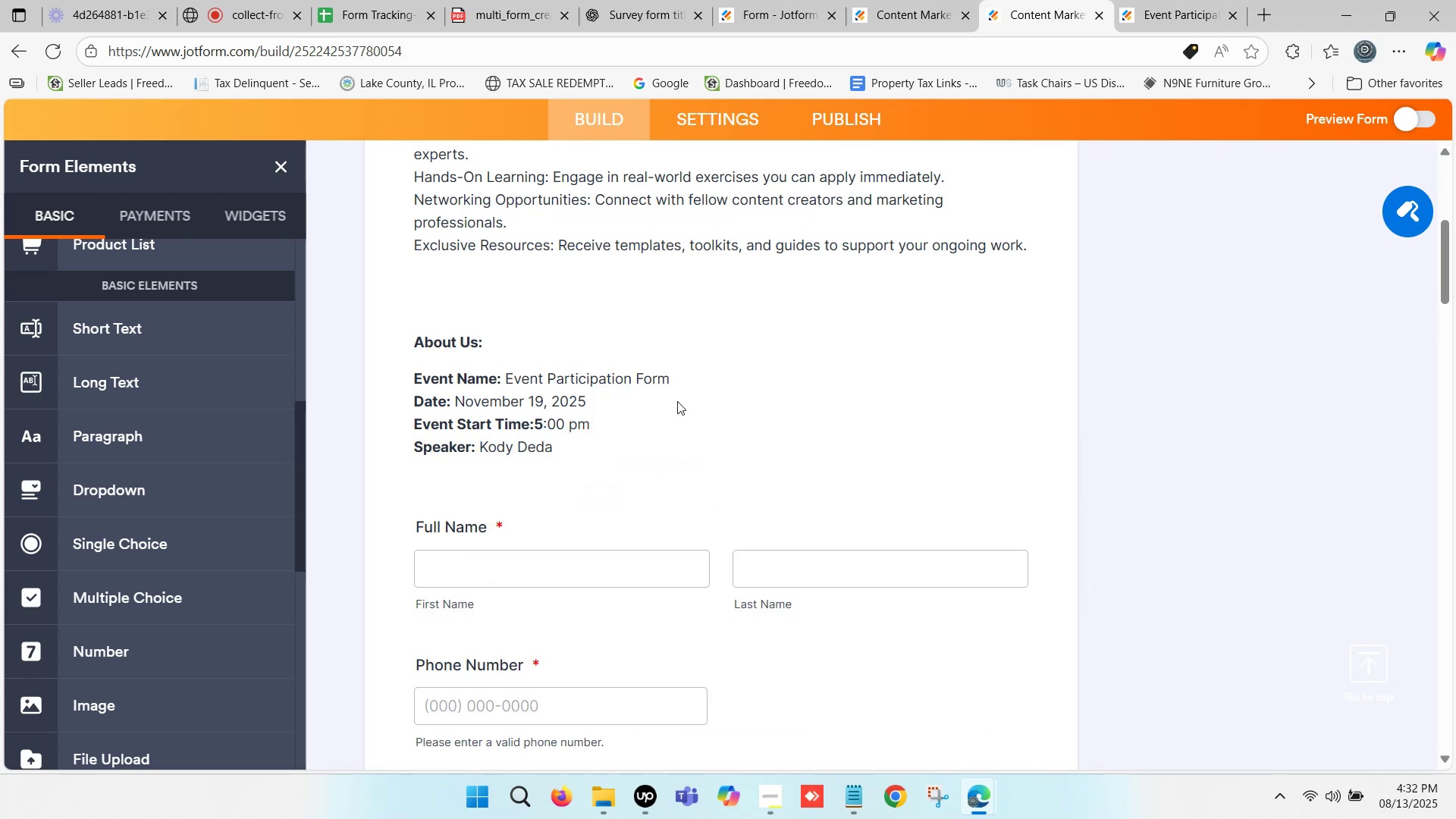 
left_click([566, 440])
 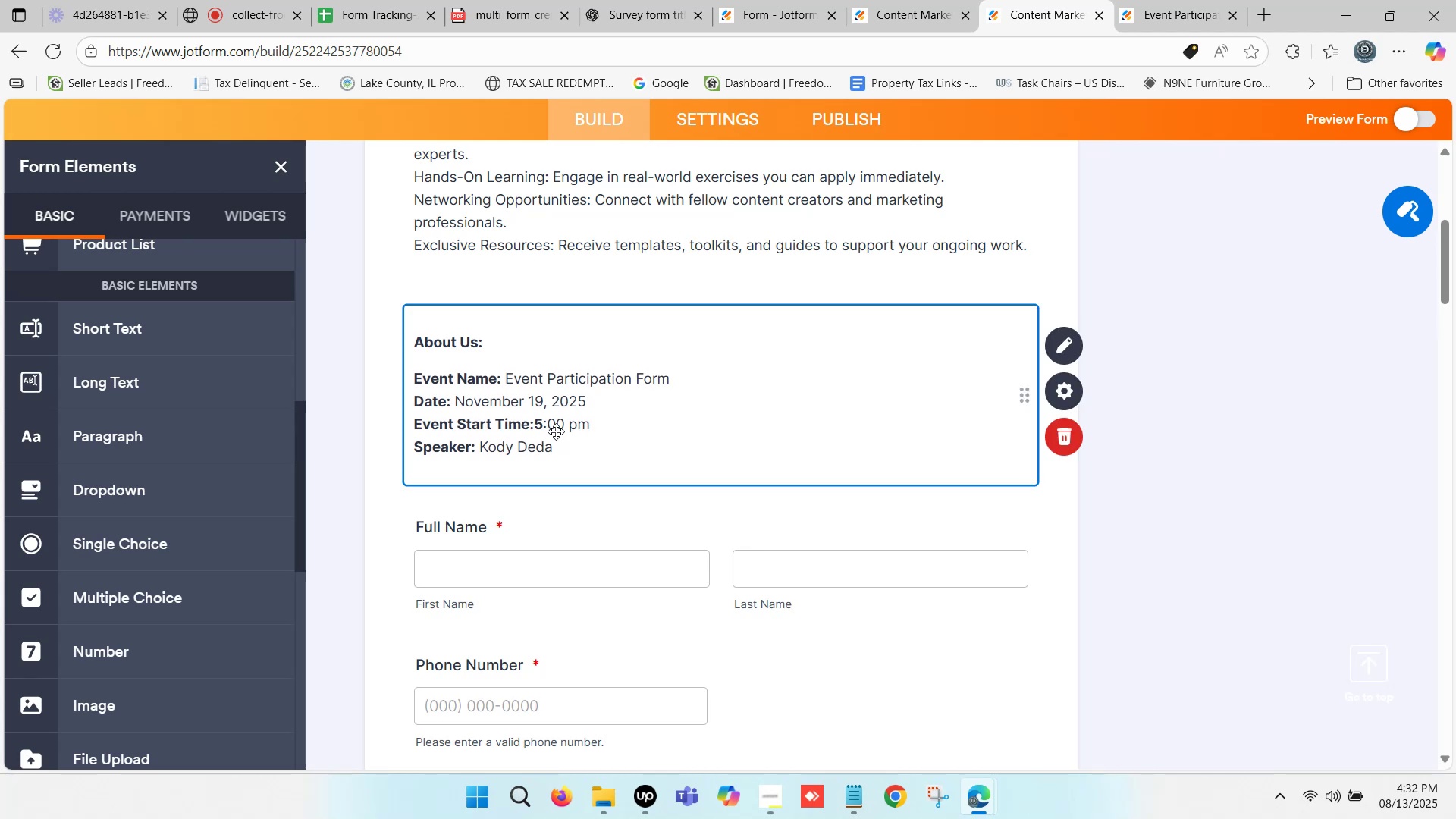 
left_click([545, 414])
 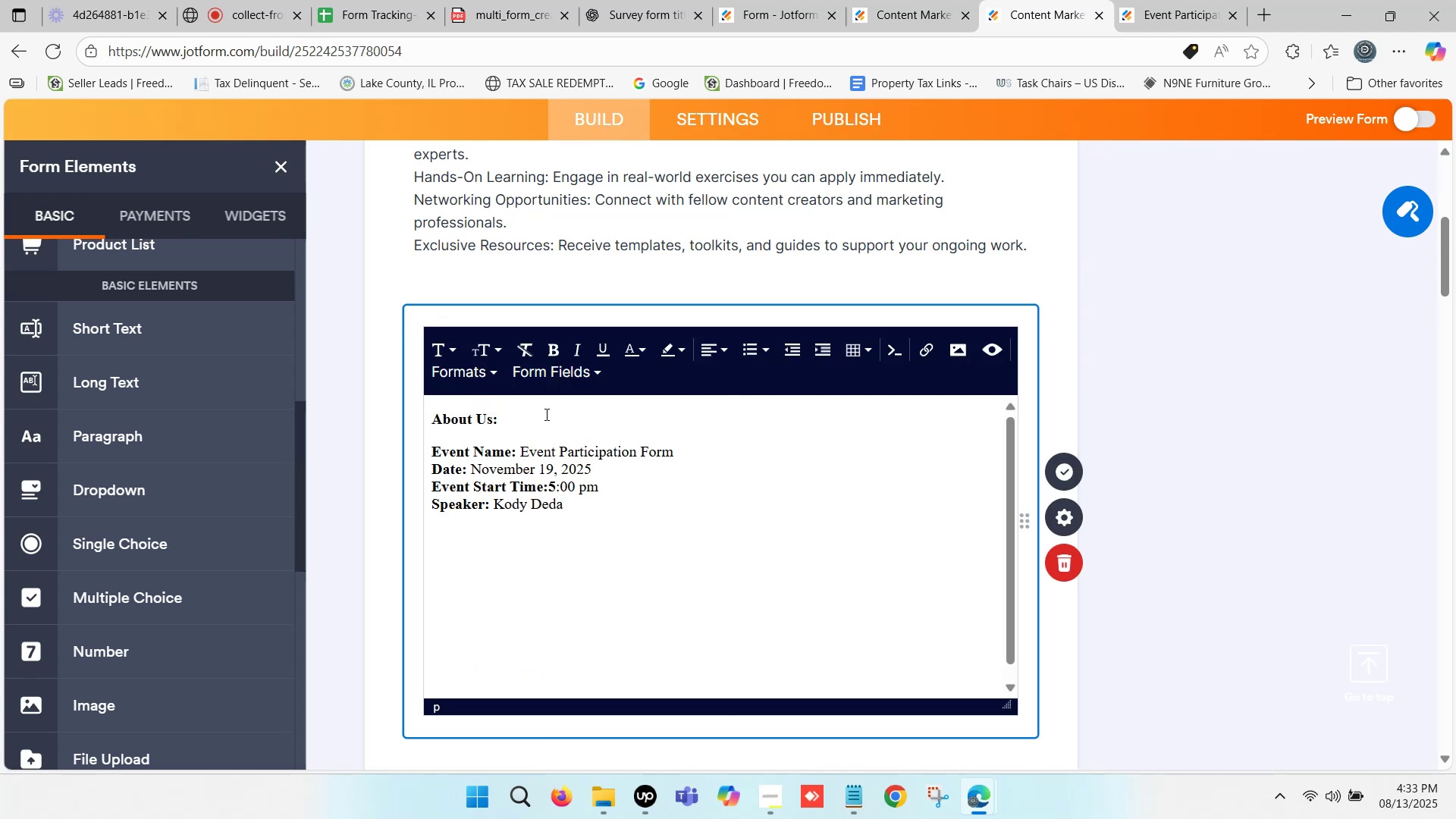 
left_click([545, 414])
 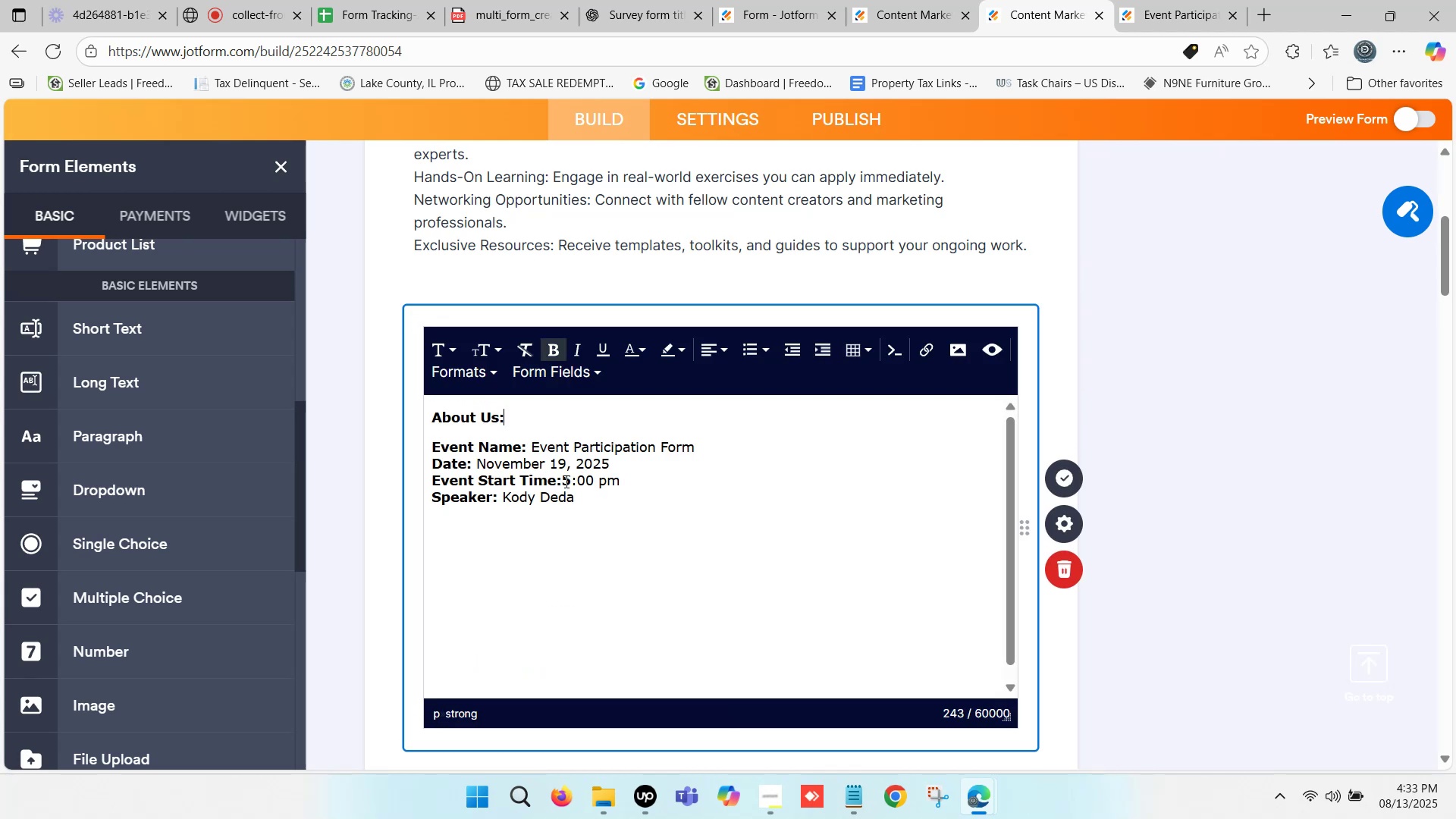 
left_click([568, 477])
 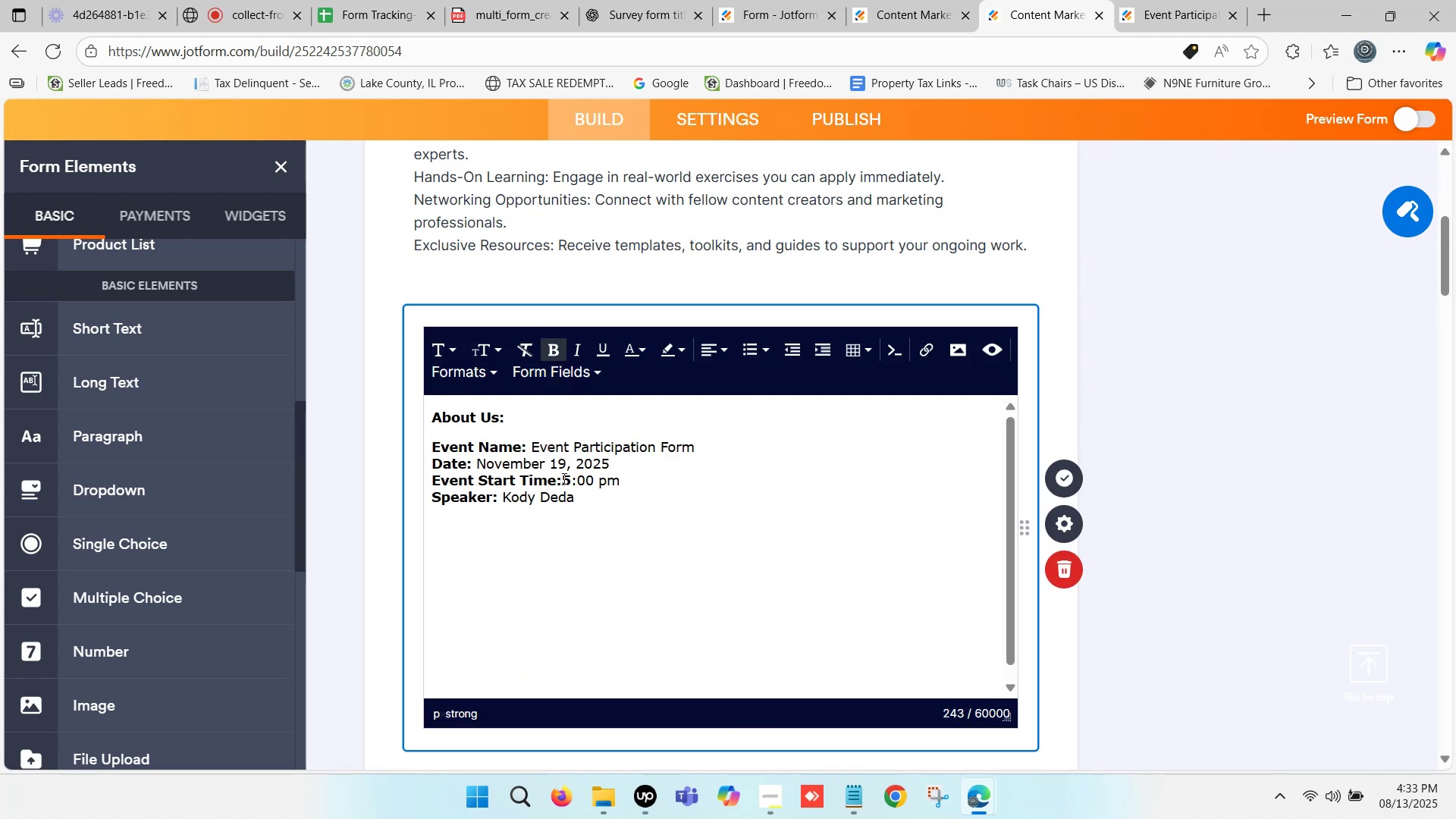 
left_click([563, 479])
 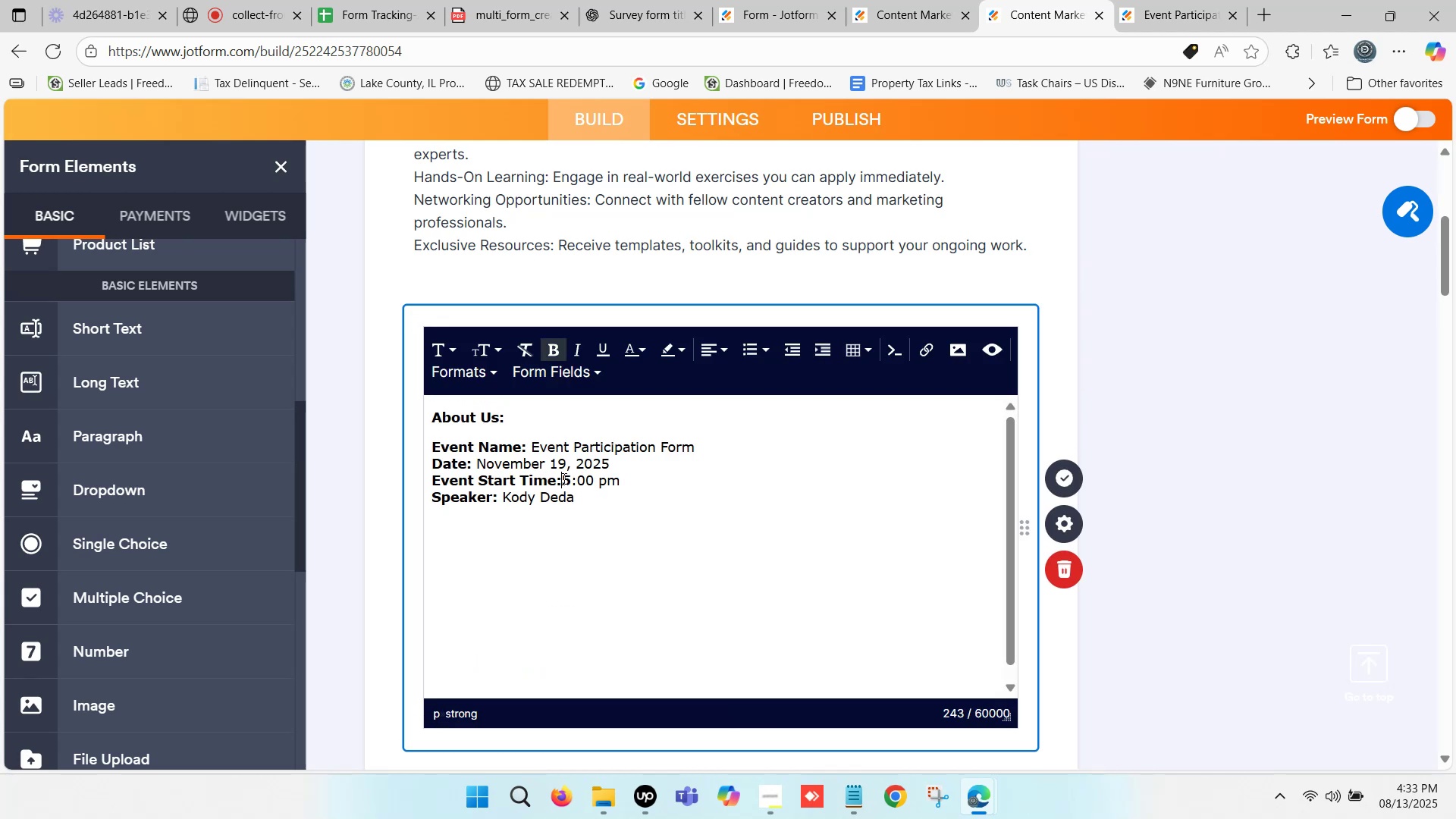 
key(Space)
 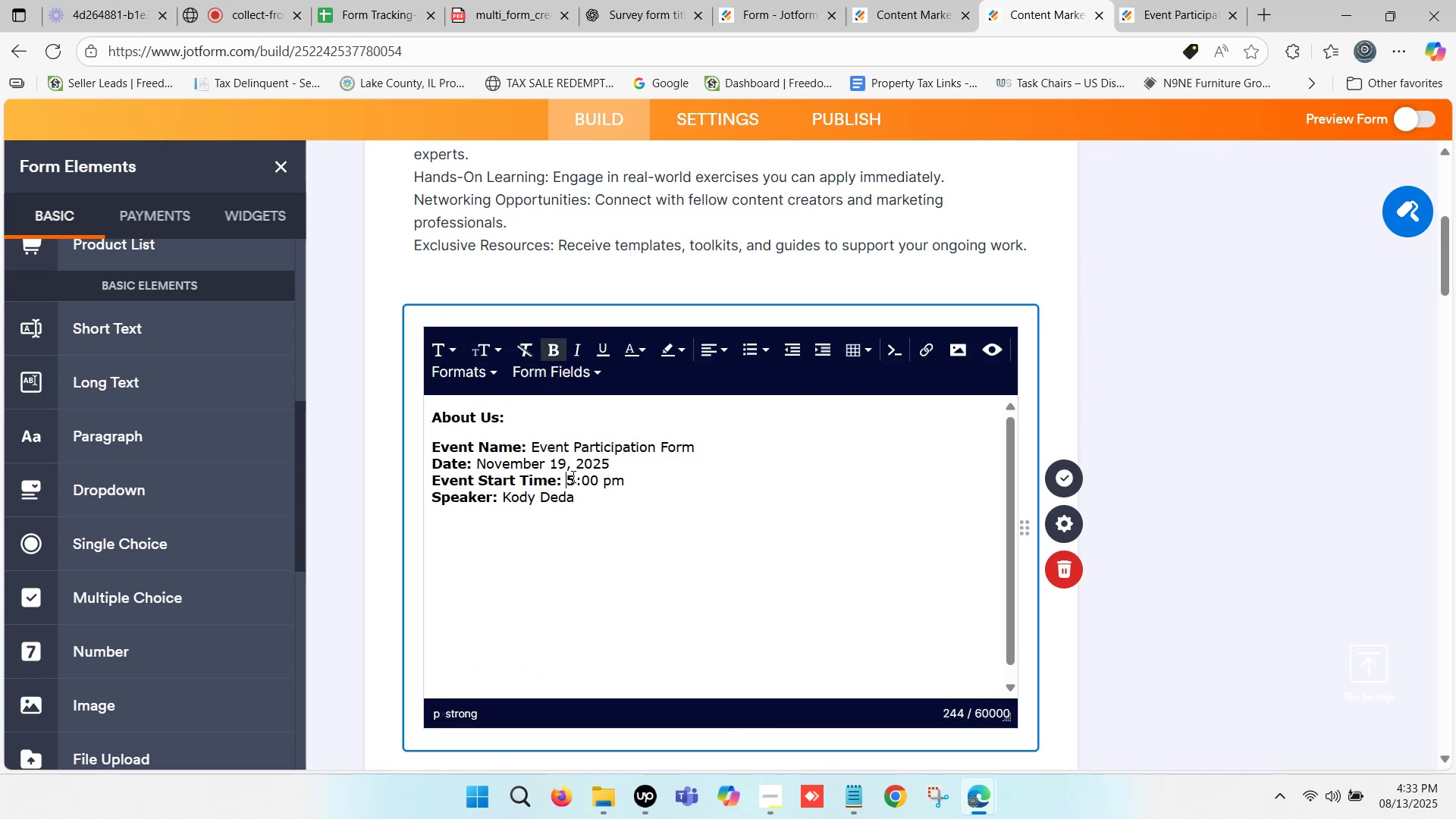 
left_click_drag(start_coordinate=[573, 475], to_coordinate=[568, 477])
 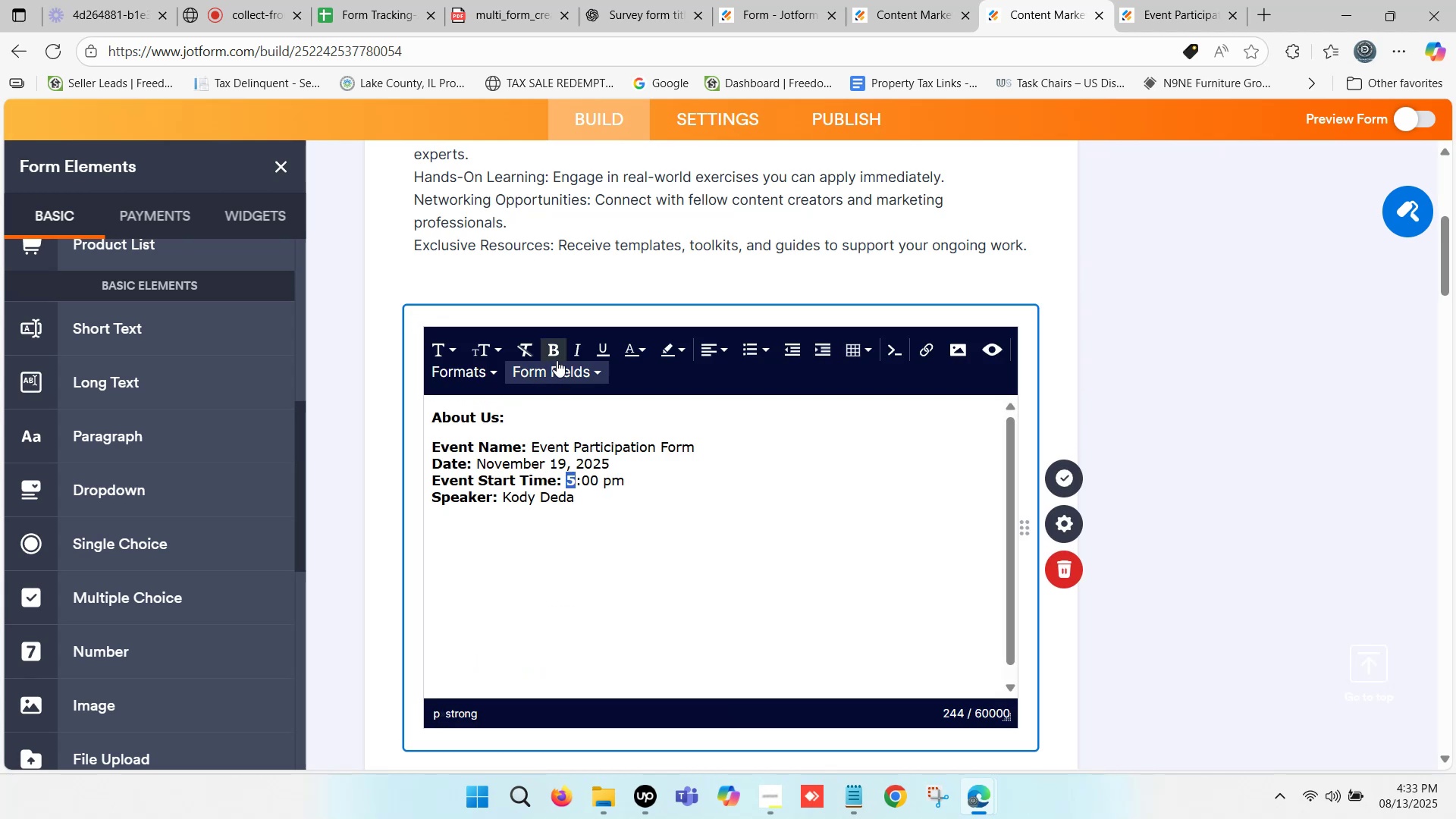 
left_click([557, 352])
 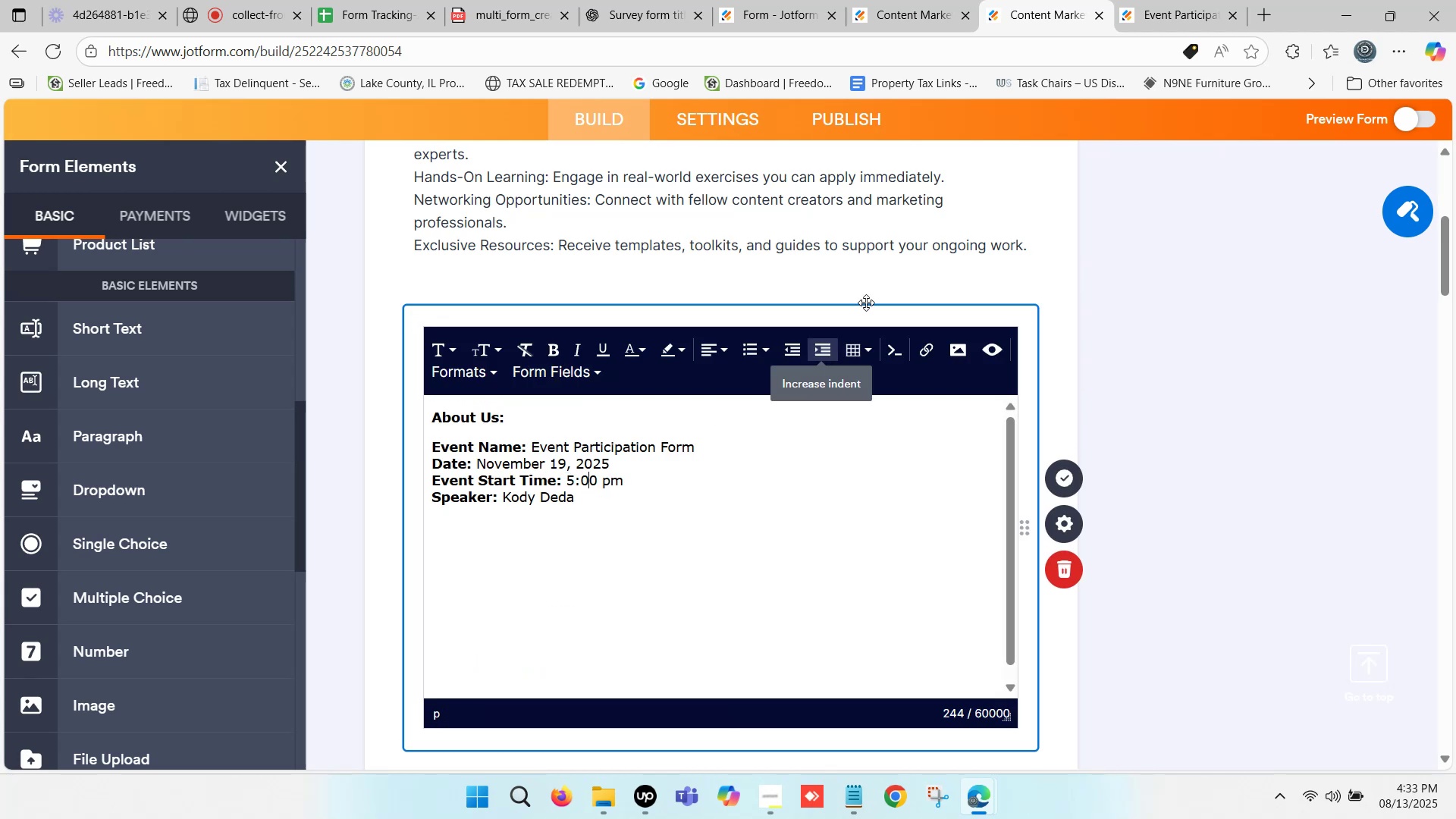 
left_click([1118, 248])
 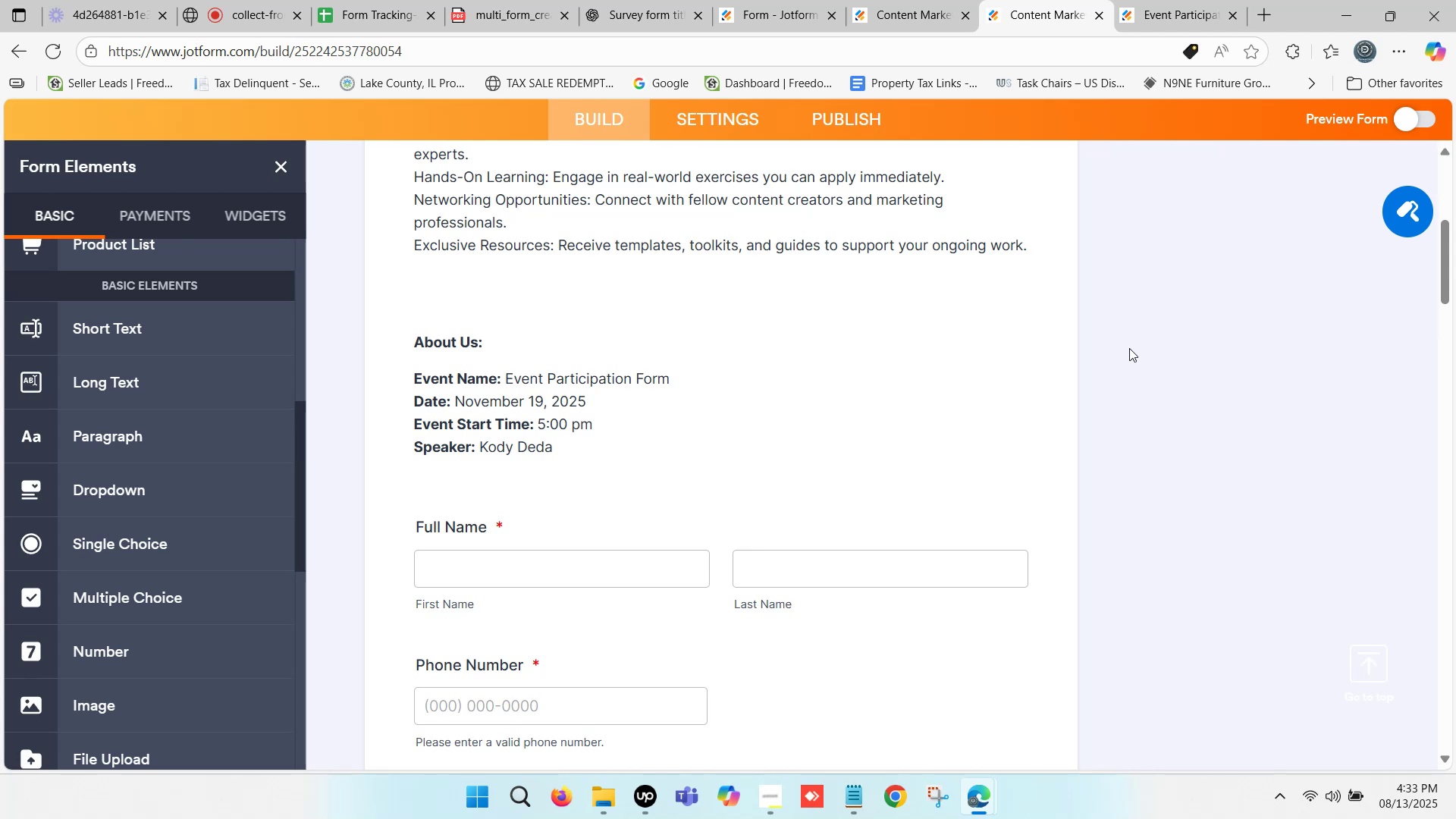 
scroll: coordinate [1129, 348], scroll_direction: up, amount: 2.0
 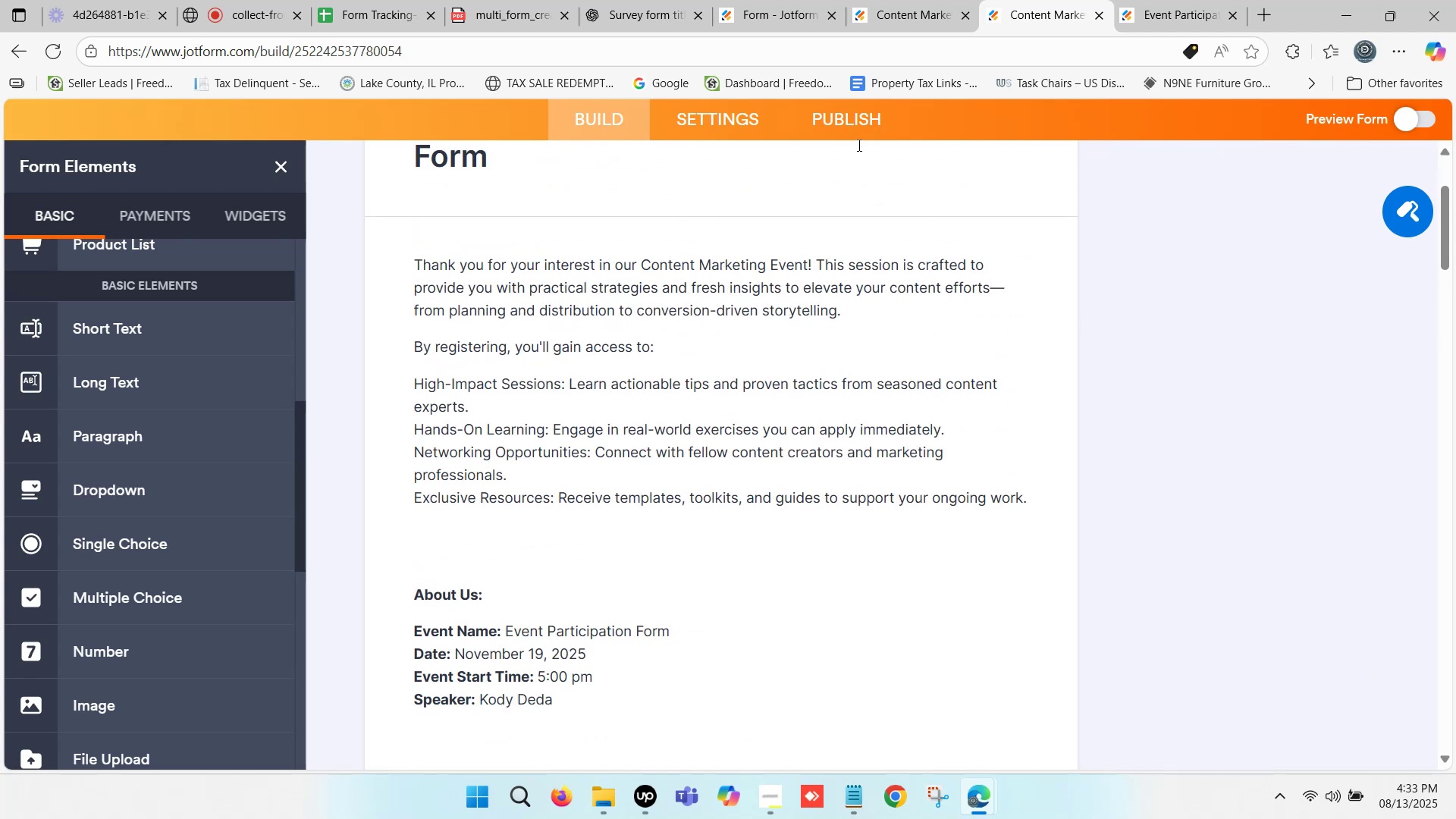 
left_click([845, 116])
 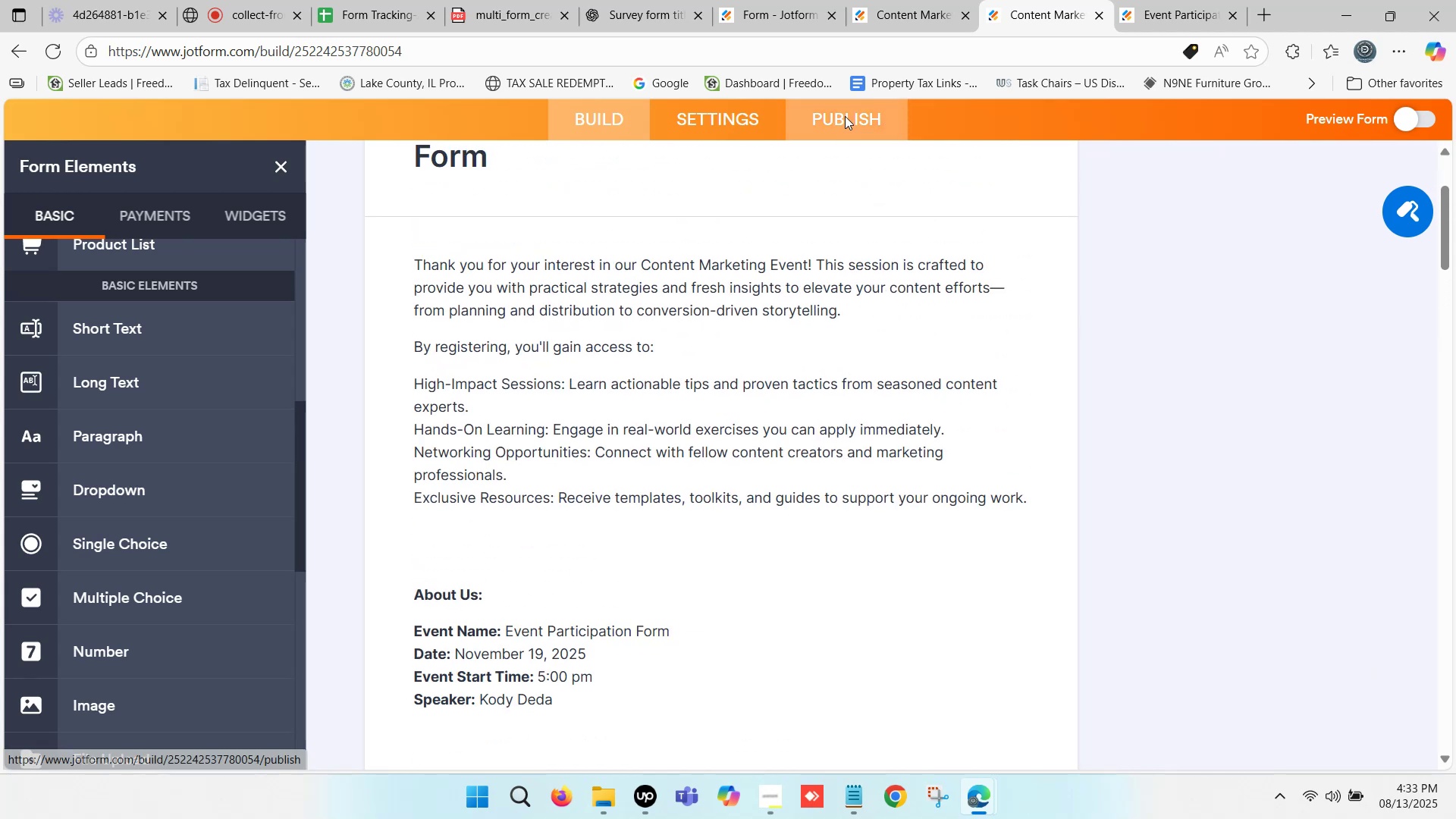 
mouse_move([857, 241])
 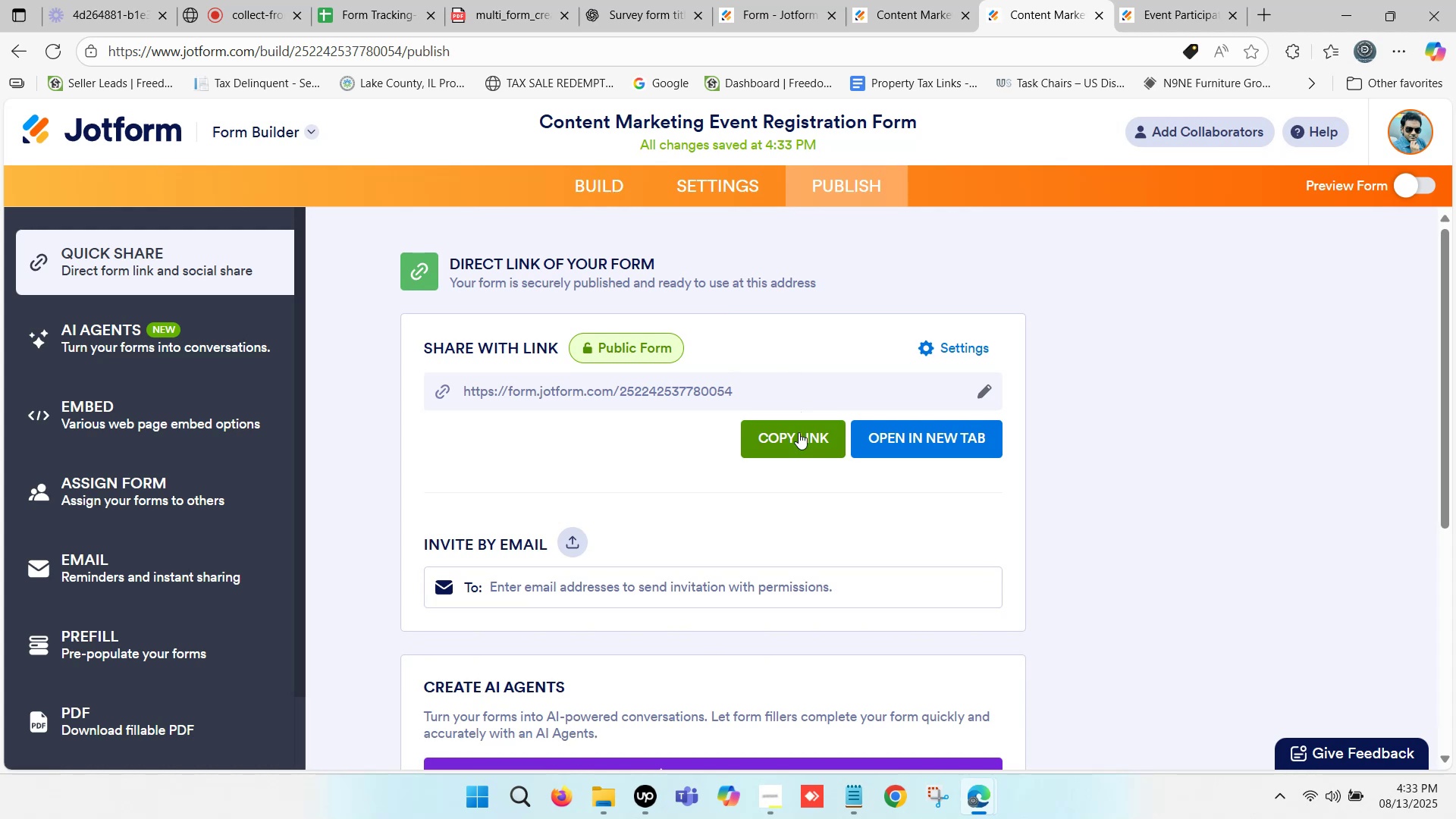 
left_click([799, 434])
 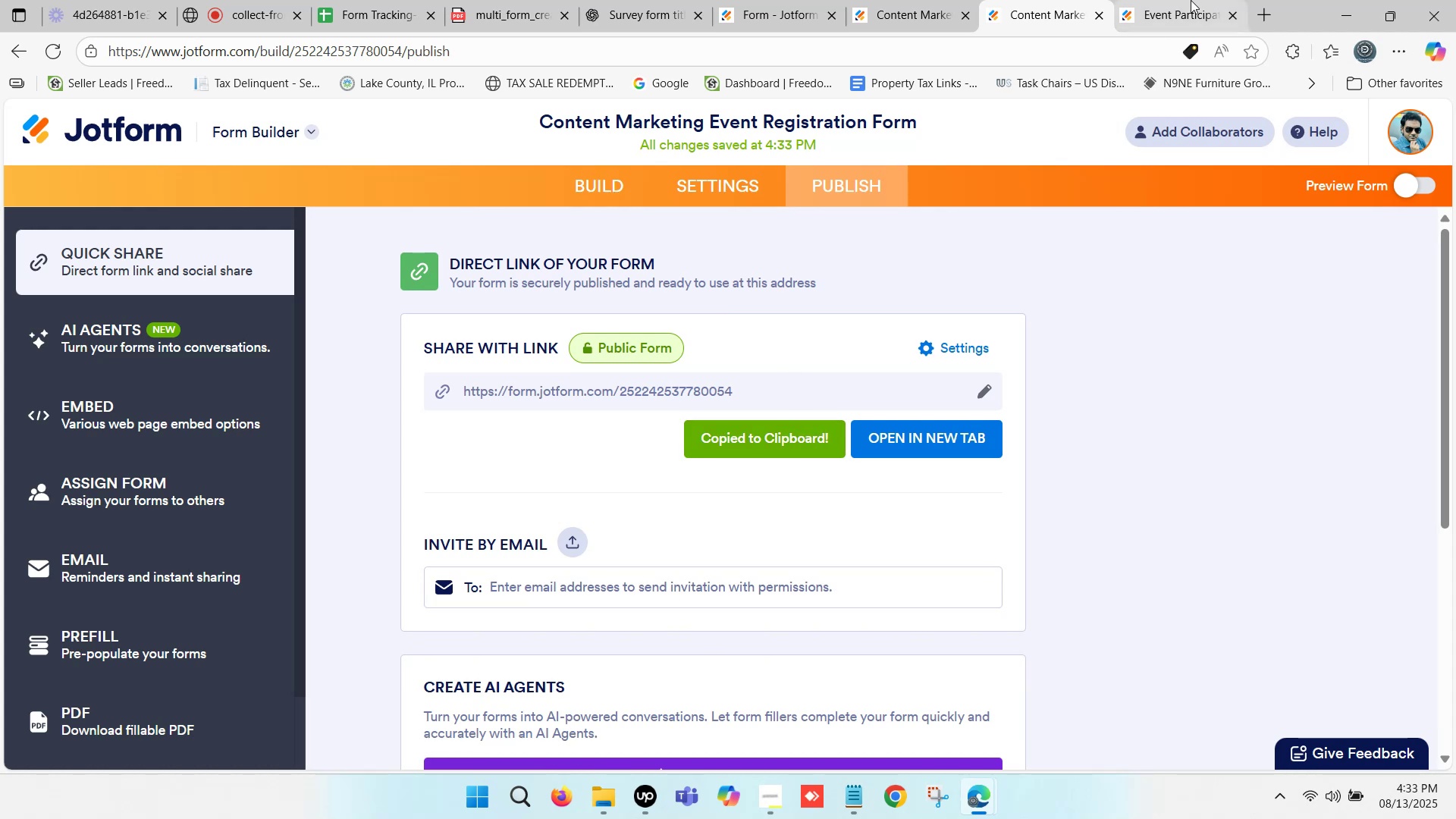 
left_click([1074, 0])
 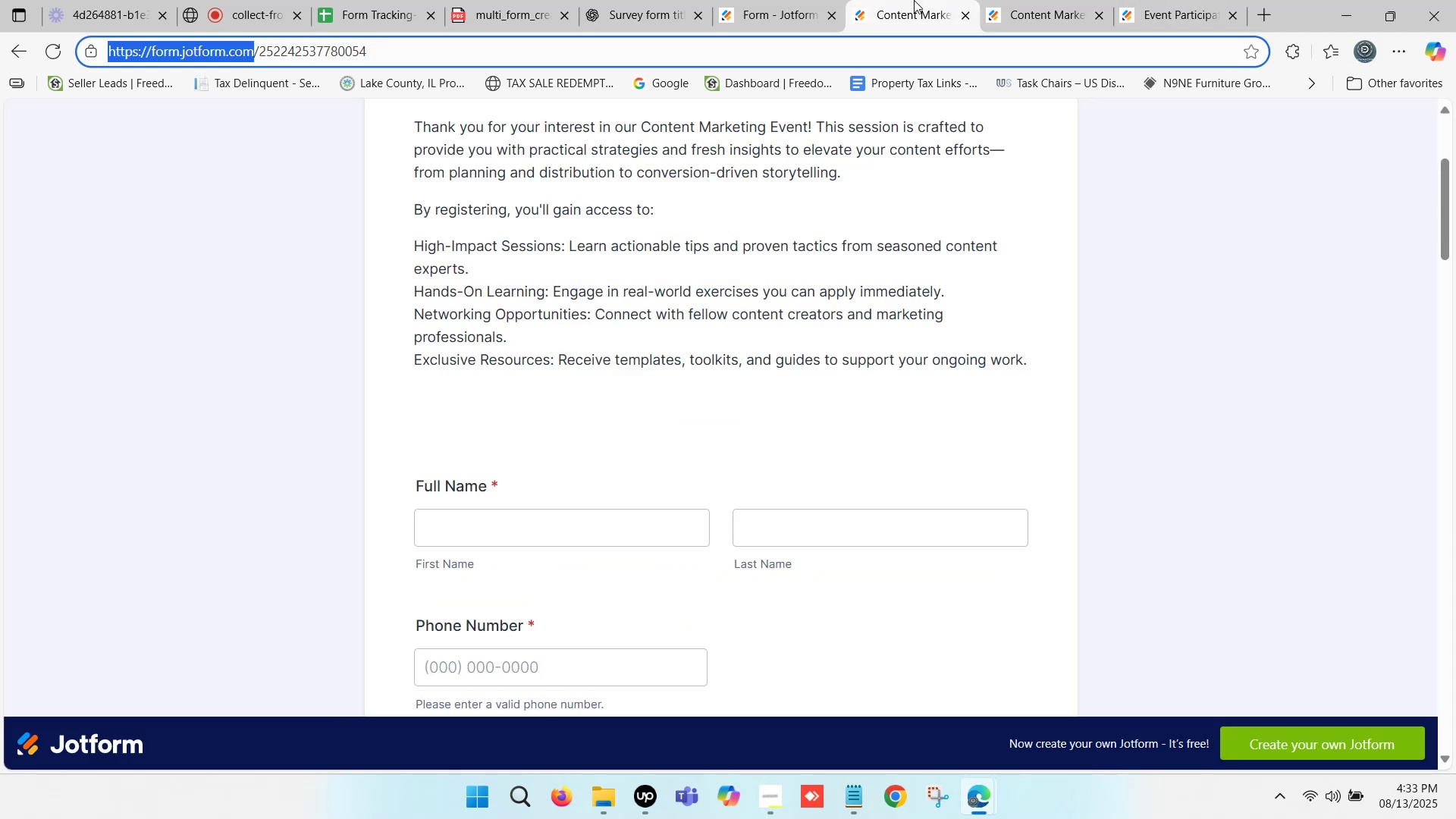 
scroll: coordinate [886, 199], scroll_direction: up, amount: 3.0
 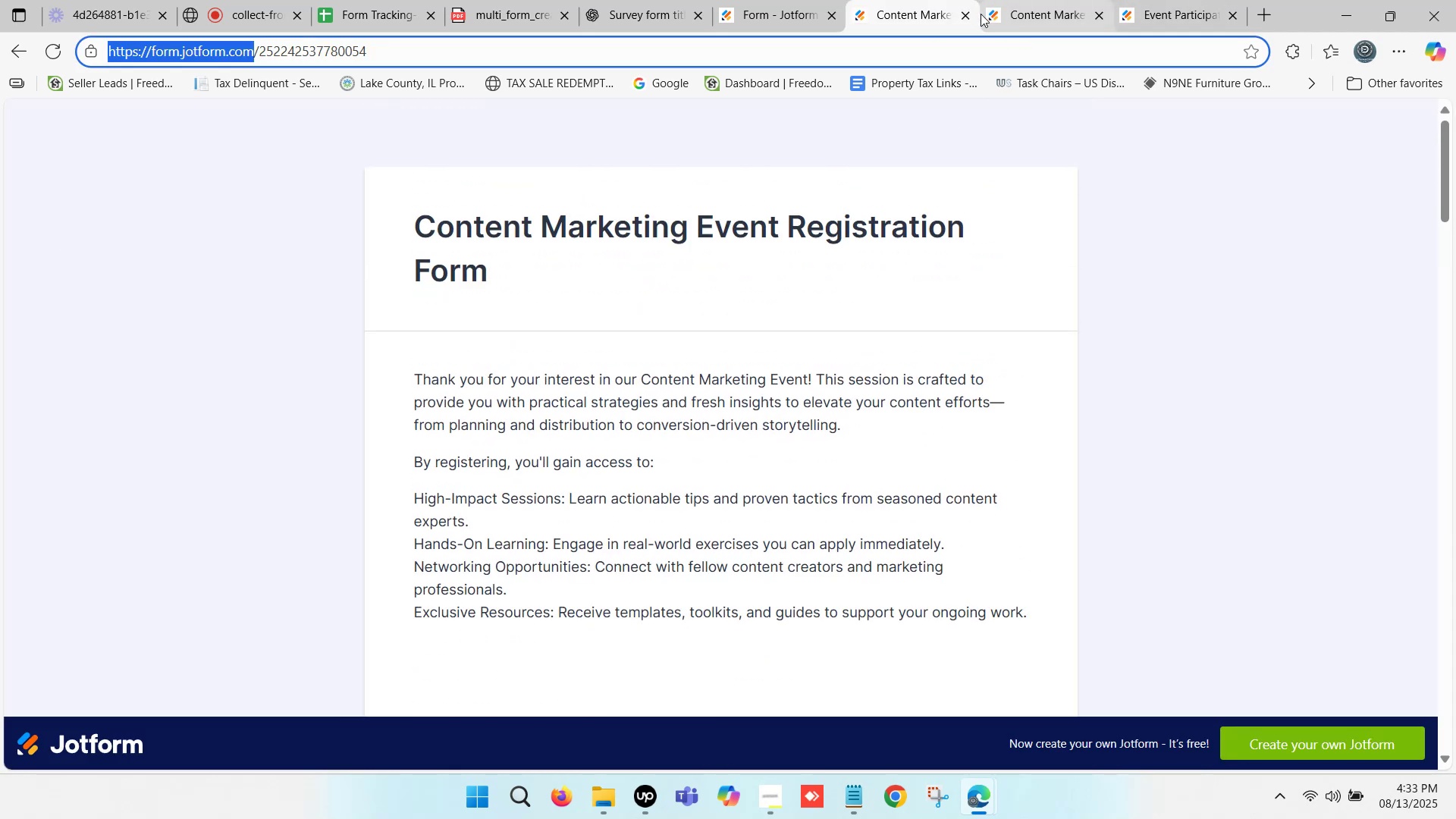 
left_click([965, 14])
 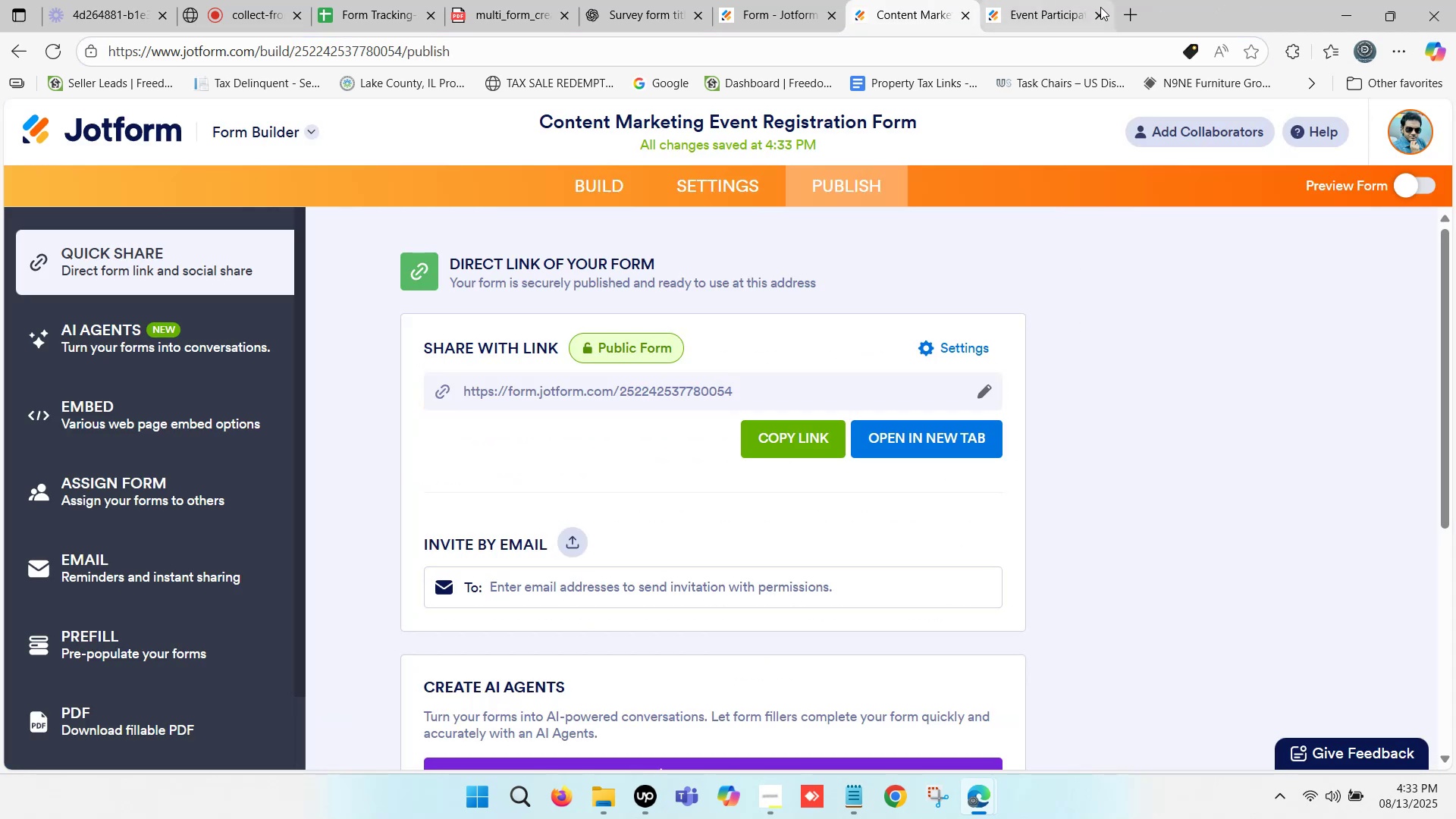 
left_click([1128, 11])
 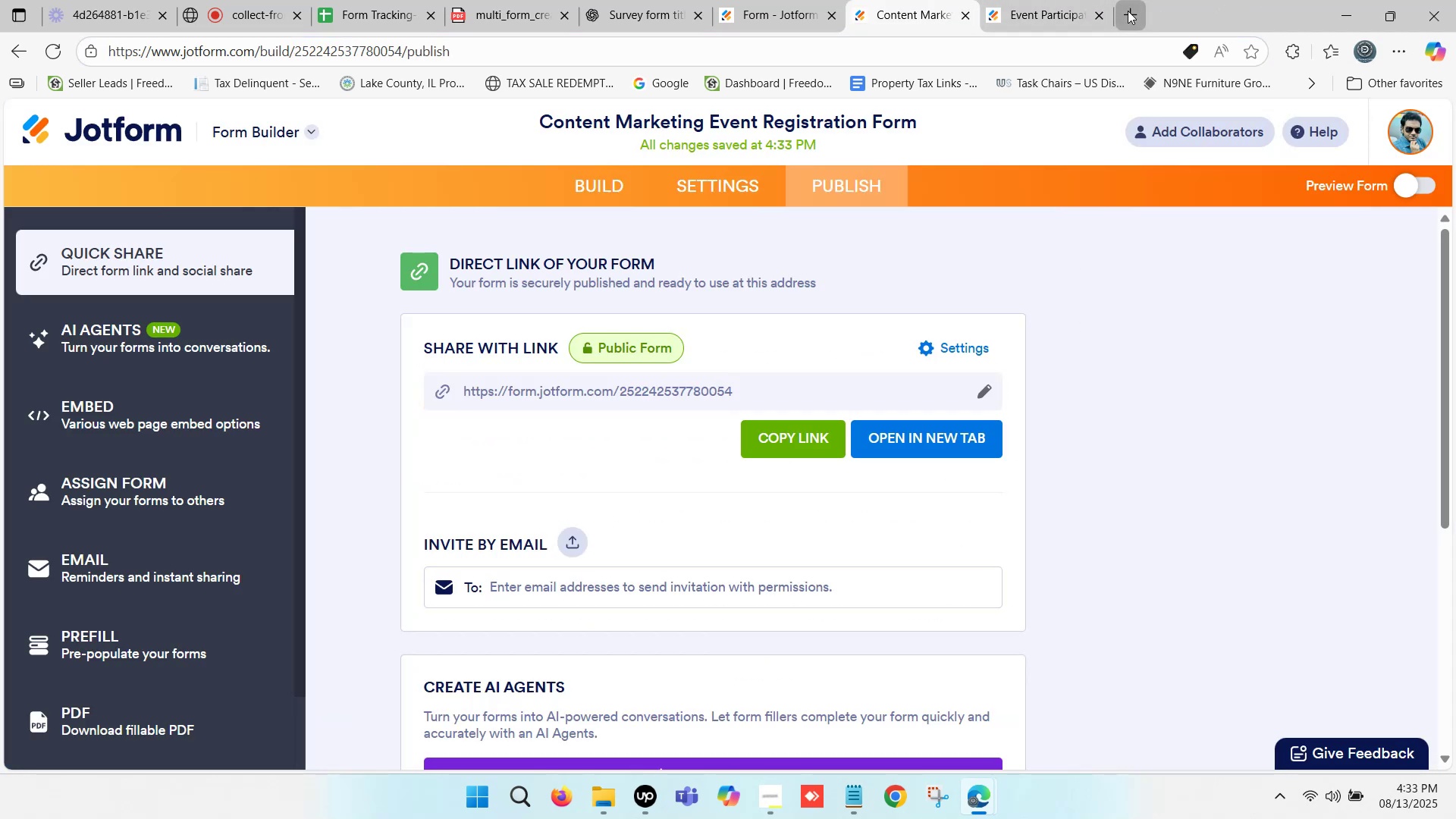 
key(Control+V)
 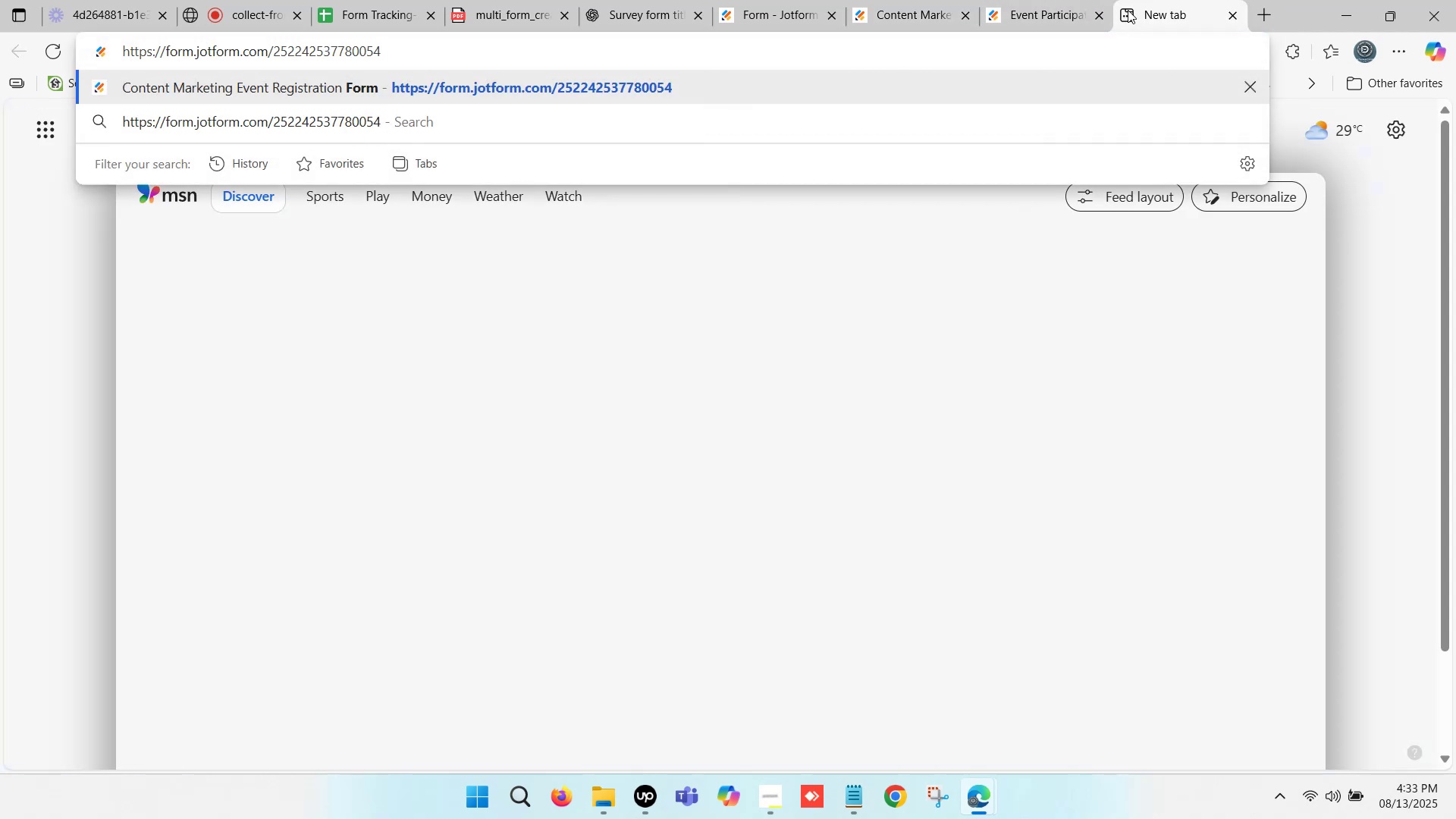 
key(Control+Enter)
 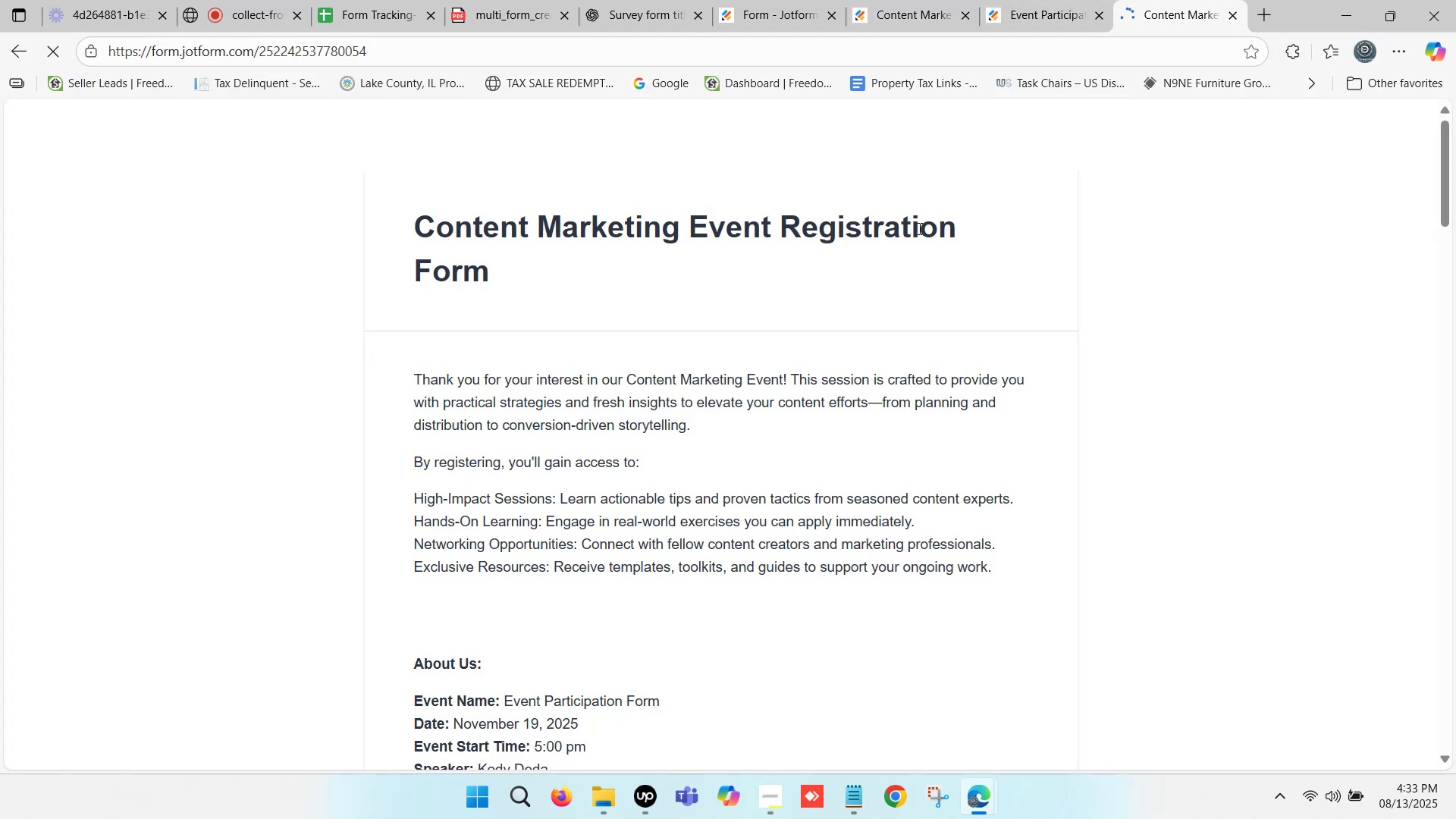 
scroll: coordinate [795, 366], scroll_direction: down, amount: 5.0
 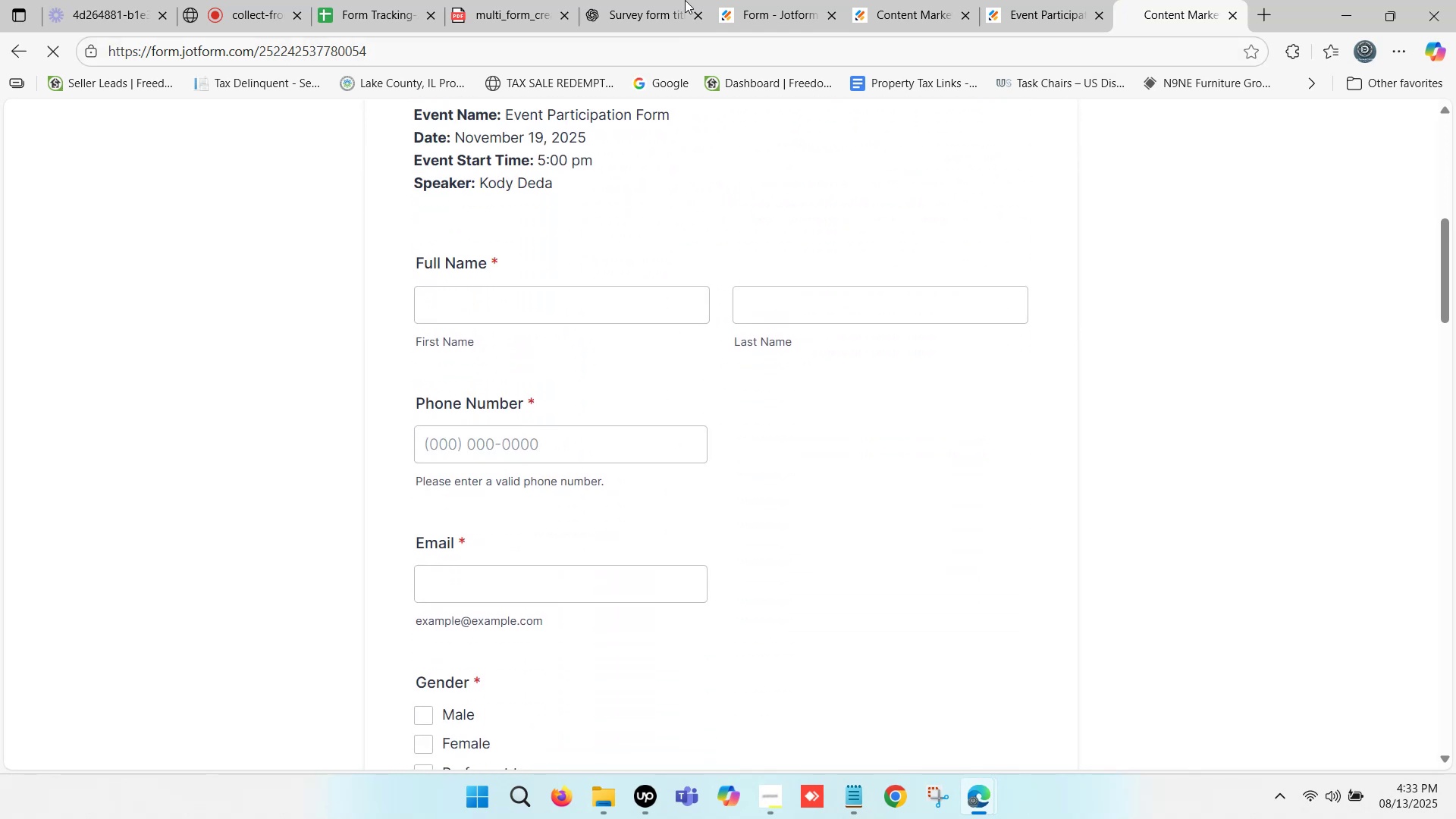 
left_click([377, 0])
 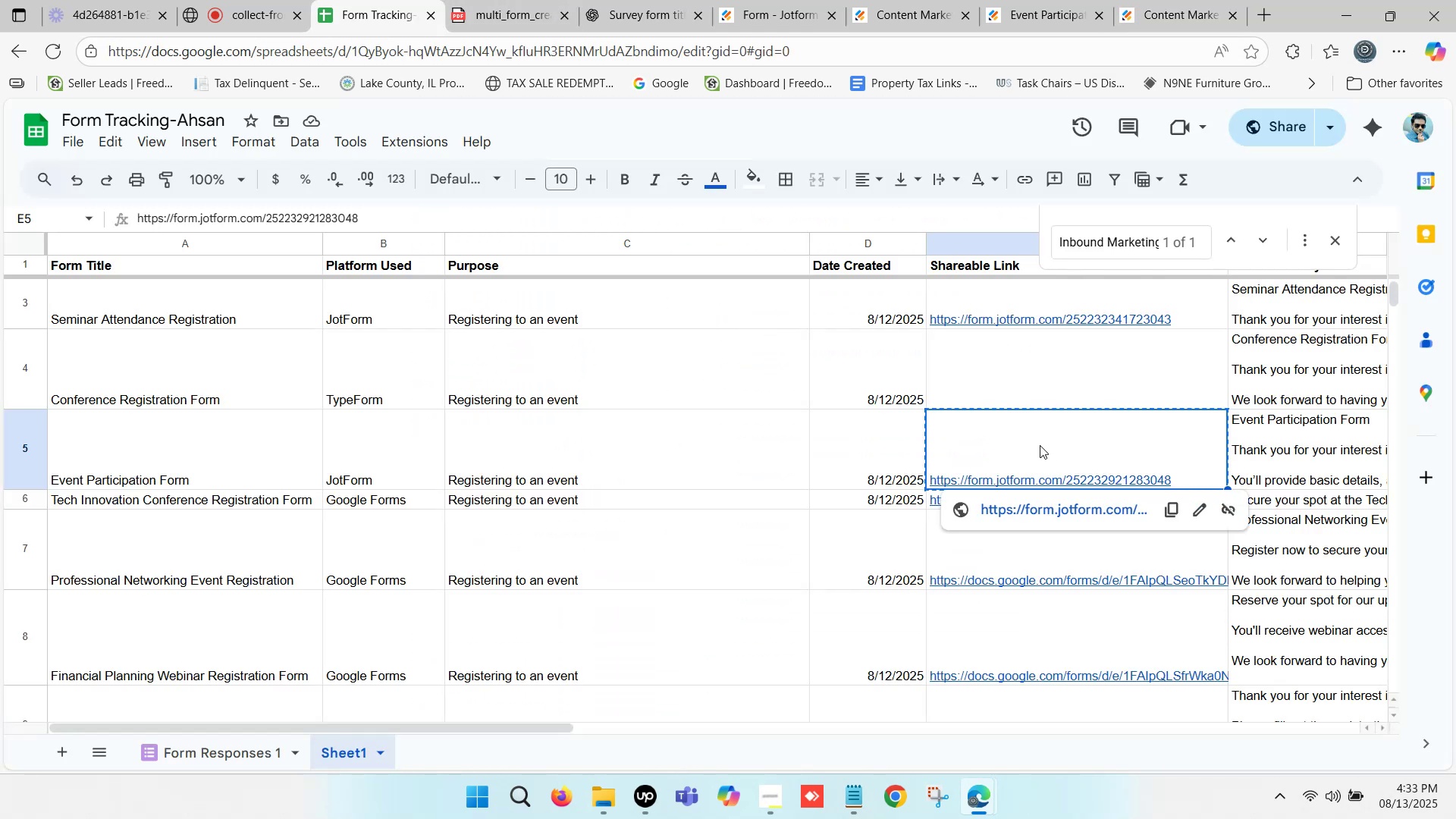 
scroll: coordinate [1005, 475], scroll_direction: down, amount: 3.0
 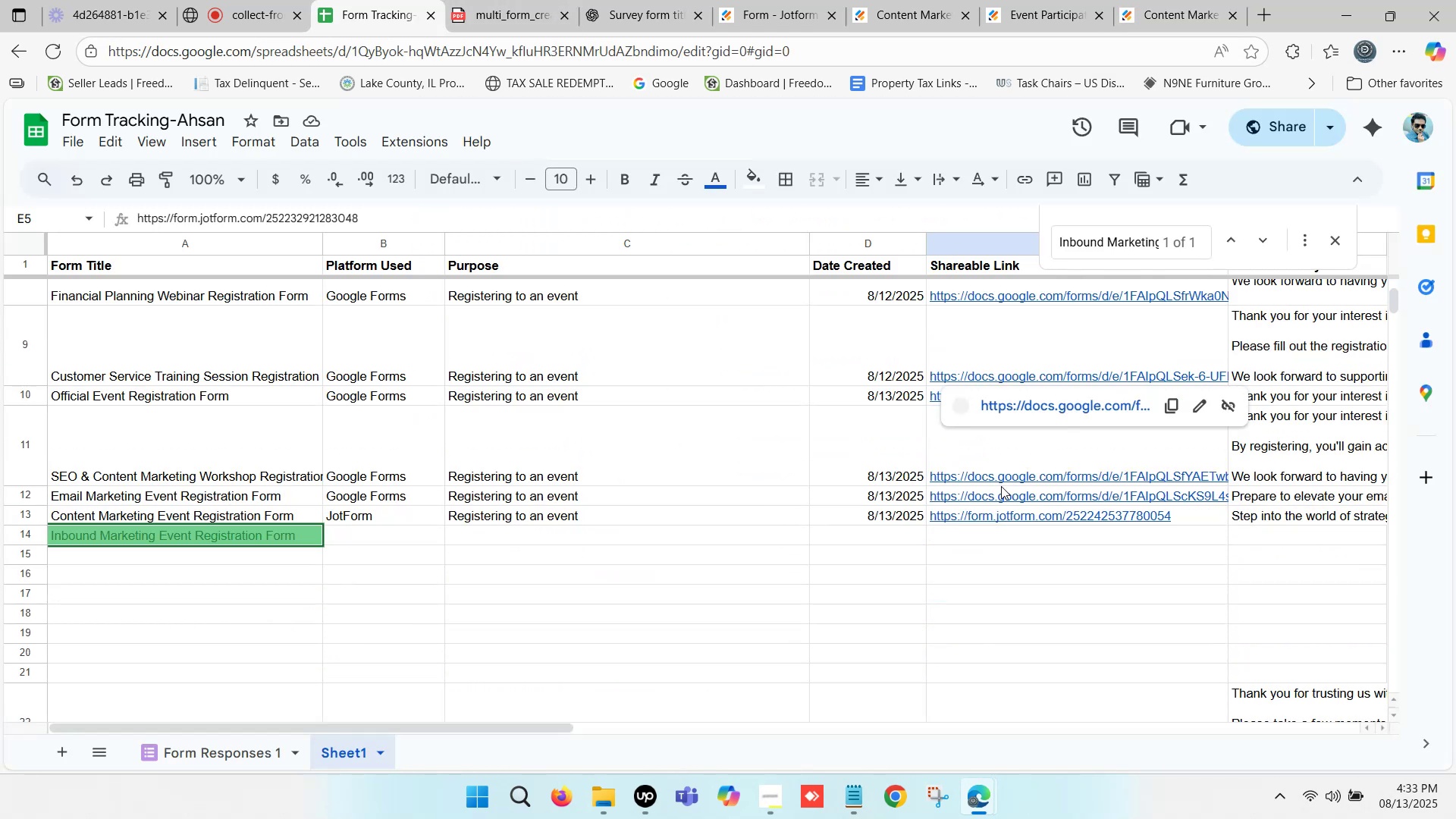 
left_click([1006, 522])
 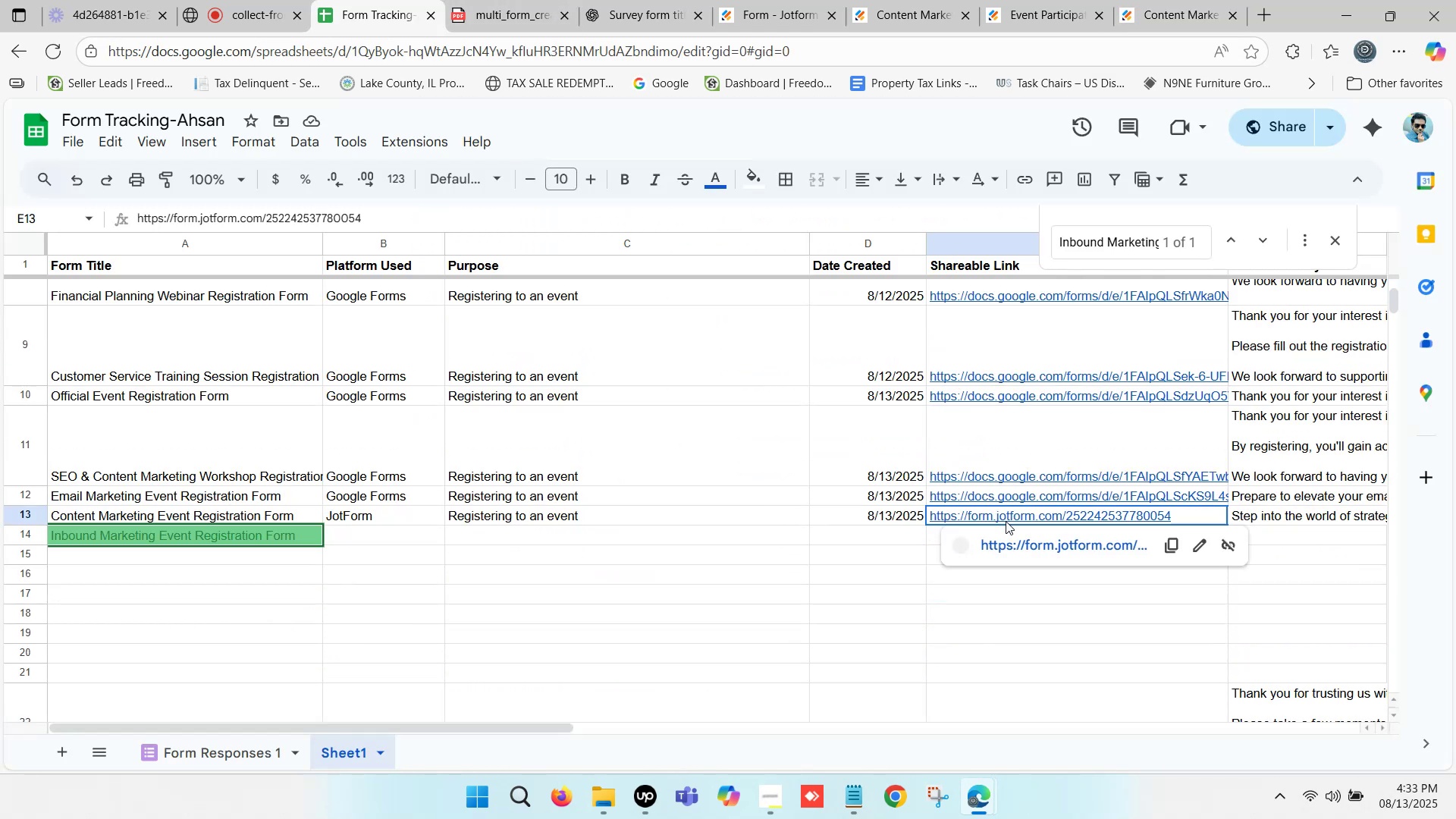 
key(Backspace)
 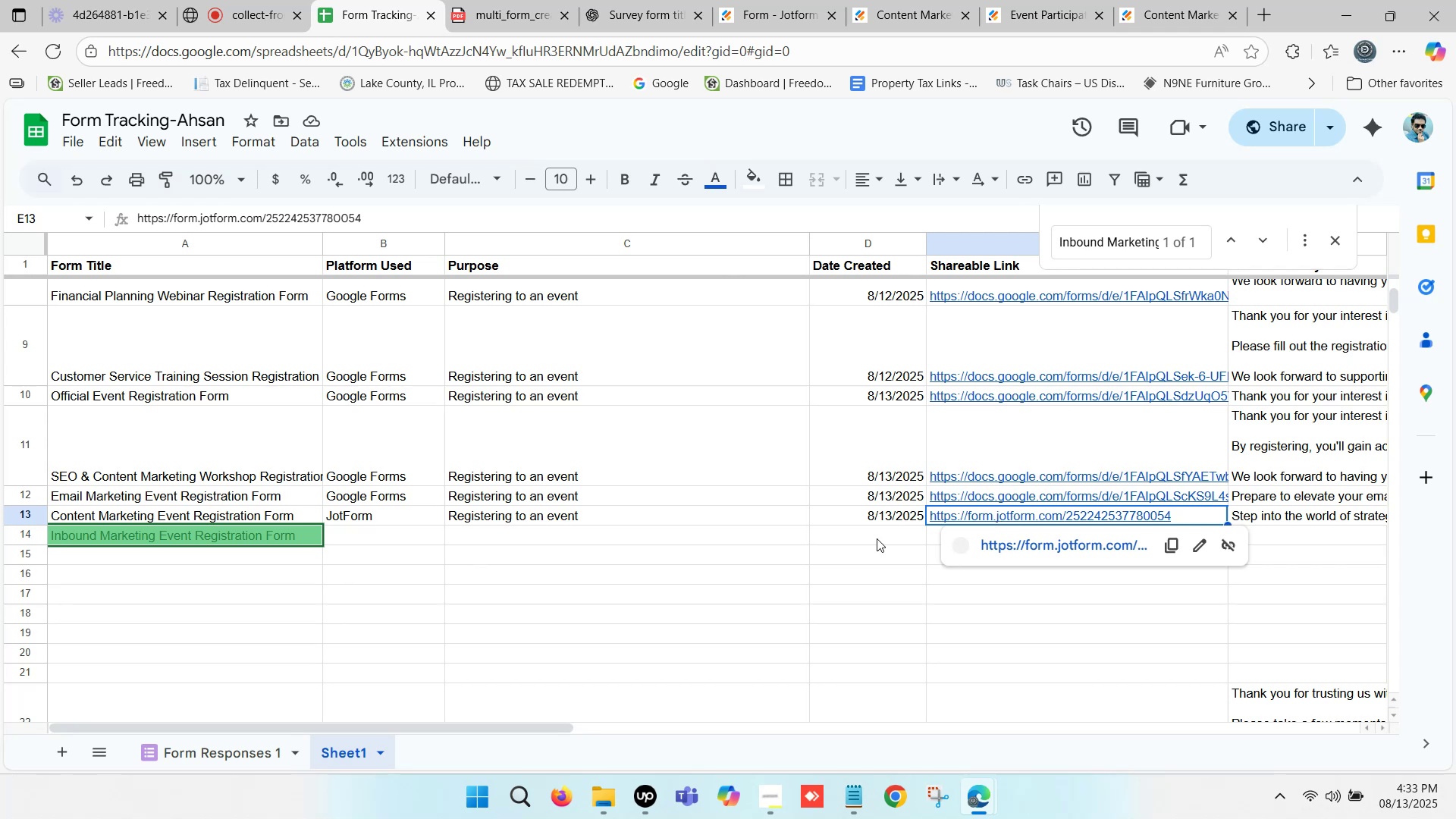 
left_click([862, 541])
 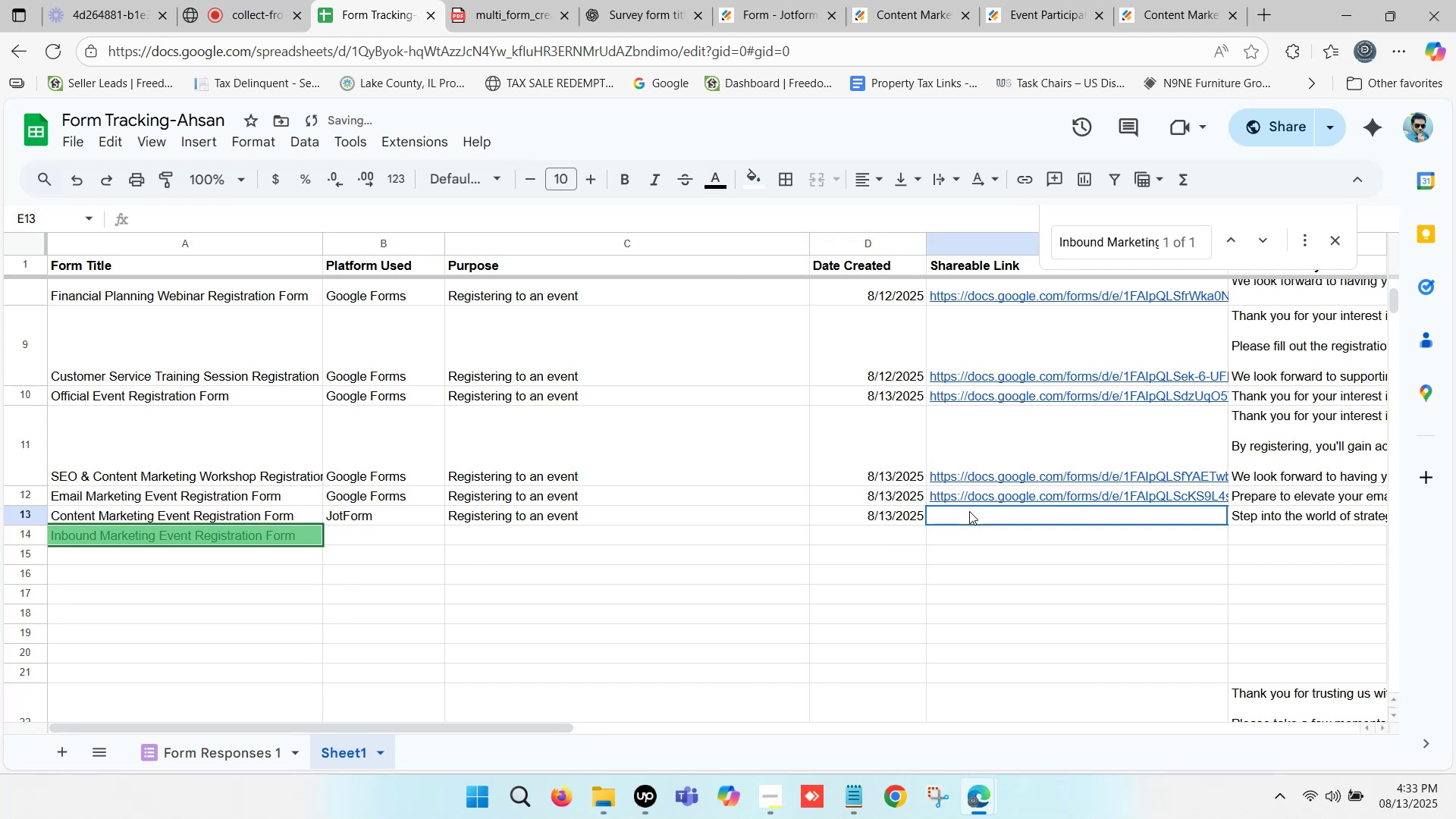 
double_click([969, 511])
 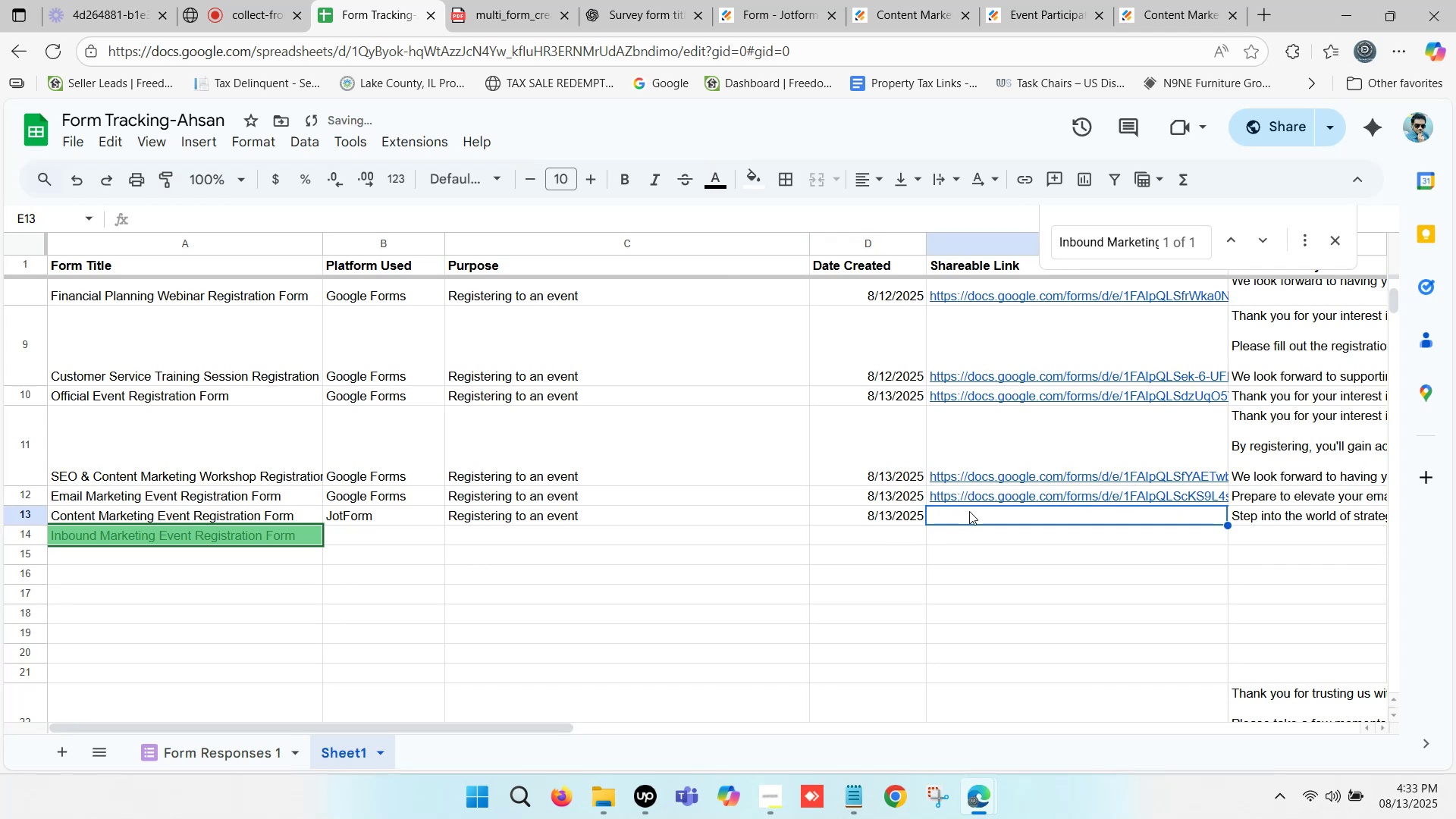 
key(Control+V)
 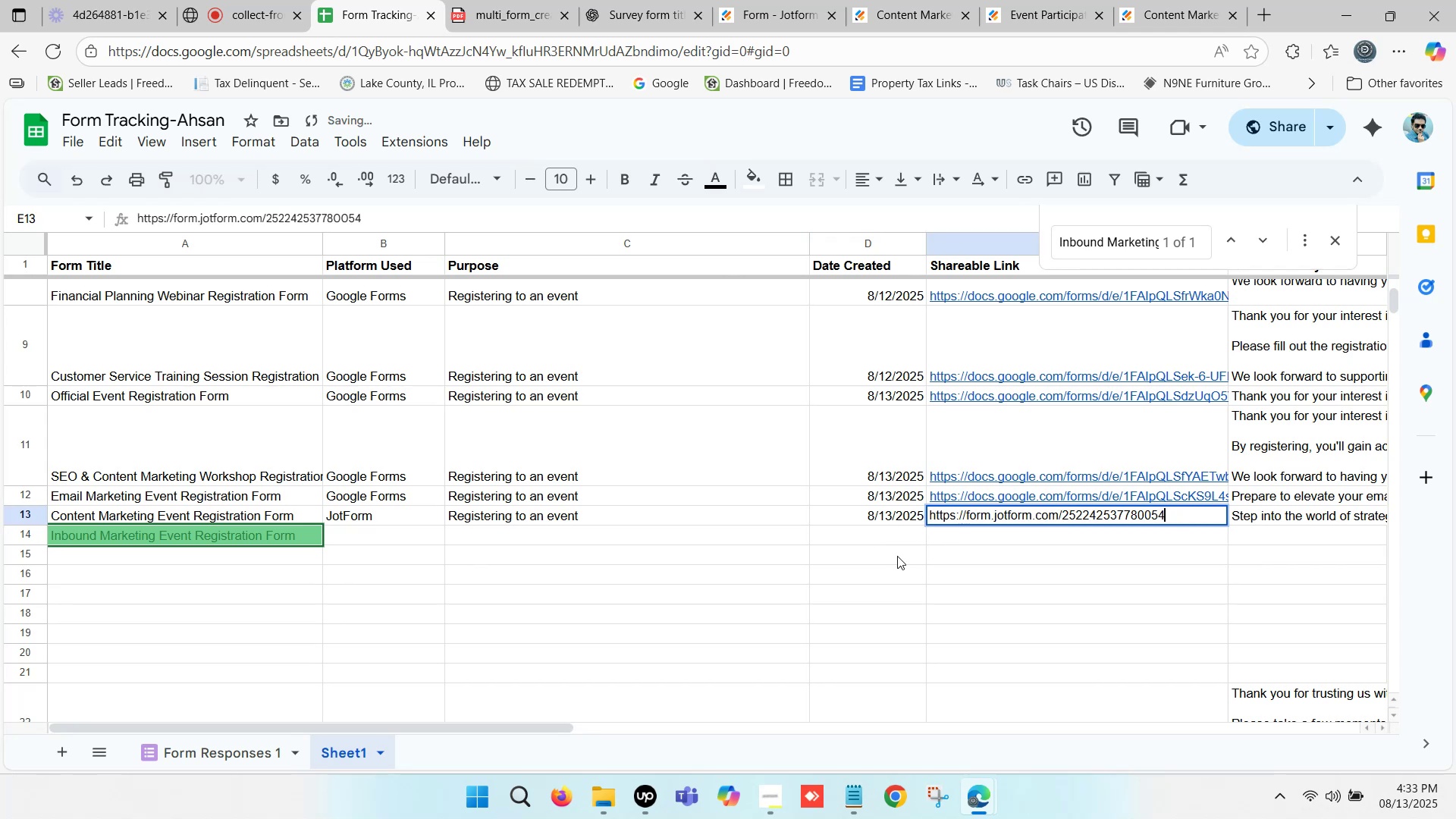 
double_click([876, 557])
 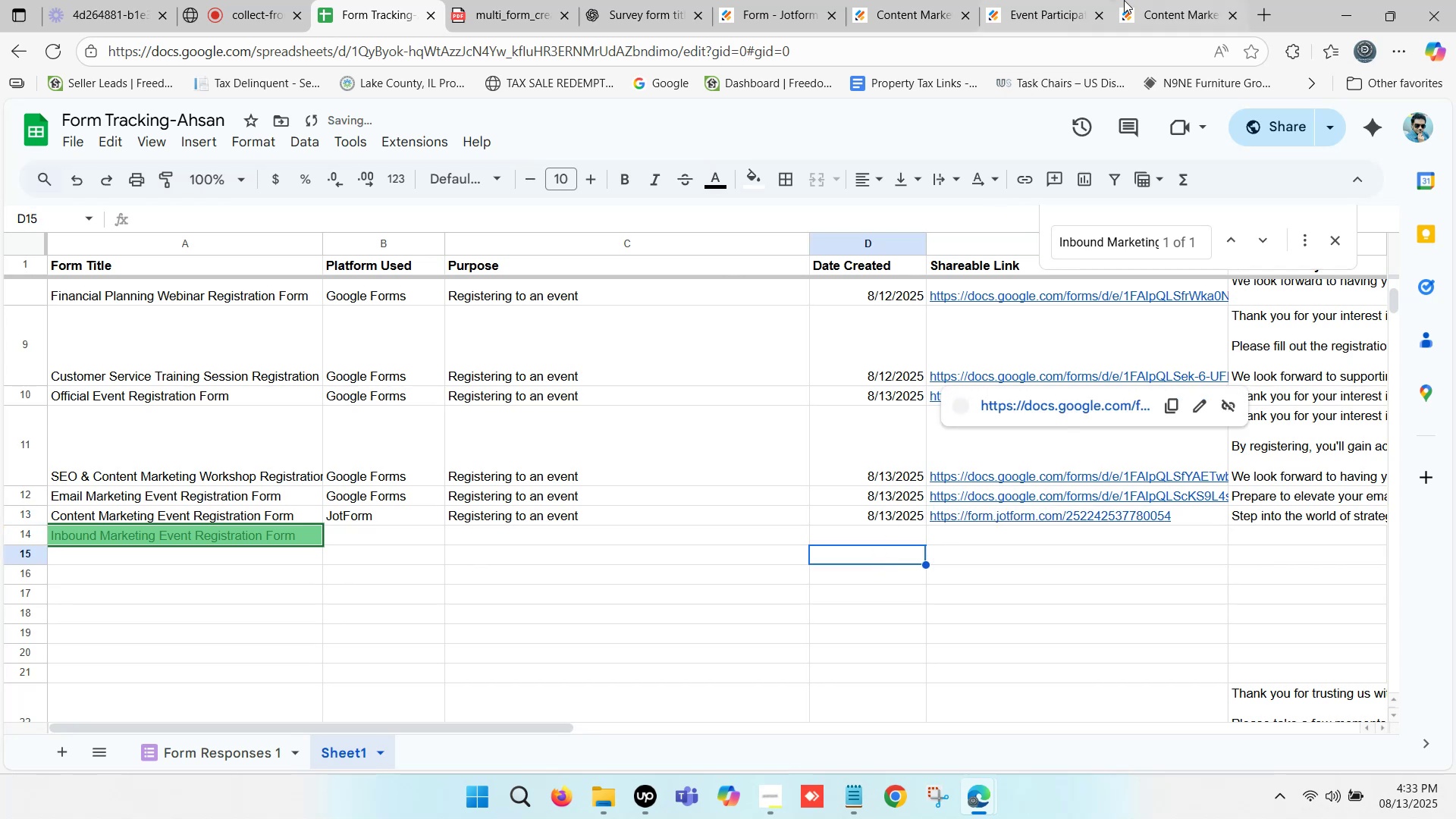 
left_click([1142, 0])
 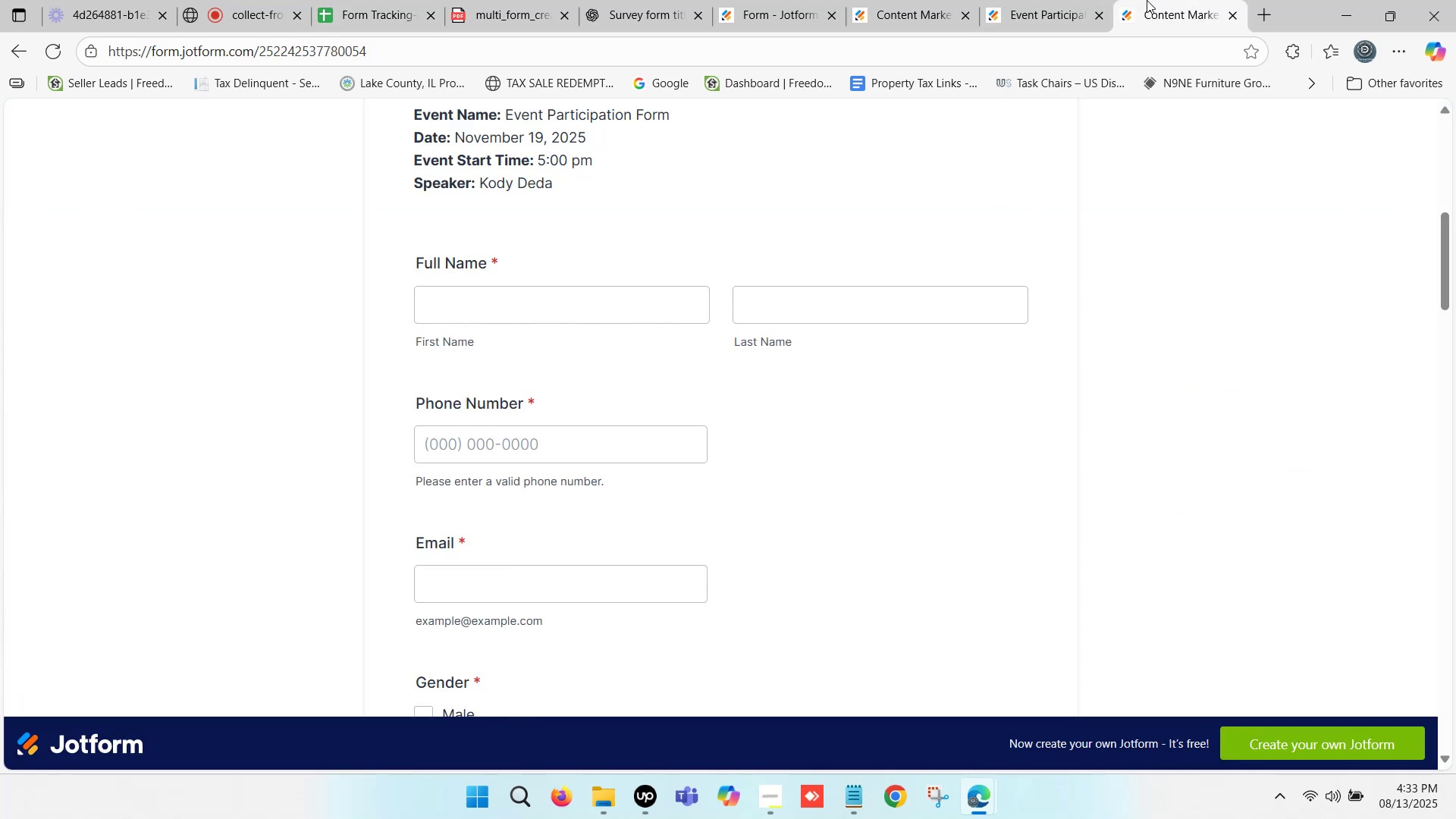 
left_click([1197, 0])
 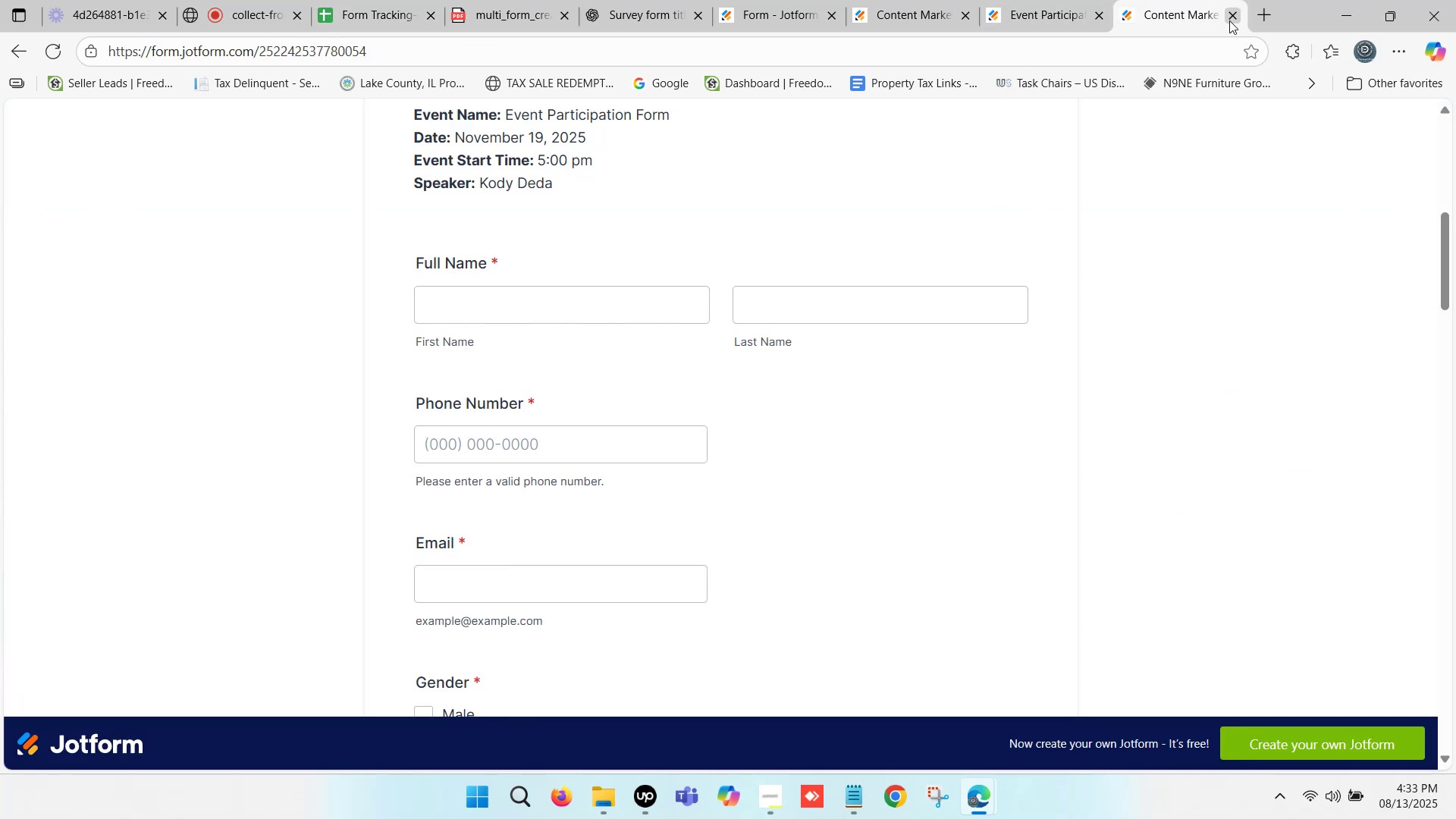 
left_click([1229, 20])
 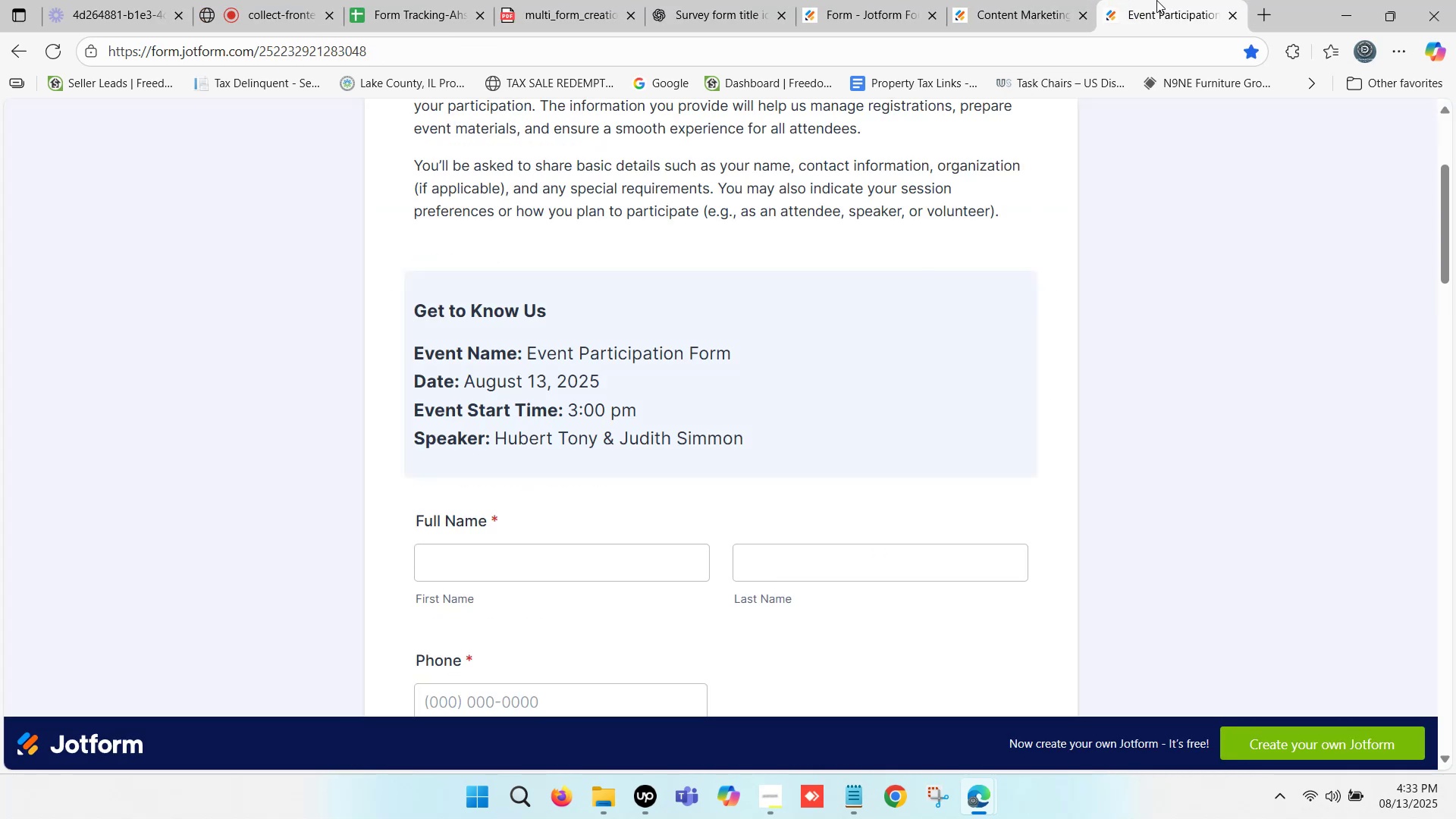 
left_click([1150, 0])
 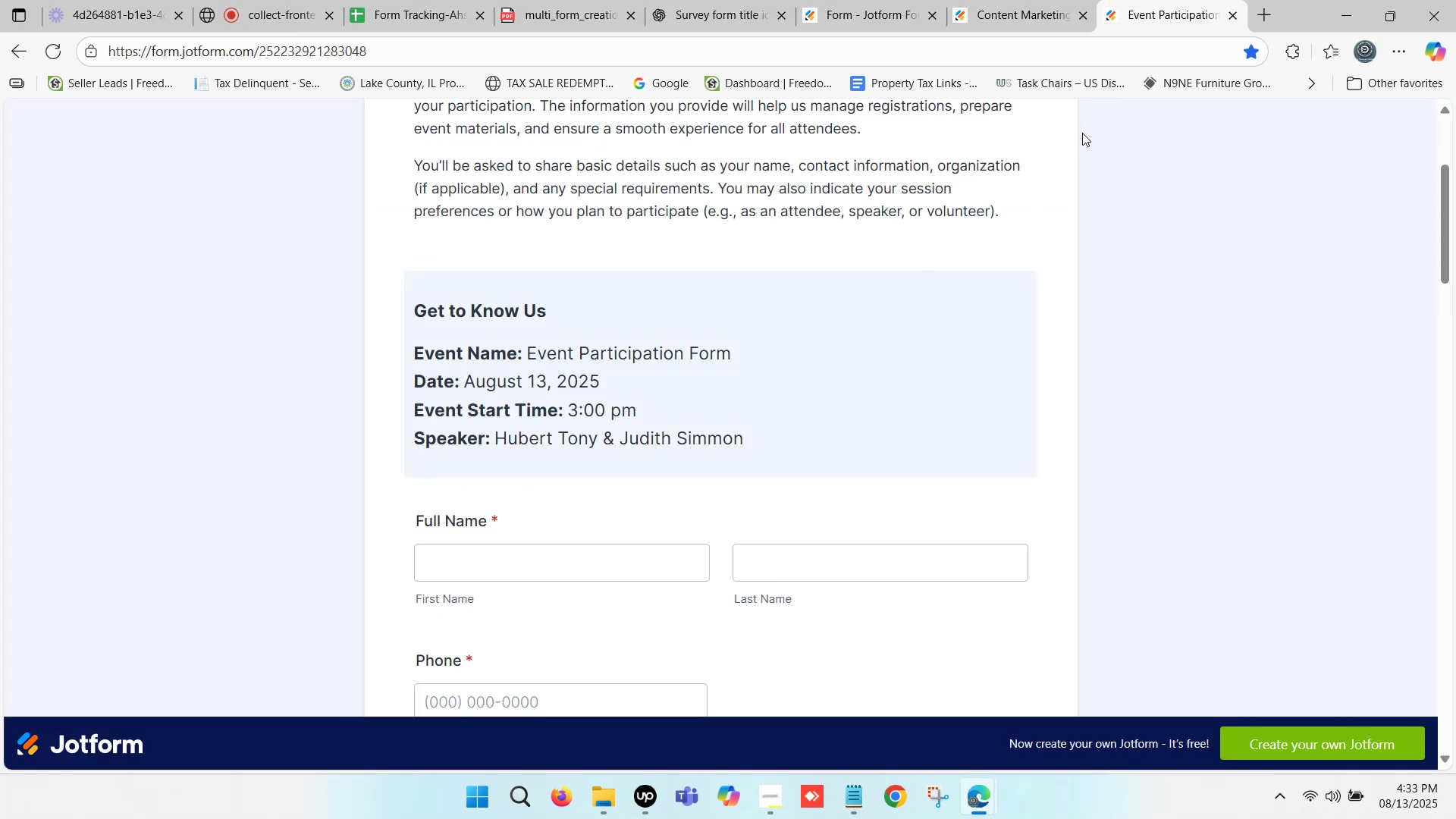 
left_click([1050, 0])
 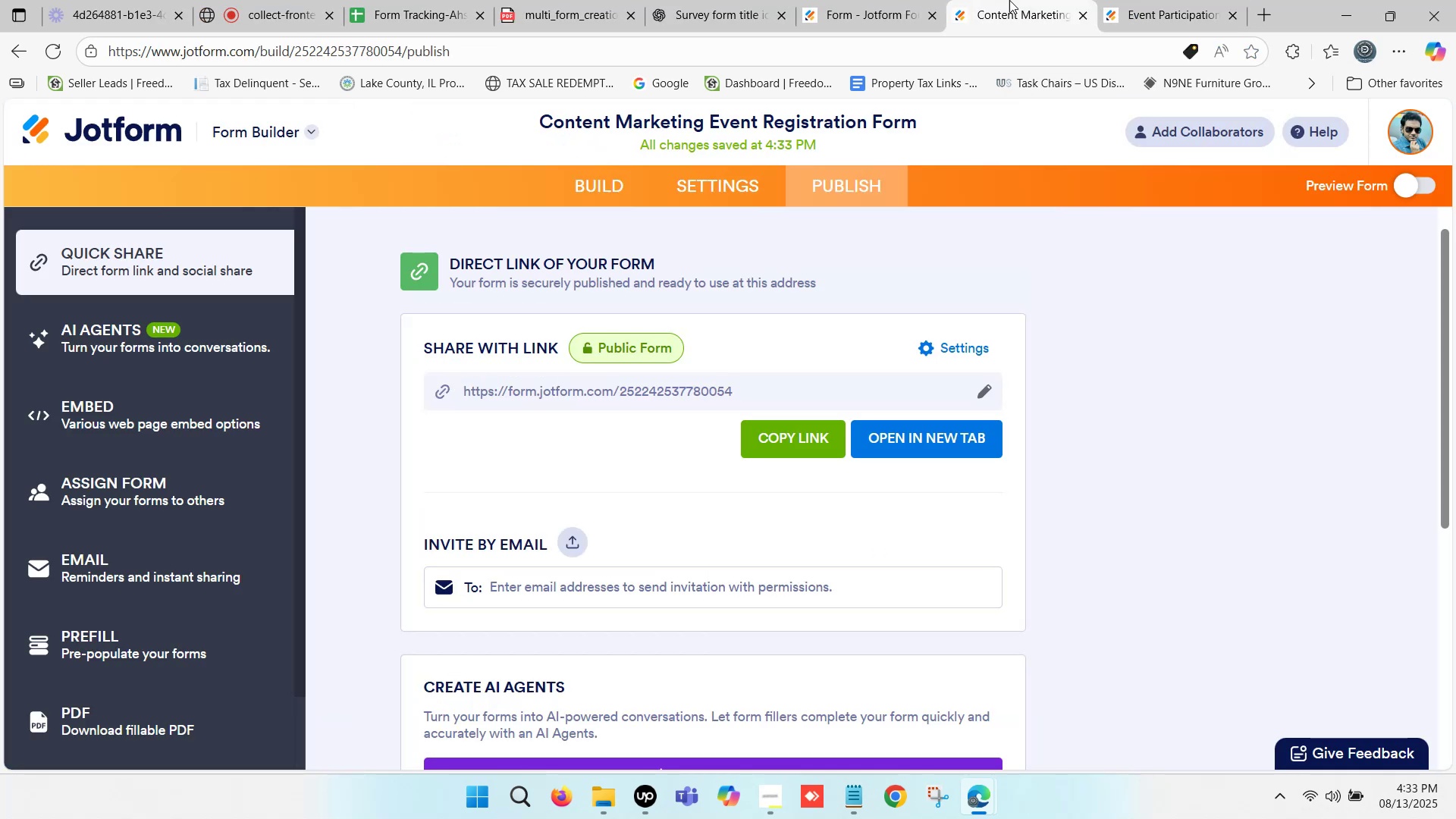 
left_click([1012, 0])
 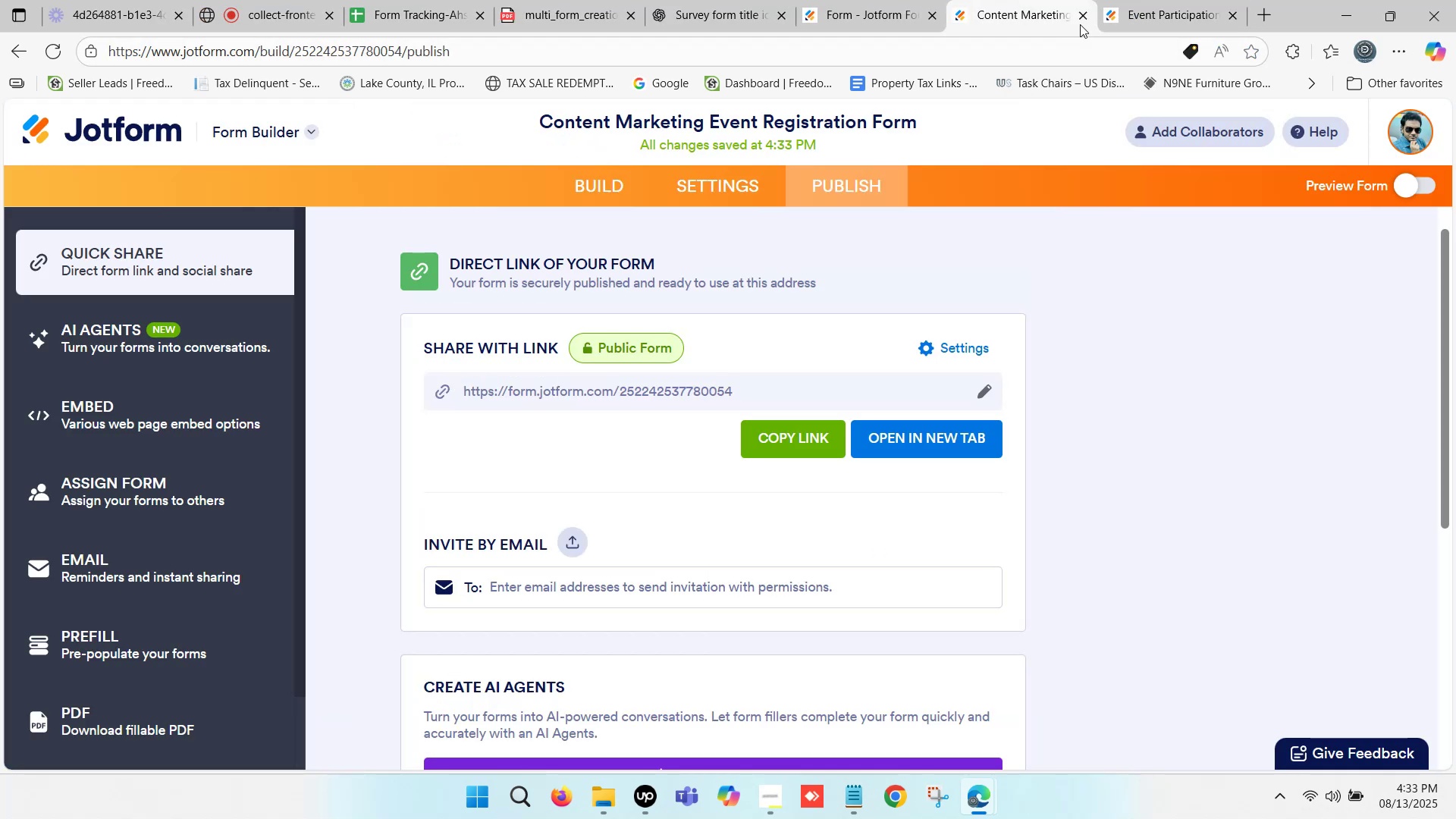 
left_click([1080, 17])
 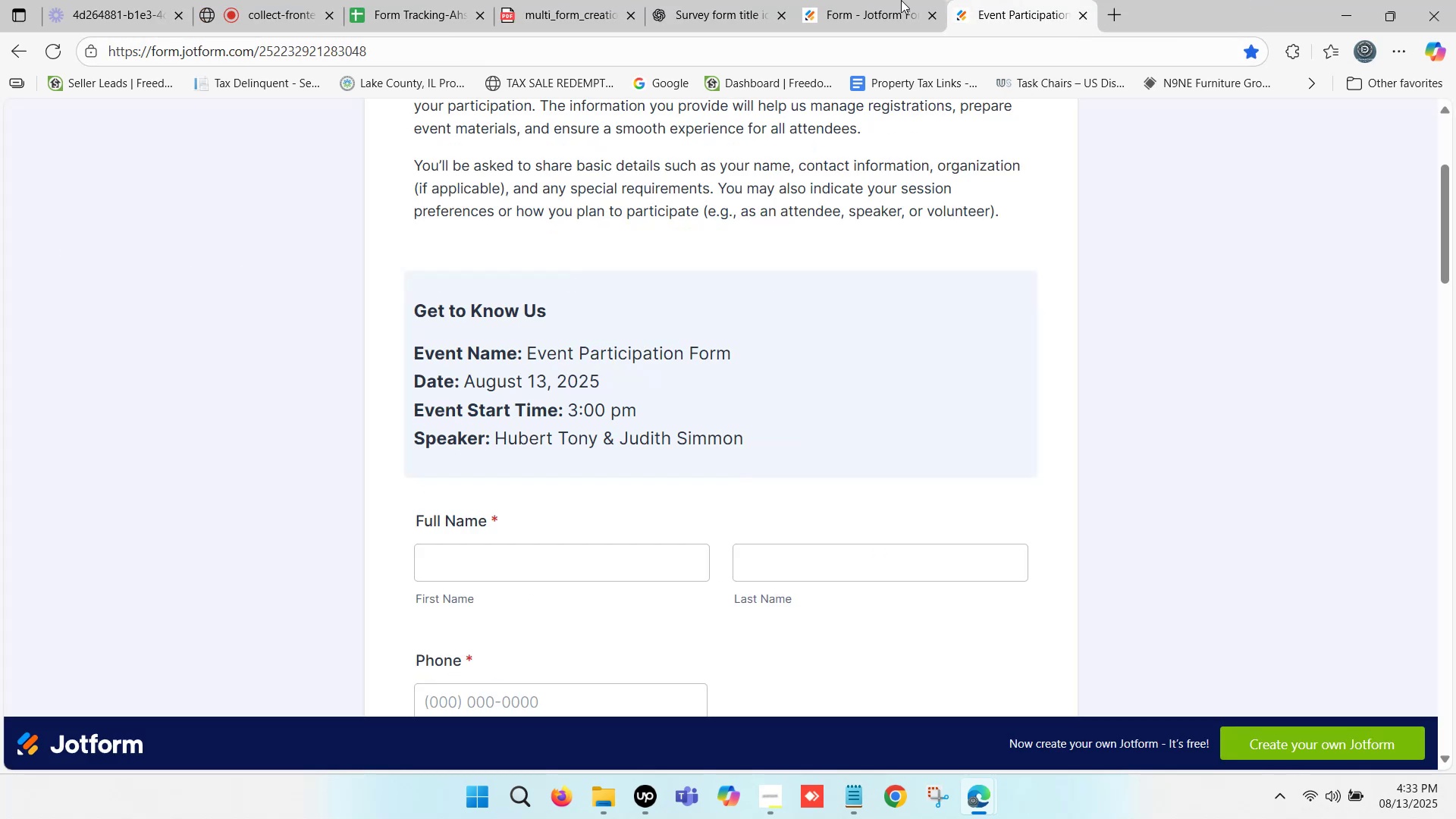 
left_click([891, 0])
 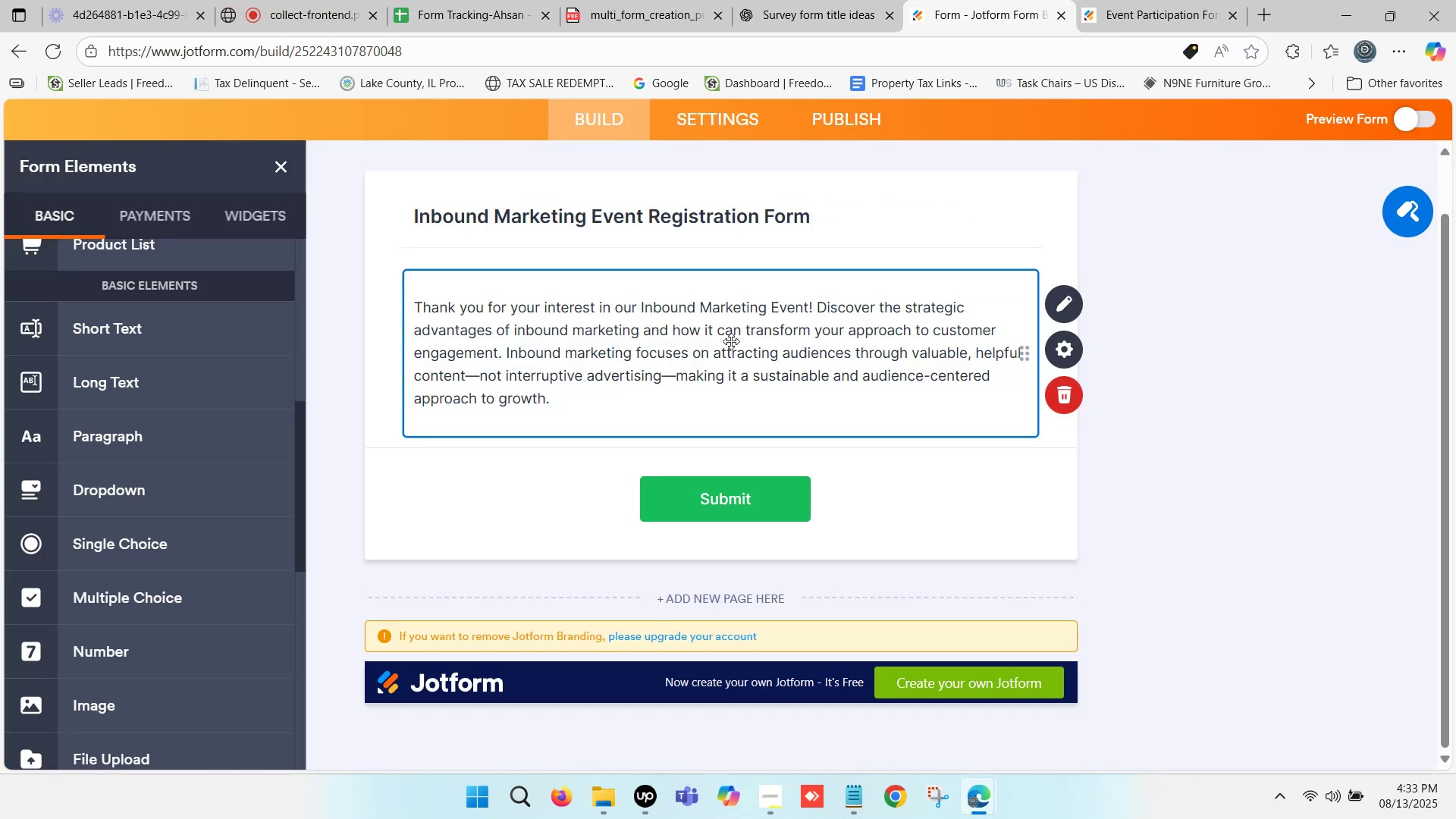 
scroll: coordinate [714, 341], scroll_direction: down, amount: 1.0
 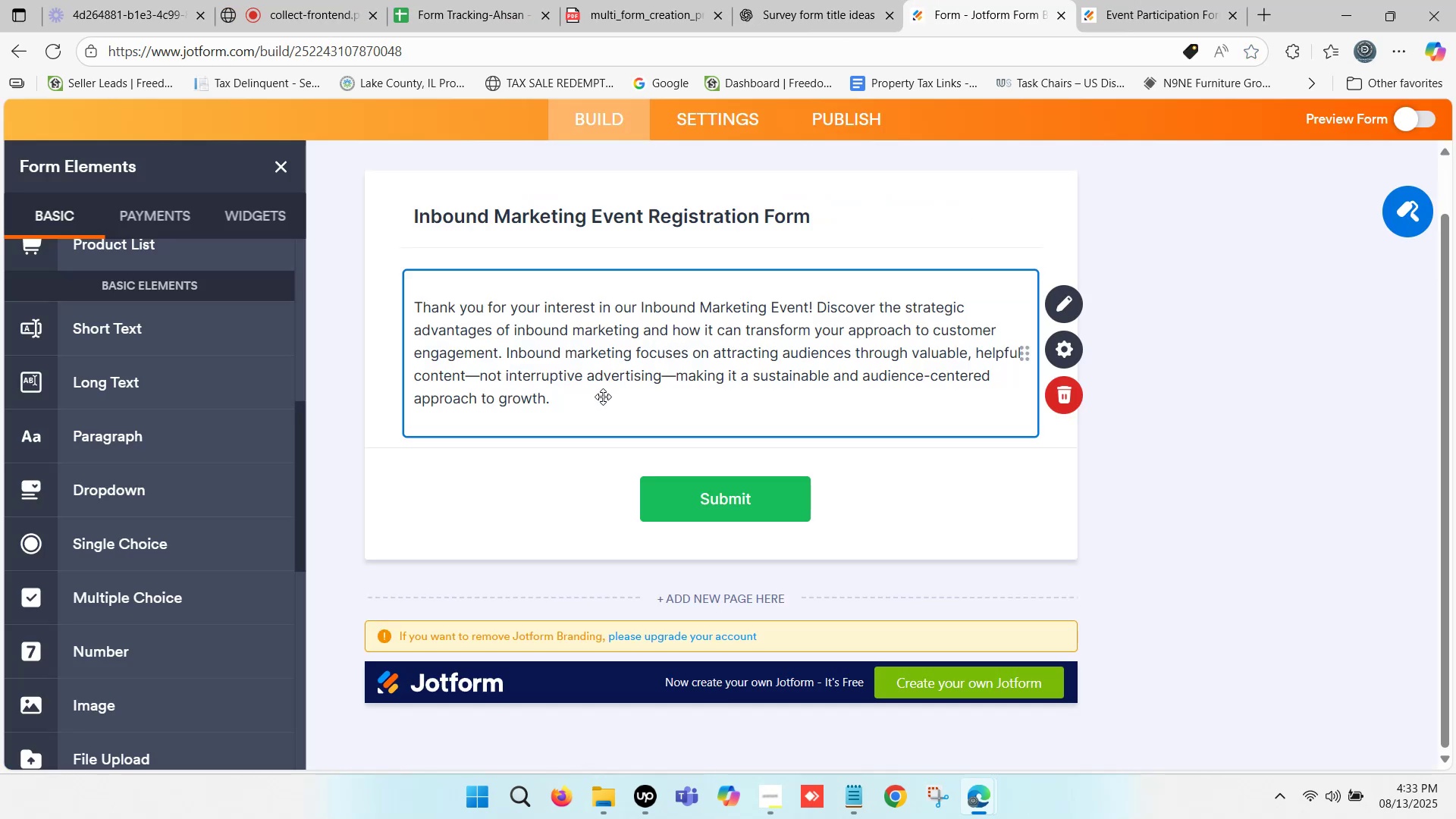 
left_click([582, 401])
 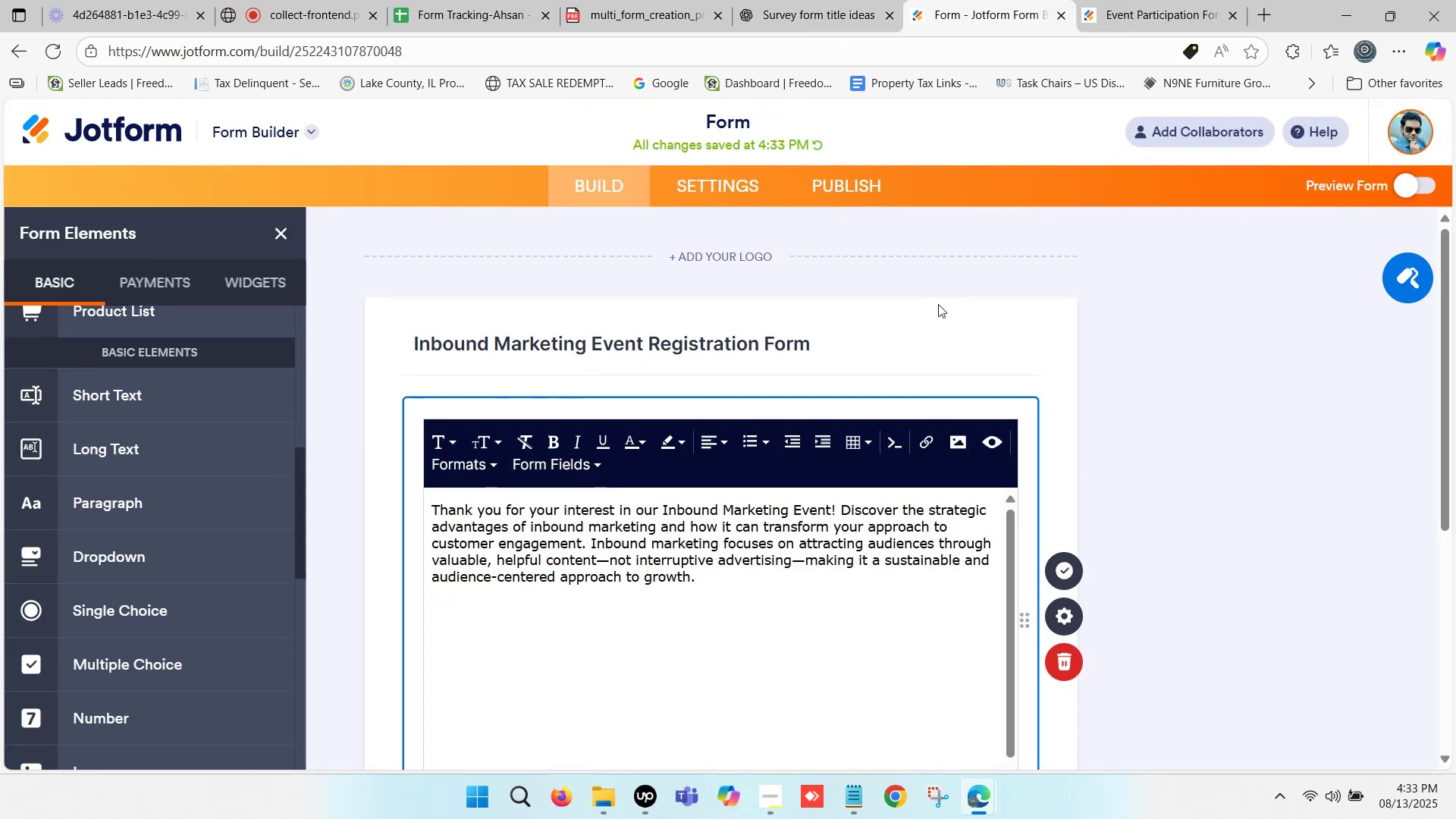 
left_click([1037, 290])
 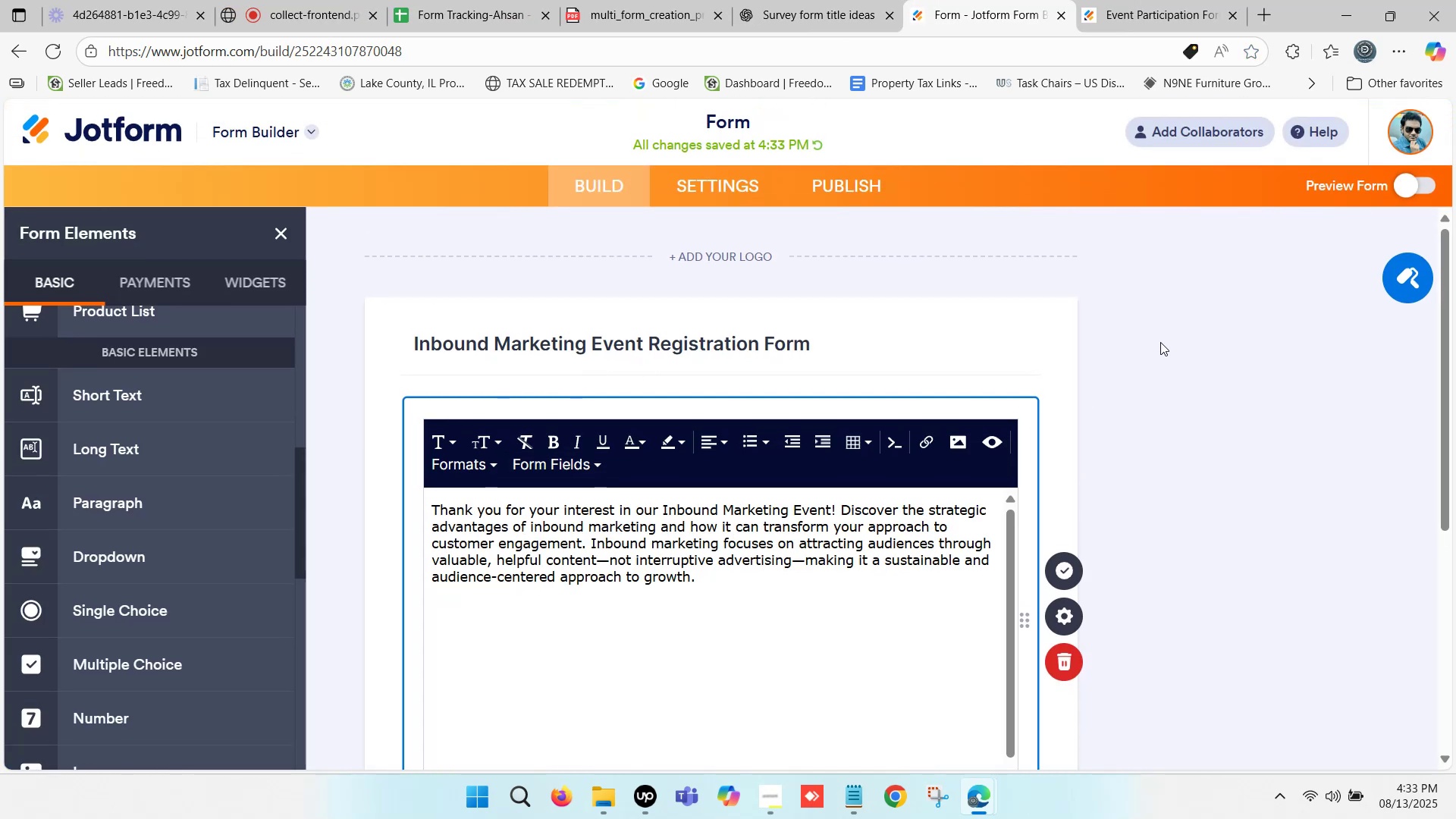 
left_click([1160, 342])
 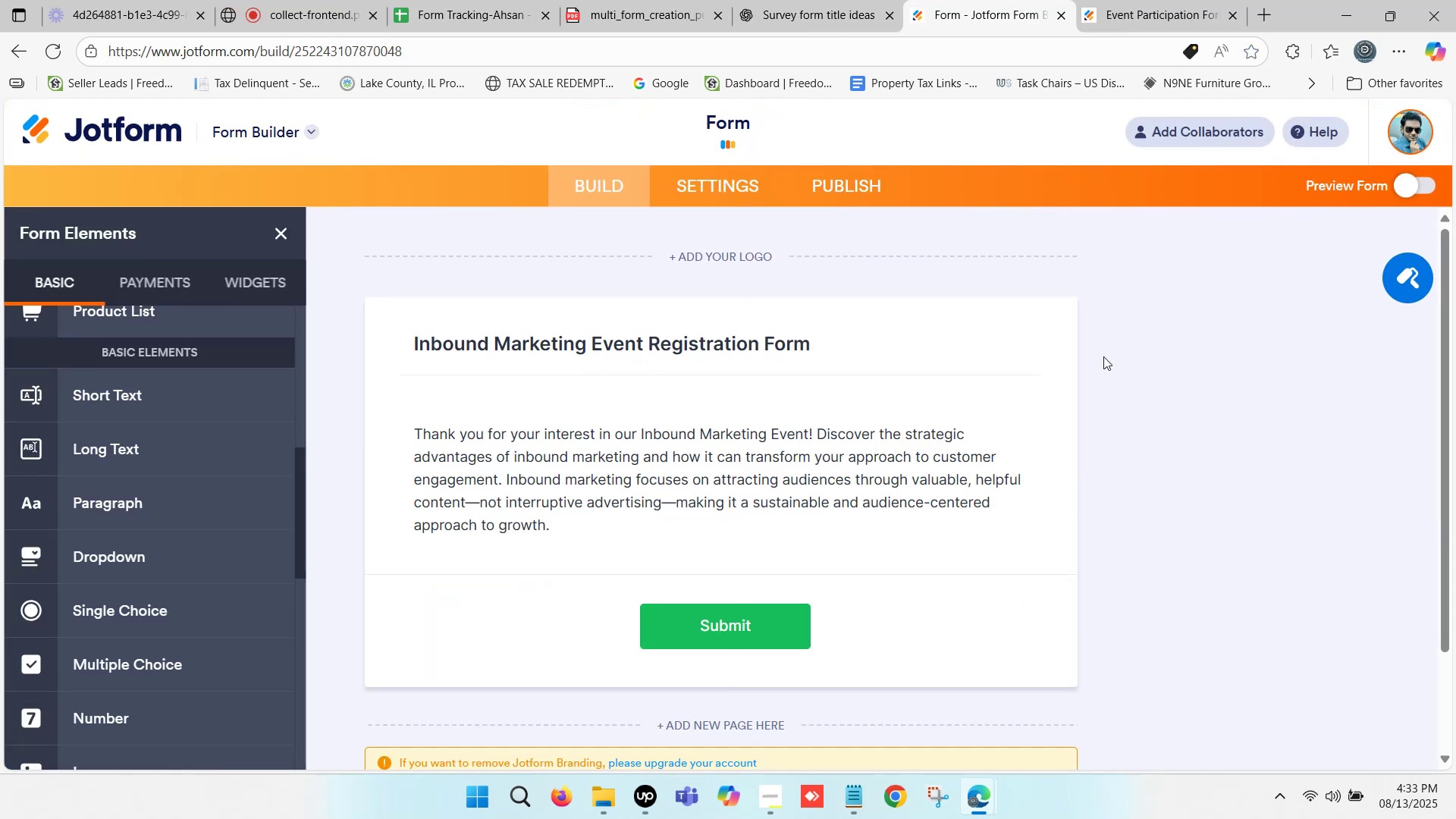 
scroll: coordinate [1062, 382], scroll_direction: down, amount: 1.0
 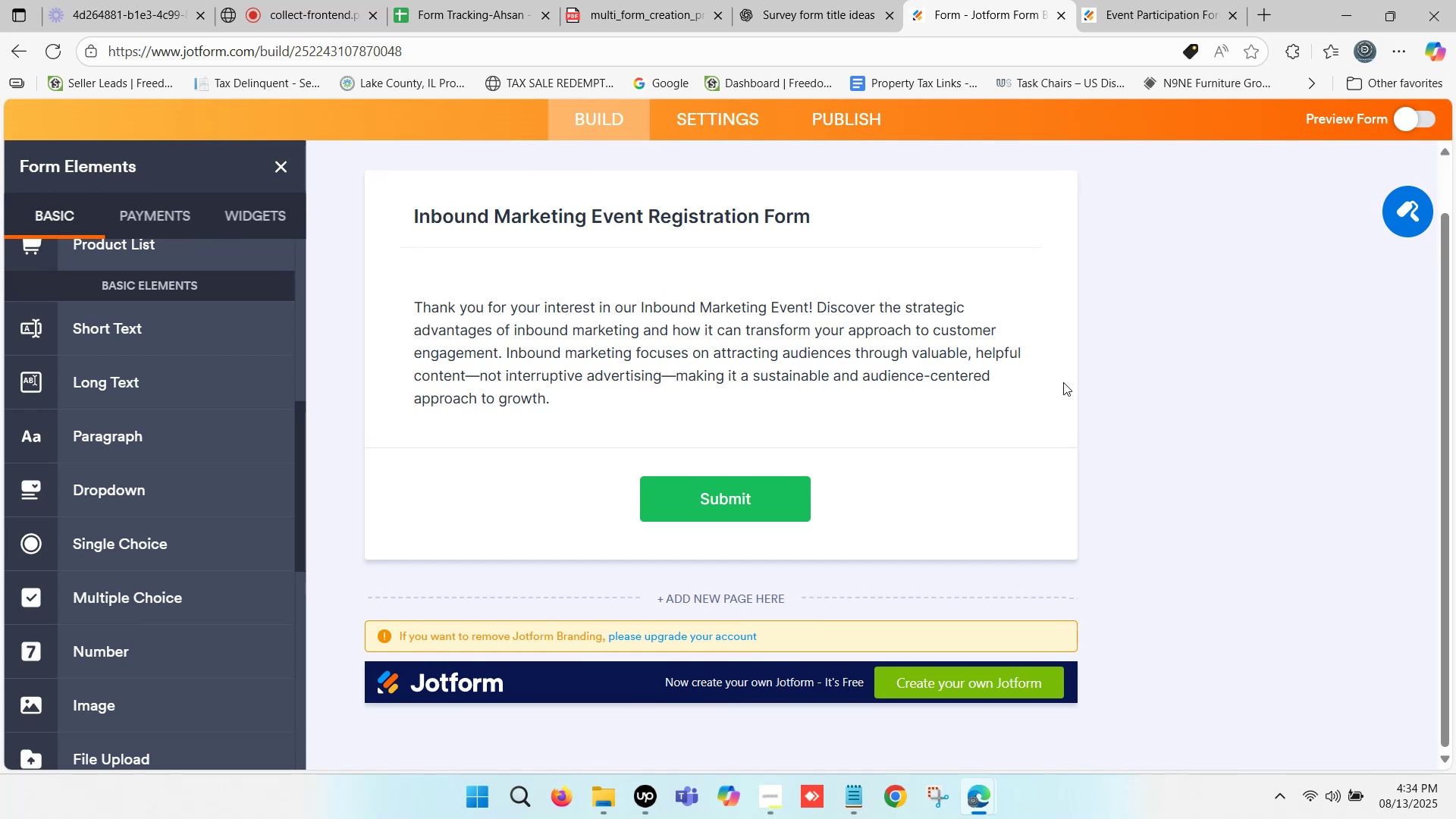 
wait(14.18)
 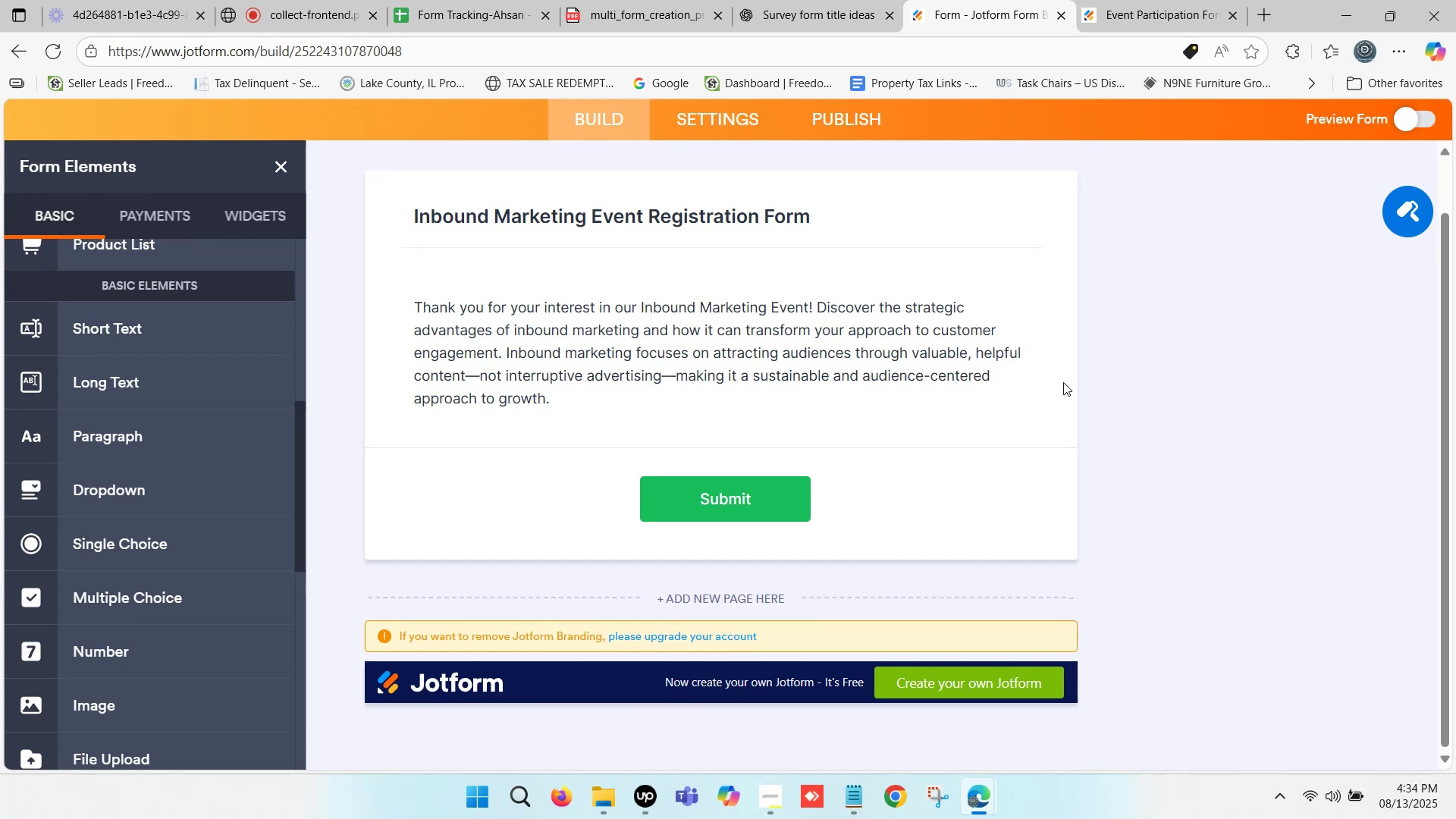 
left_click_drag(start_coordinate=[98, 439], to_coordinate=[664, 448])
 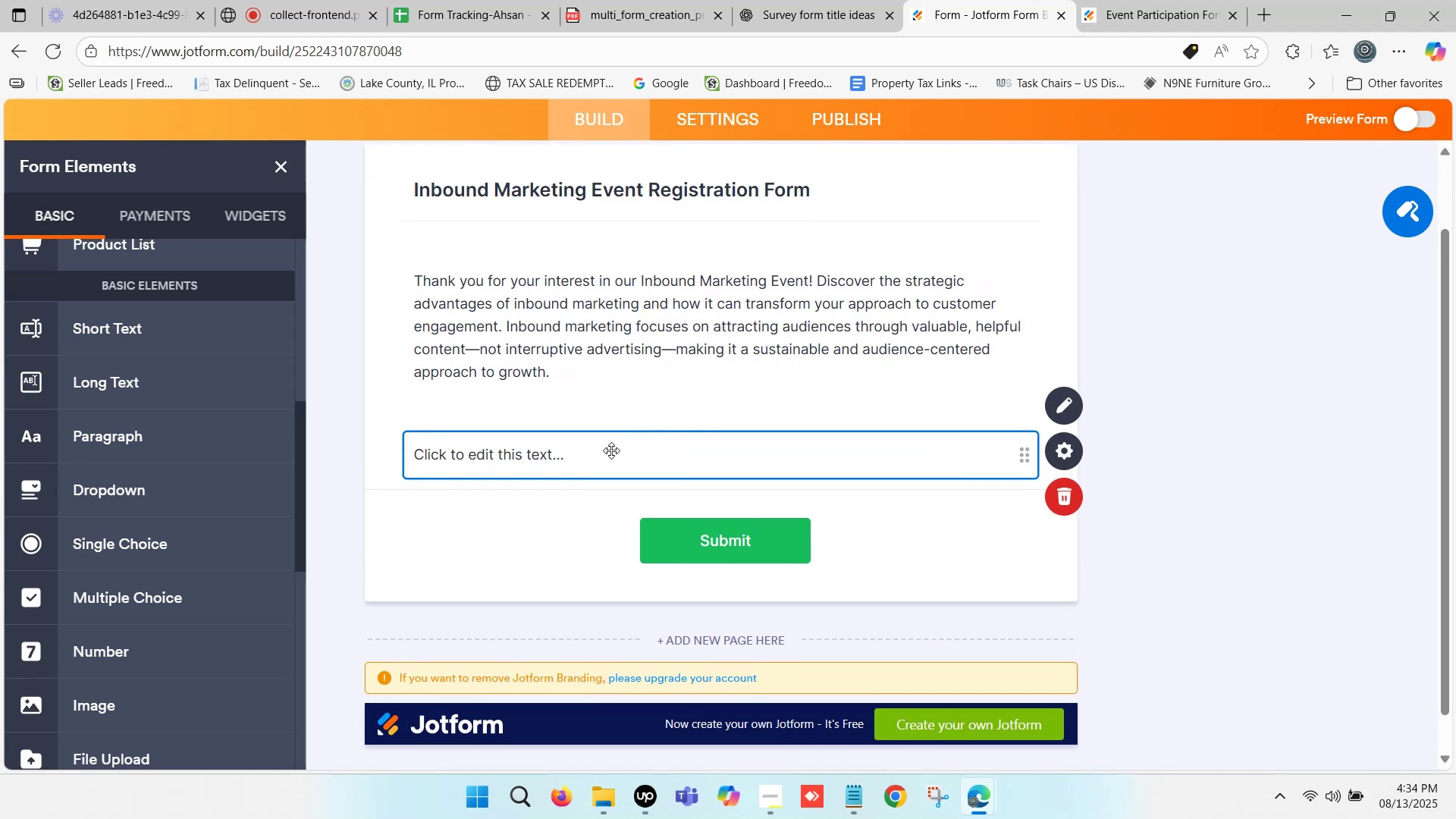 
left_click([567, 455])
 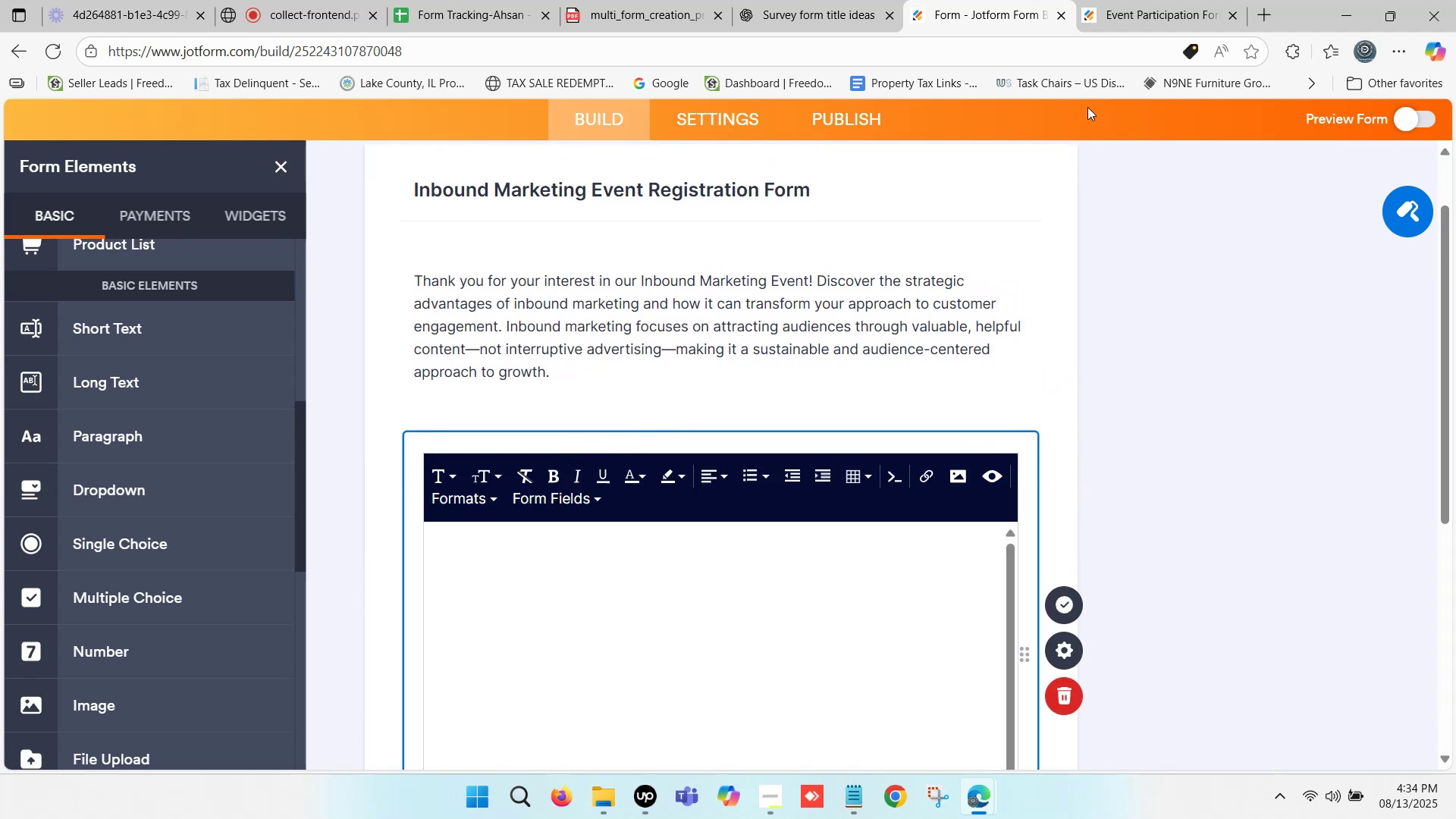 
left_click([1155, 0])
 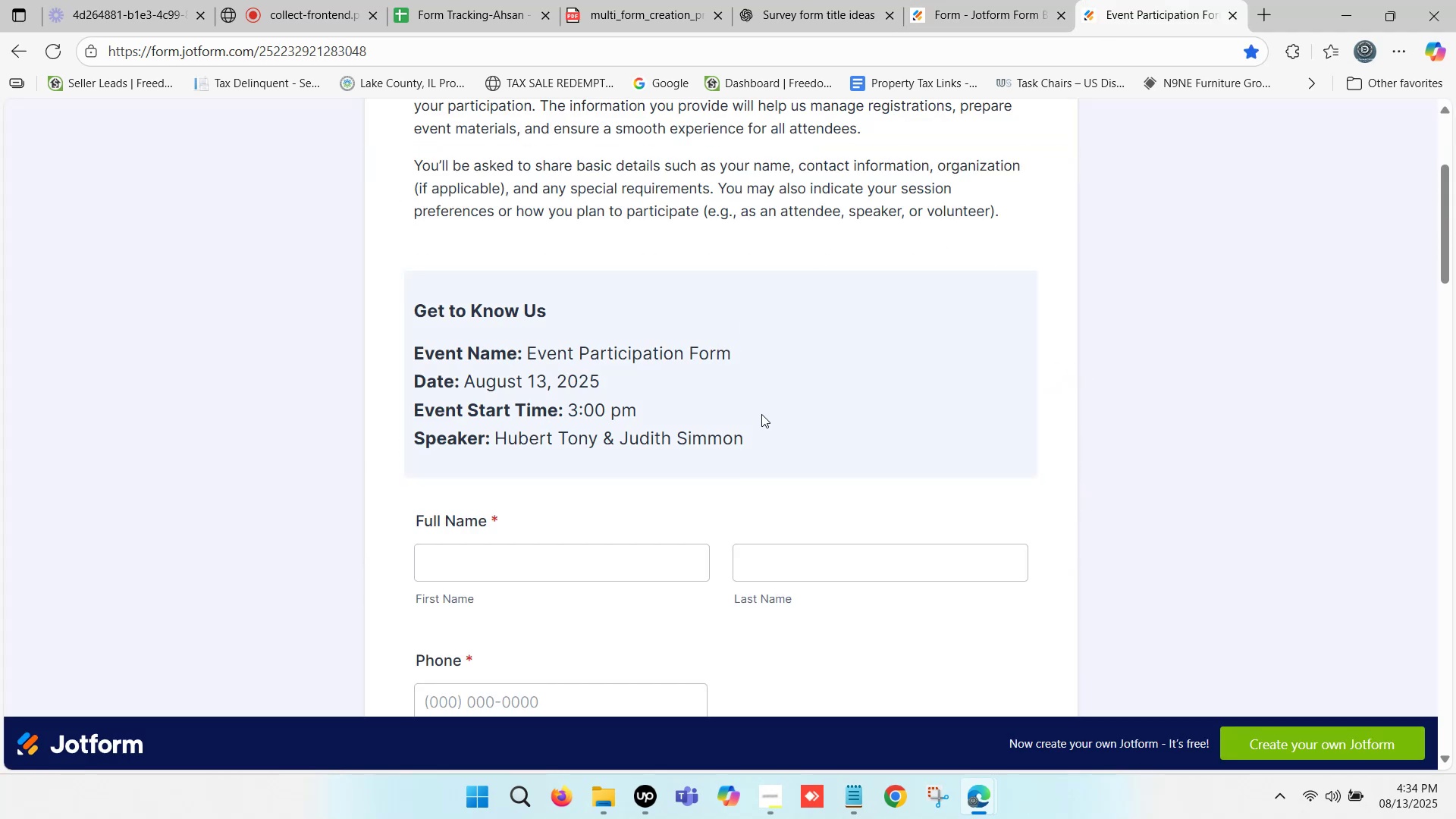 
left_click_drag(start_coordinate=[750, 431], to_coordinate=[405, 318])
 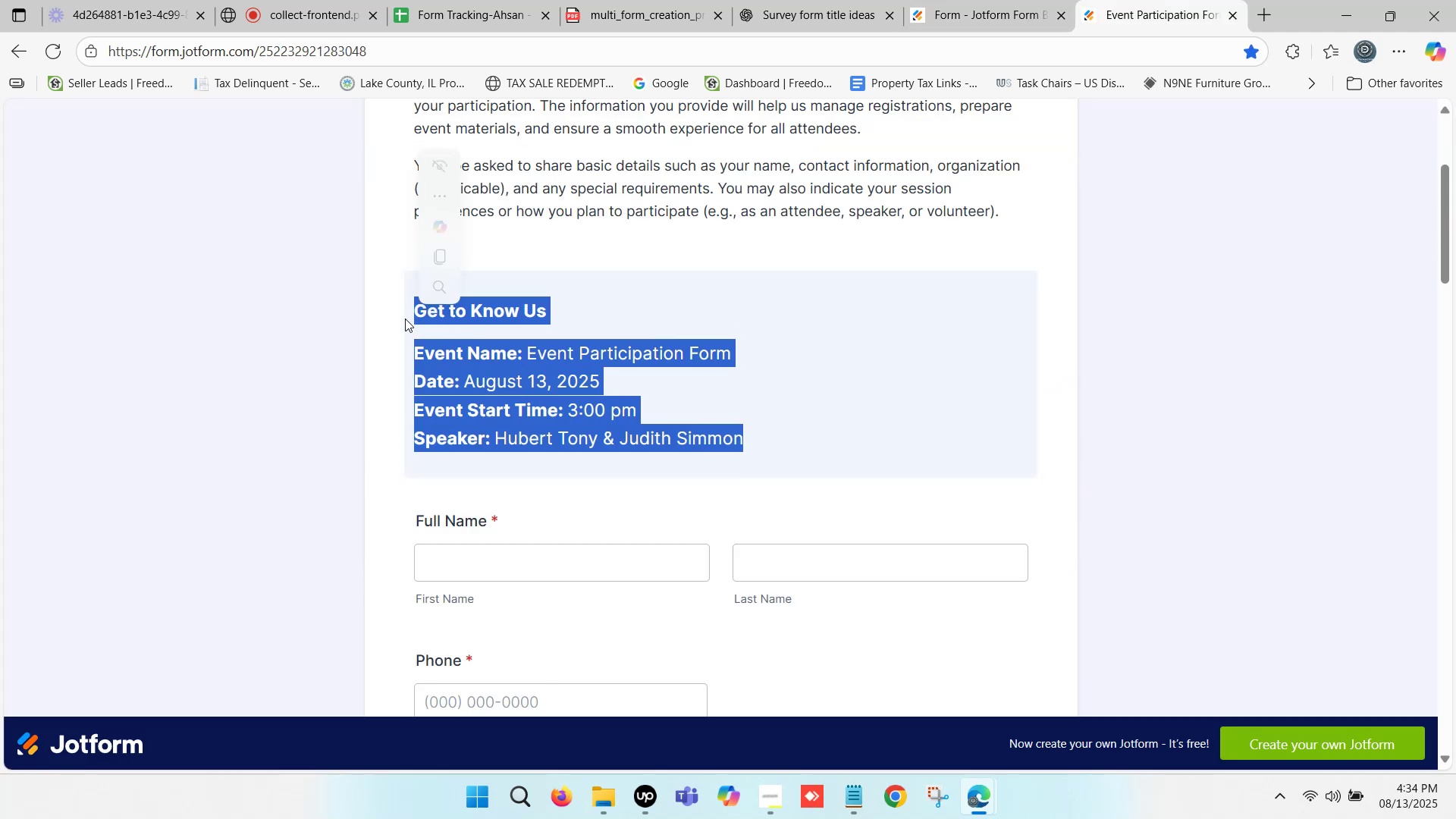 
hold_key(key=ControlLeft, duration=0.55)
 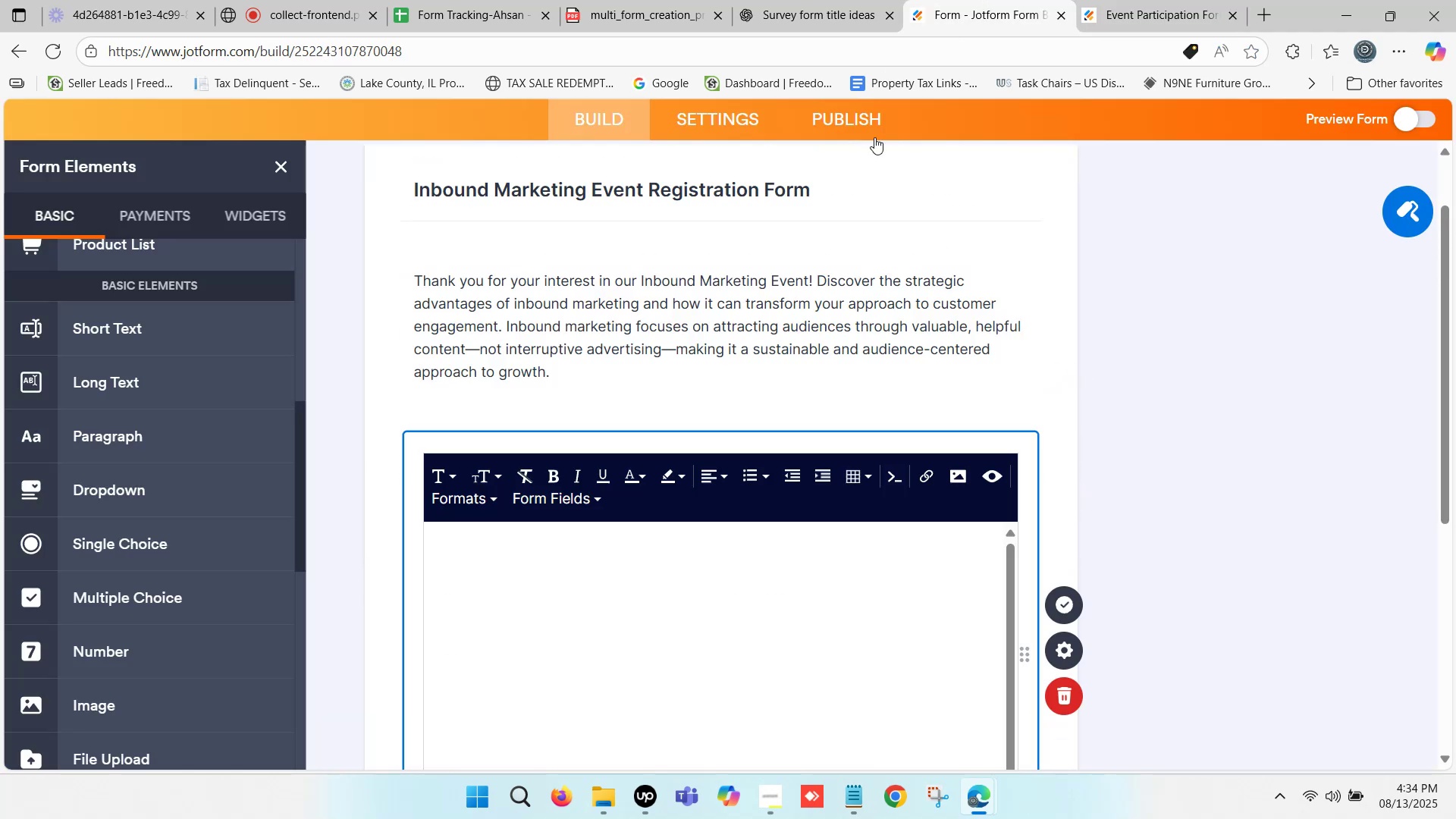 
hold_key(key=C, duration=0.32)
 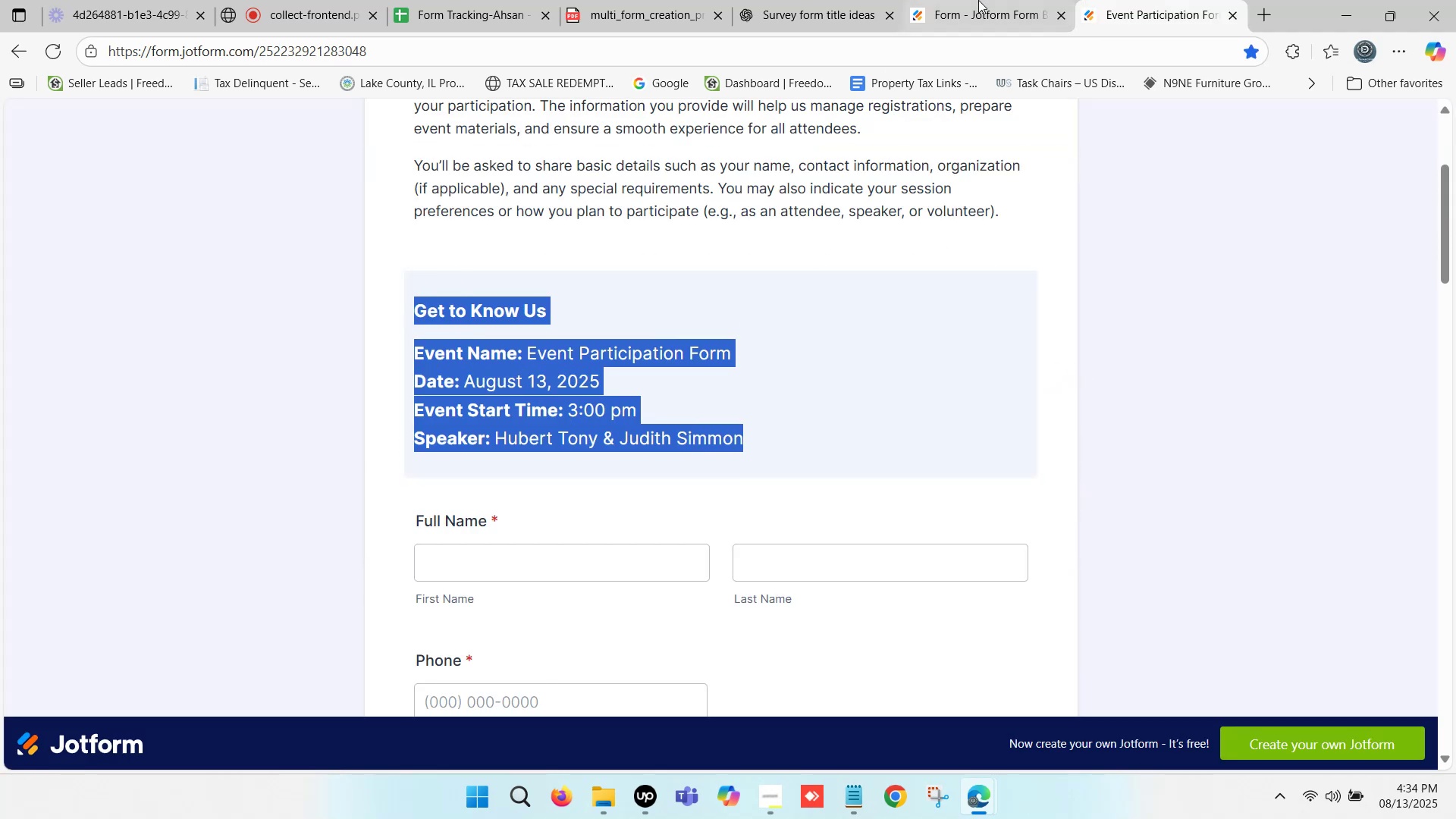 
left_click([985, 0])
 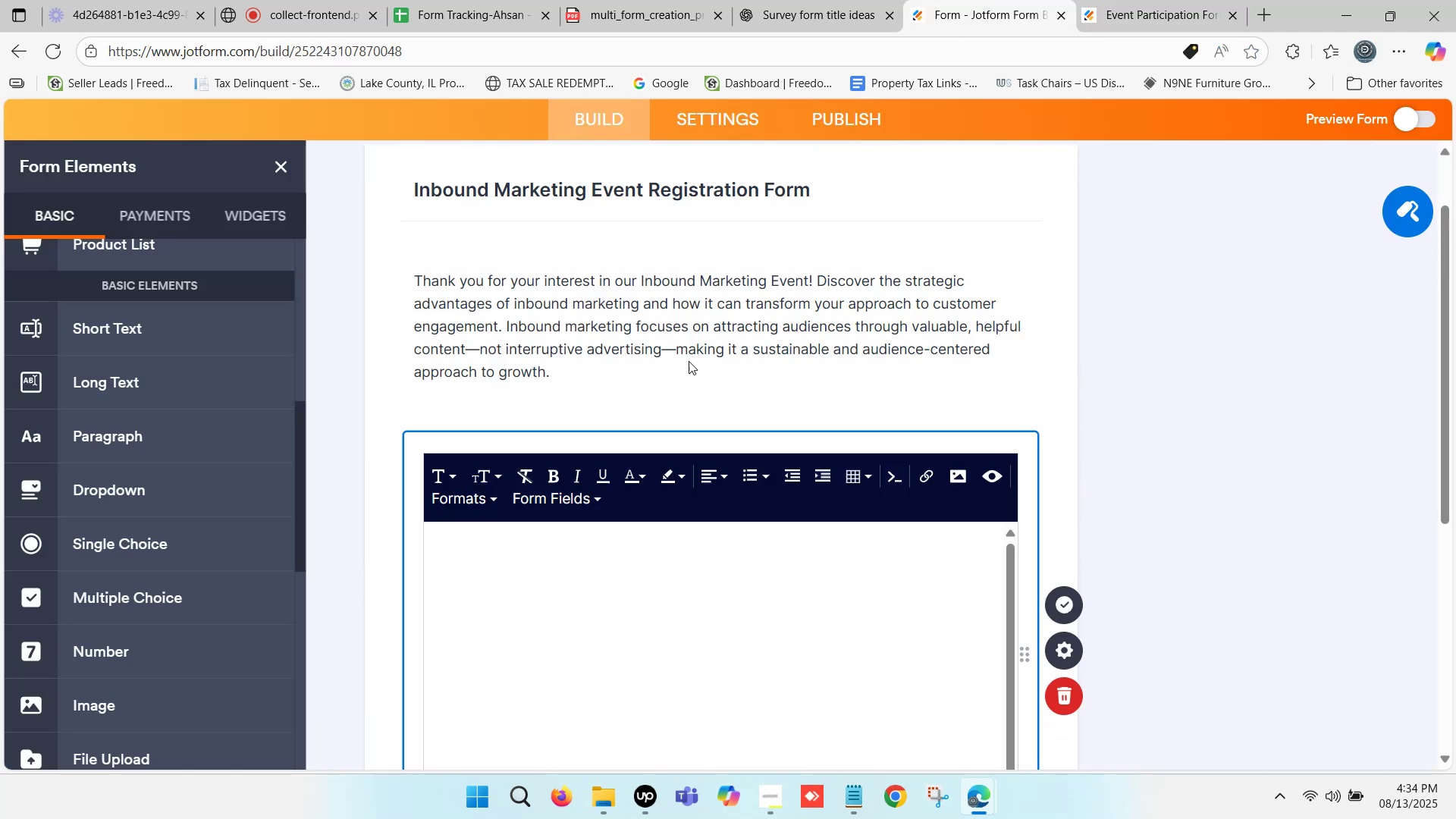 
hold_key(key=ControlLeft, duration=0.34)
 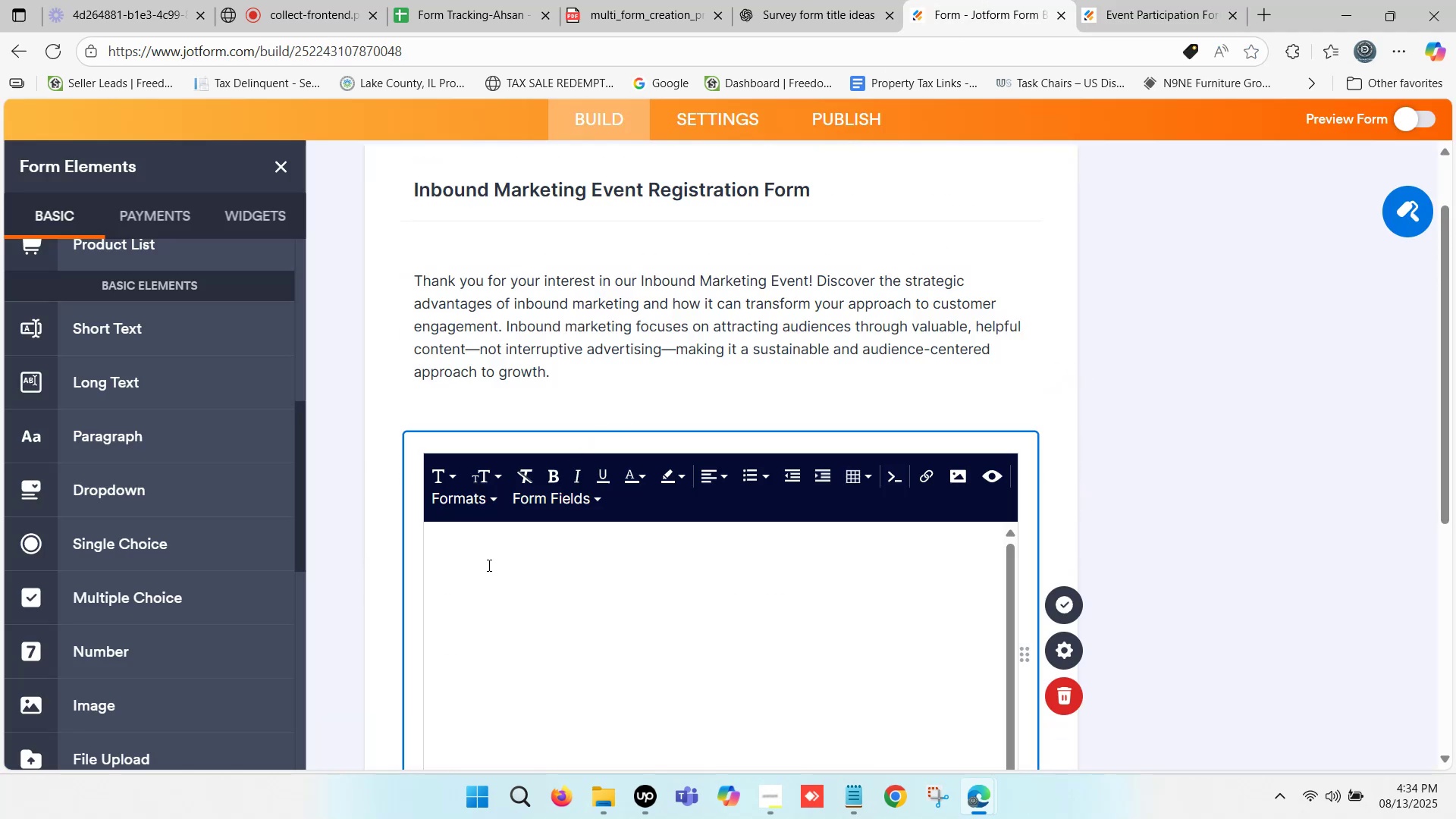 
left_click([488, 565])
 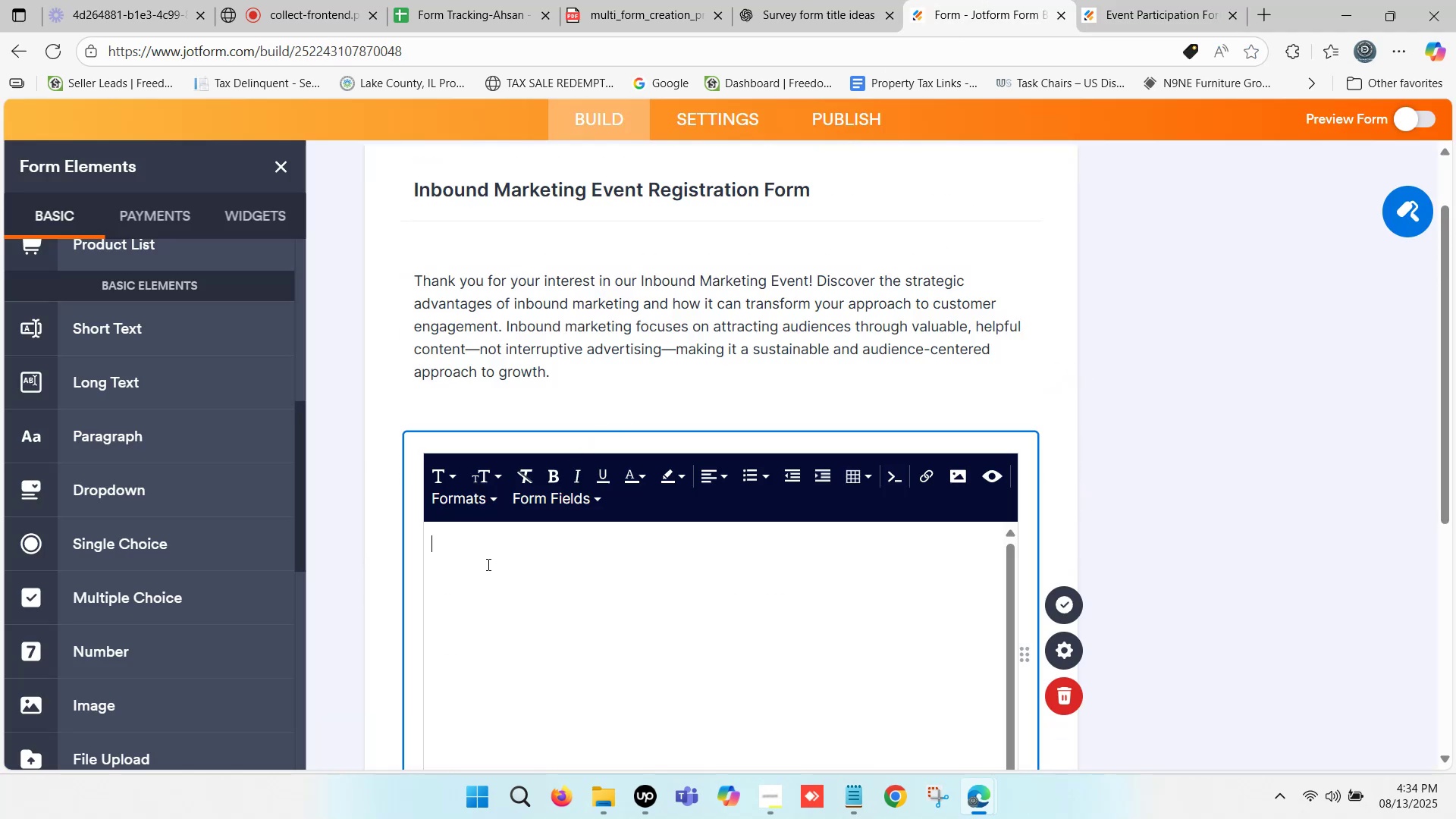 
key(Control+ControlLeft)
 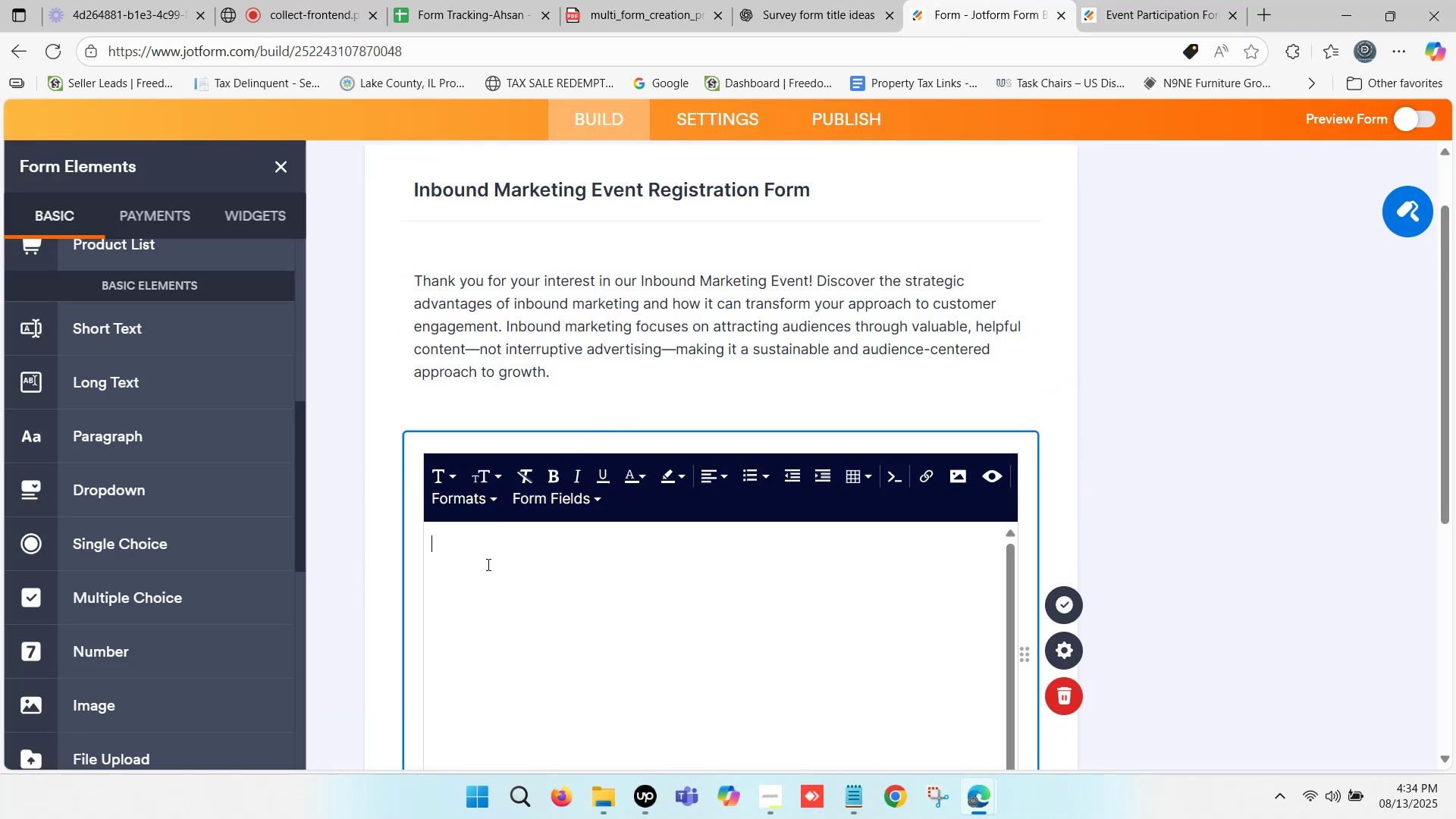 
key(Control+V)
 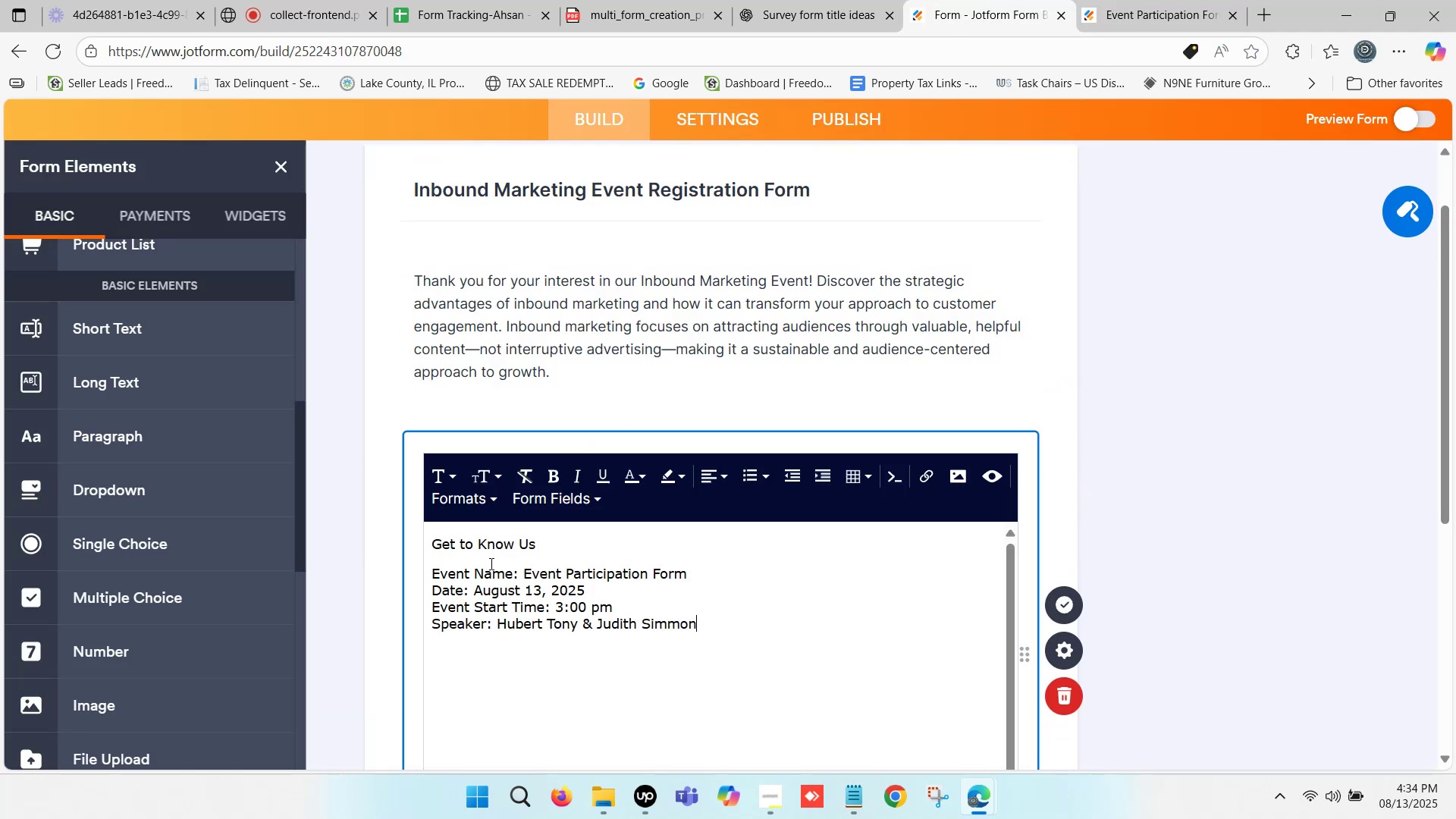 
scroll: coordinate [517, 551], scroll_direction: down, amount: 1.0
 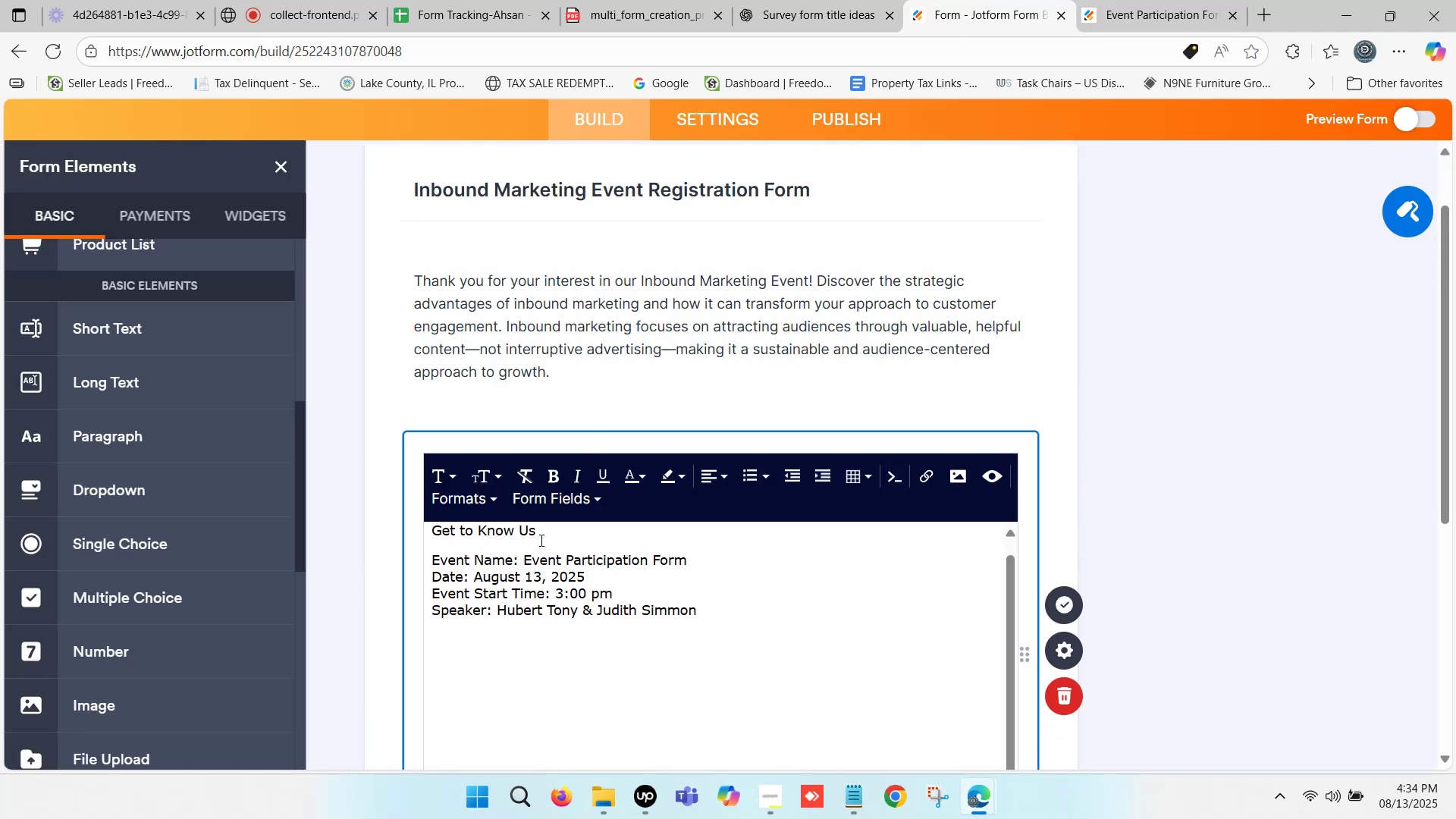 
left_click_drag(start_coordinate=[540, 528], to_coordinate=[423, 536])
 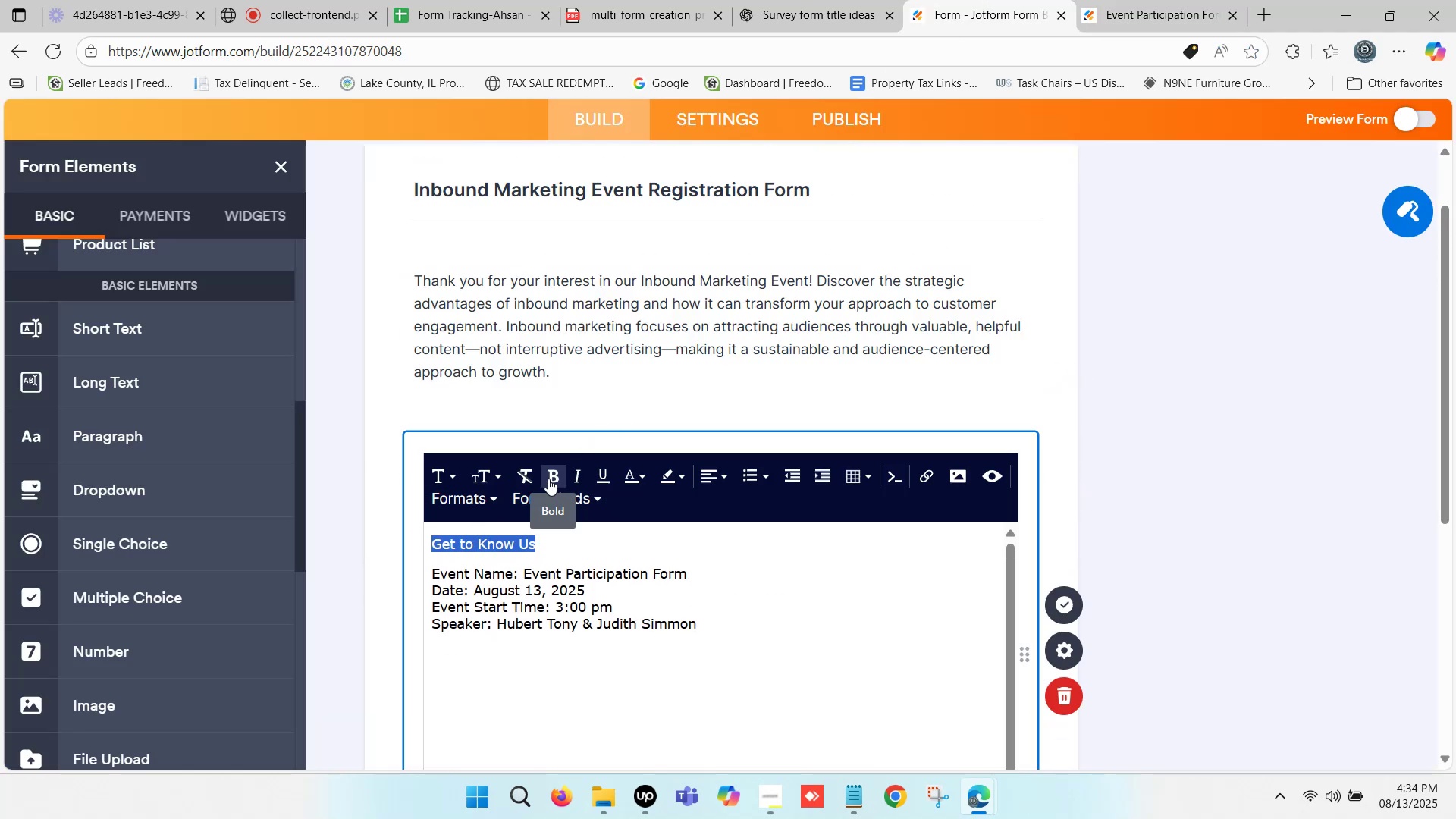 
left_click([548, 474])
 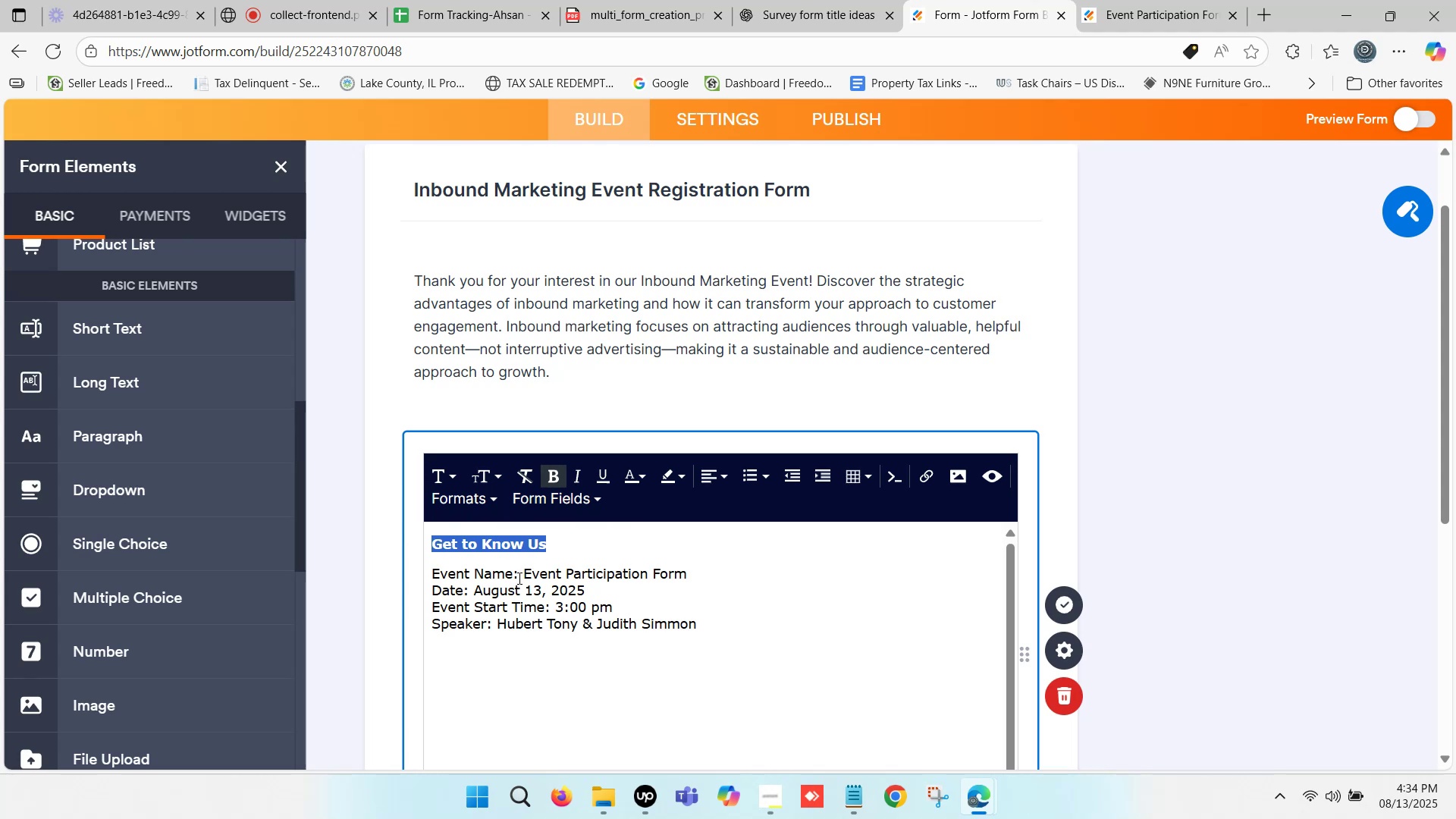 
left_click([514, 572])
 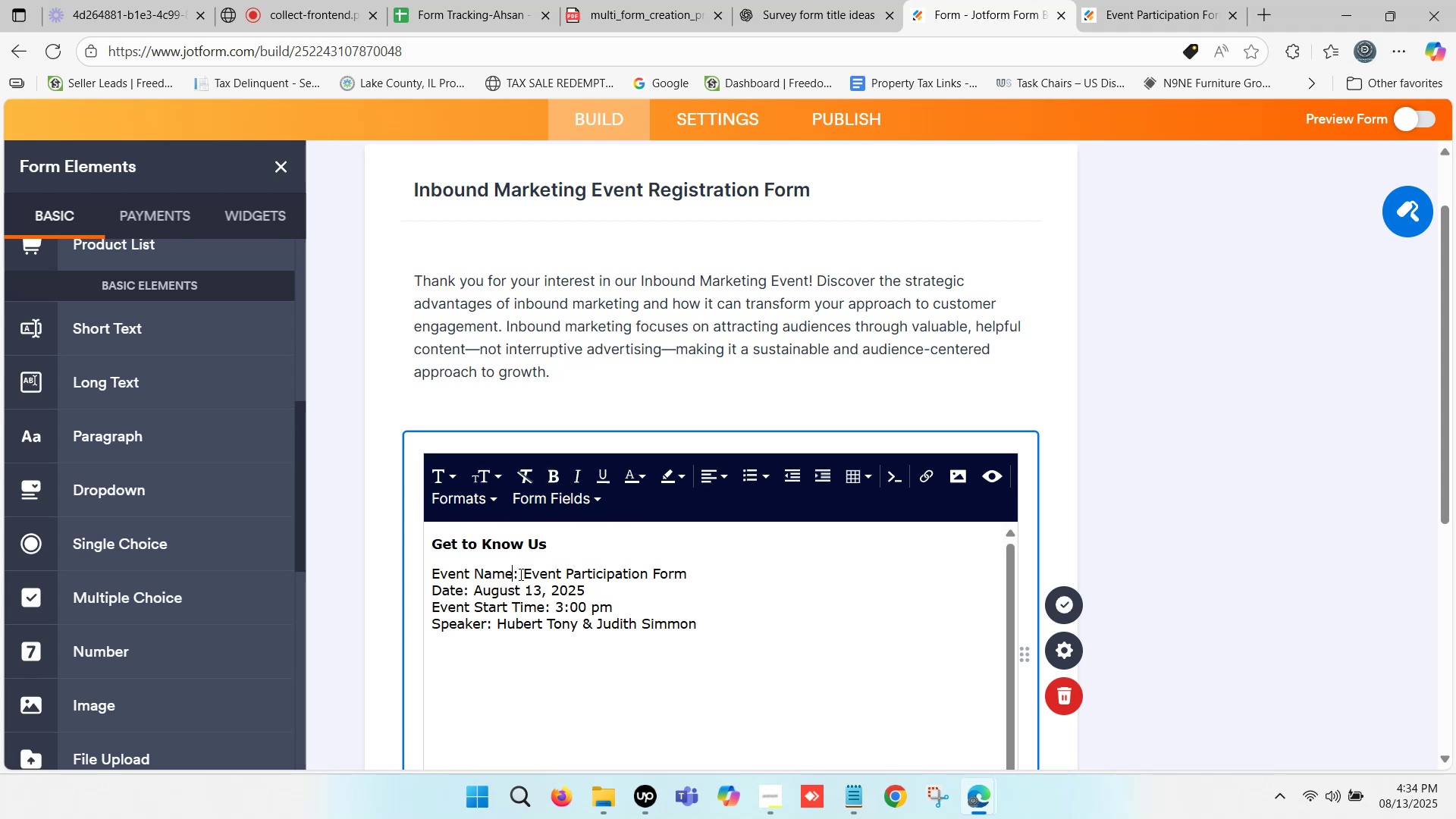 
left_click_drag(start_coordinate=[520, 573], to_coordinate=[419, 573])
 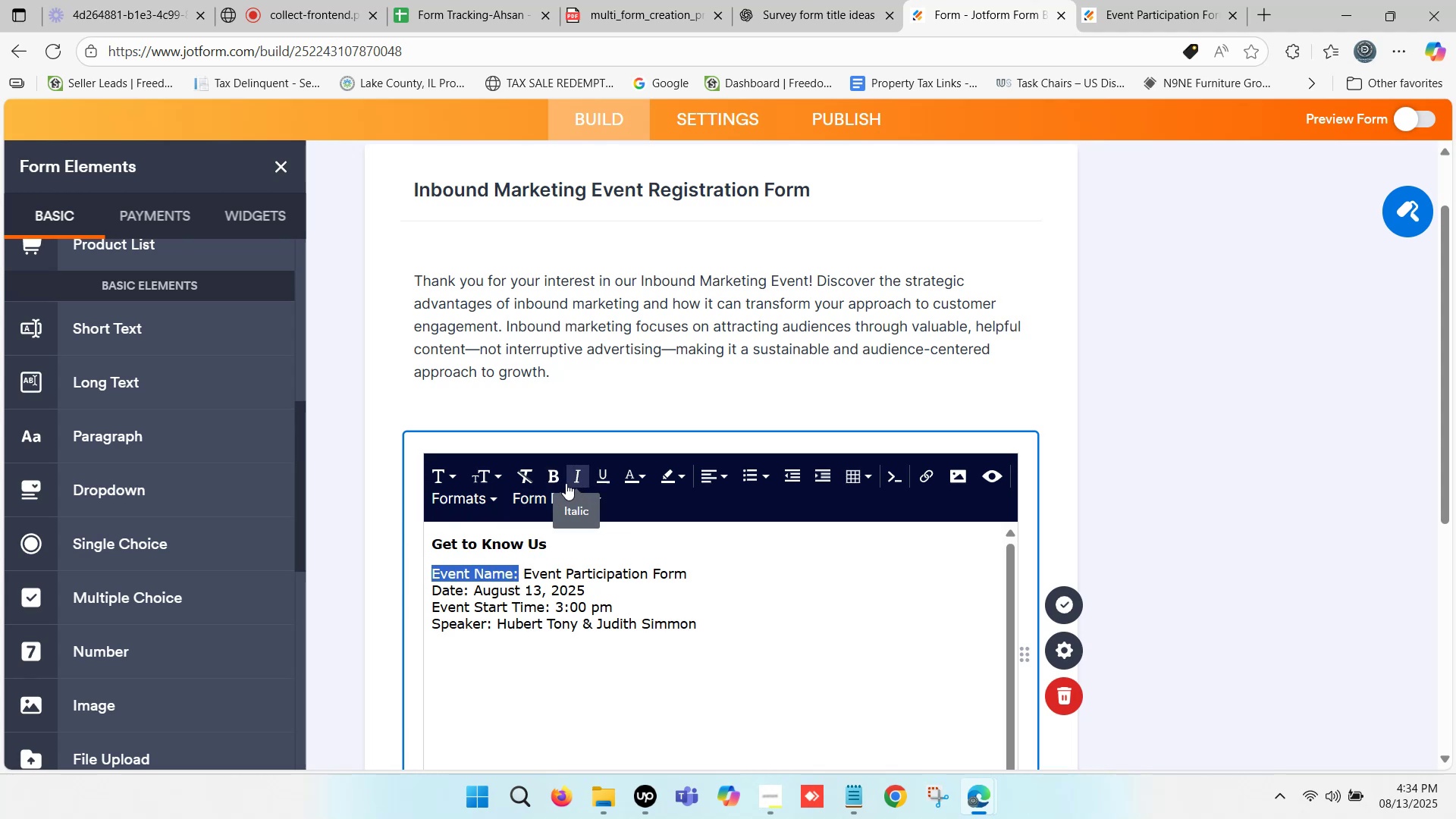 
left_click([558, 479])
 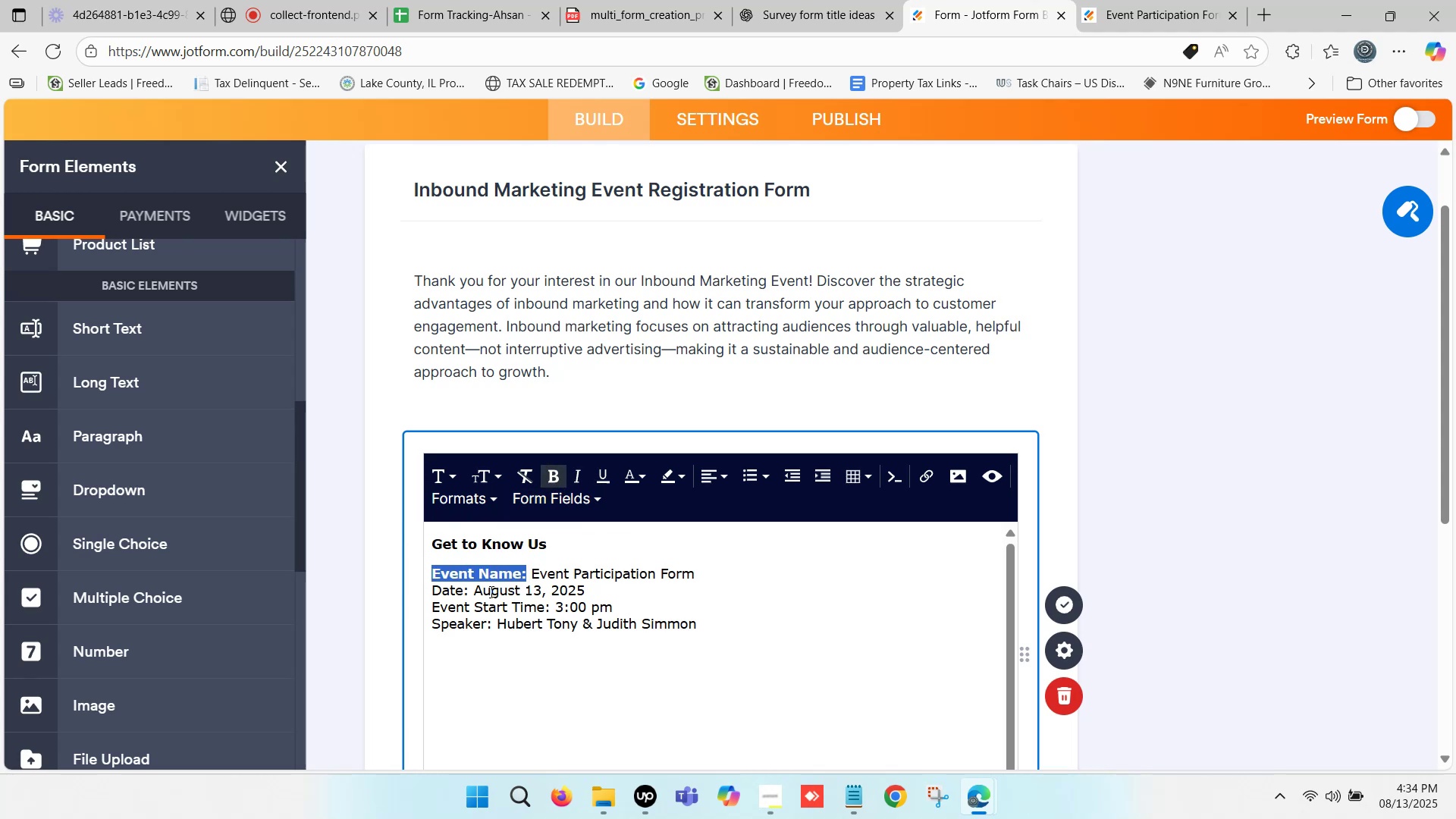 
left_click_drag(start_coordinate=[469, 588], to_coordinate=[420, 588])
 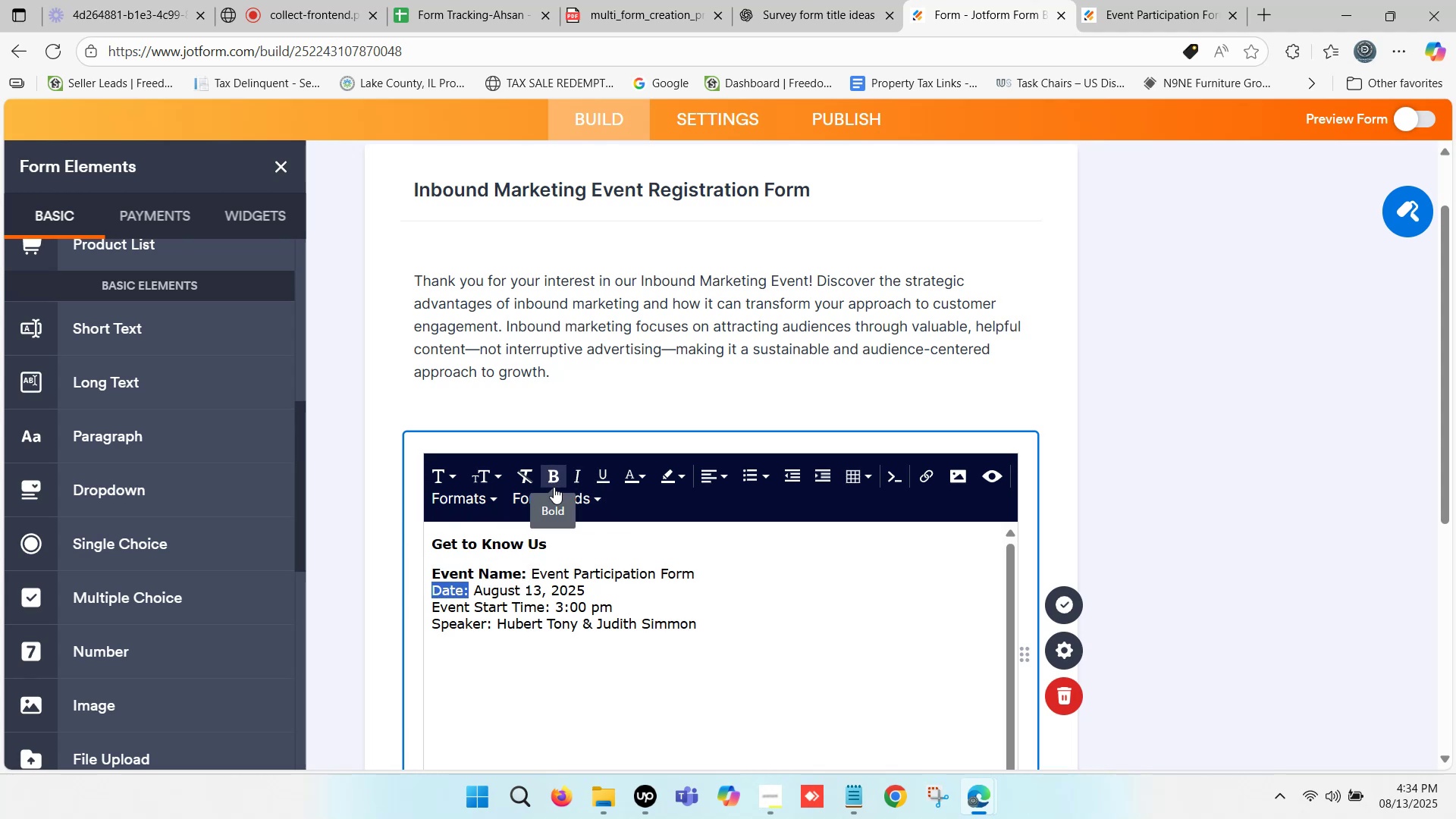 
left_click([554, 485])
 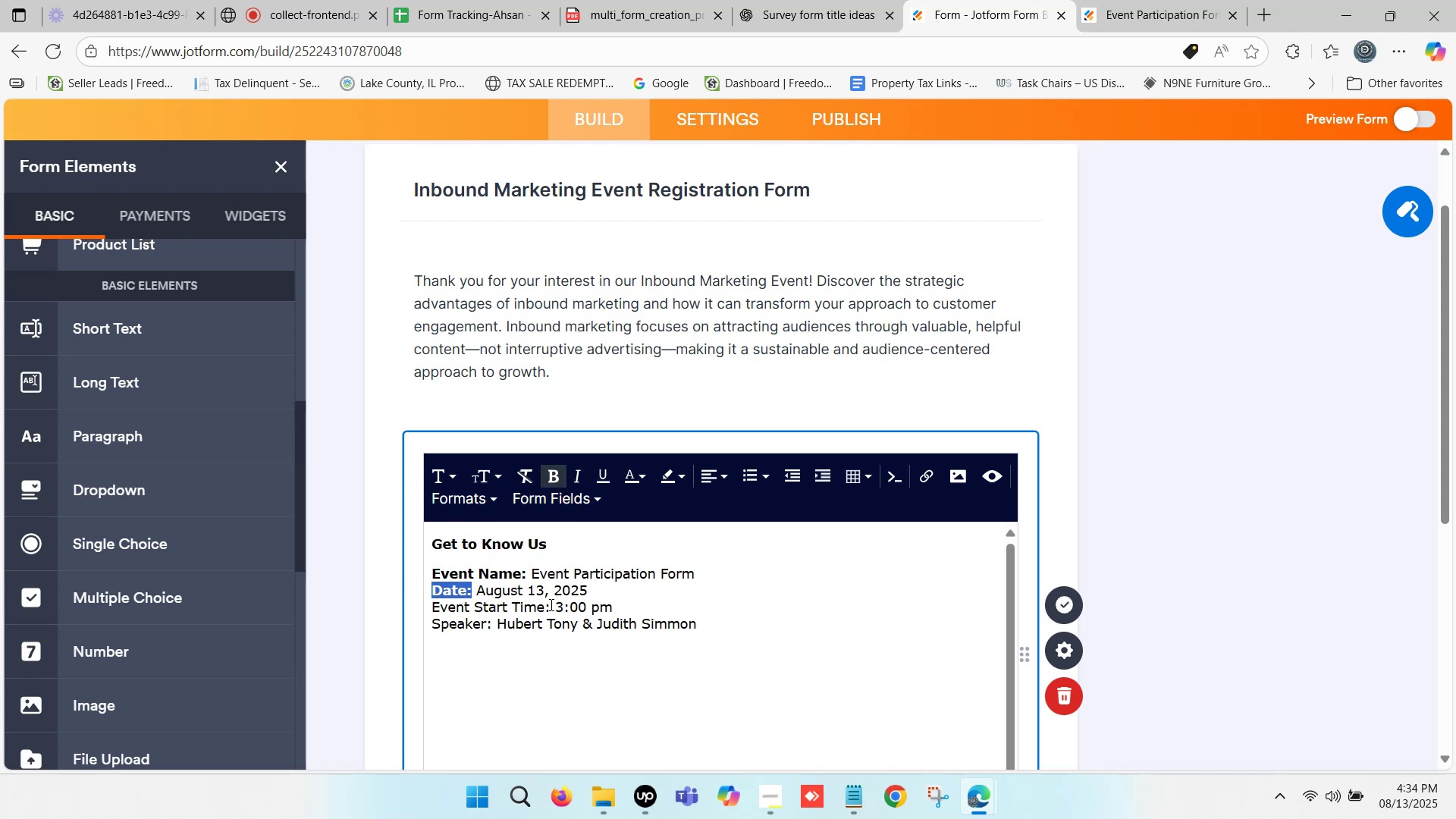 
left_click([550, 604])
 